 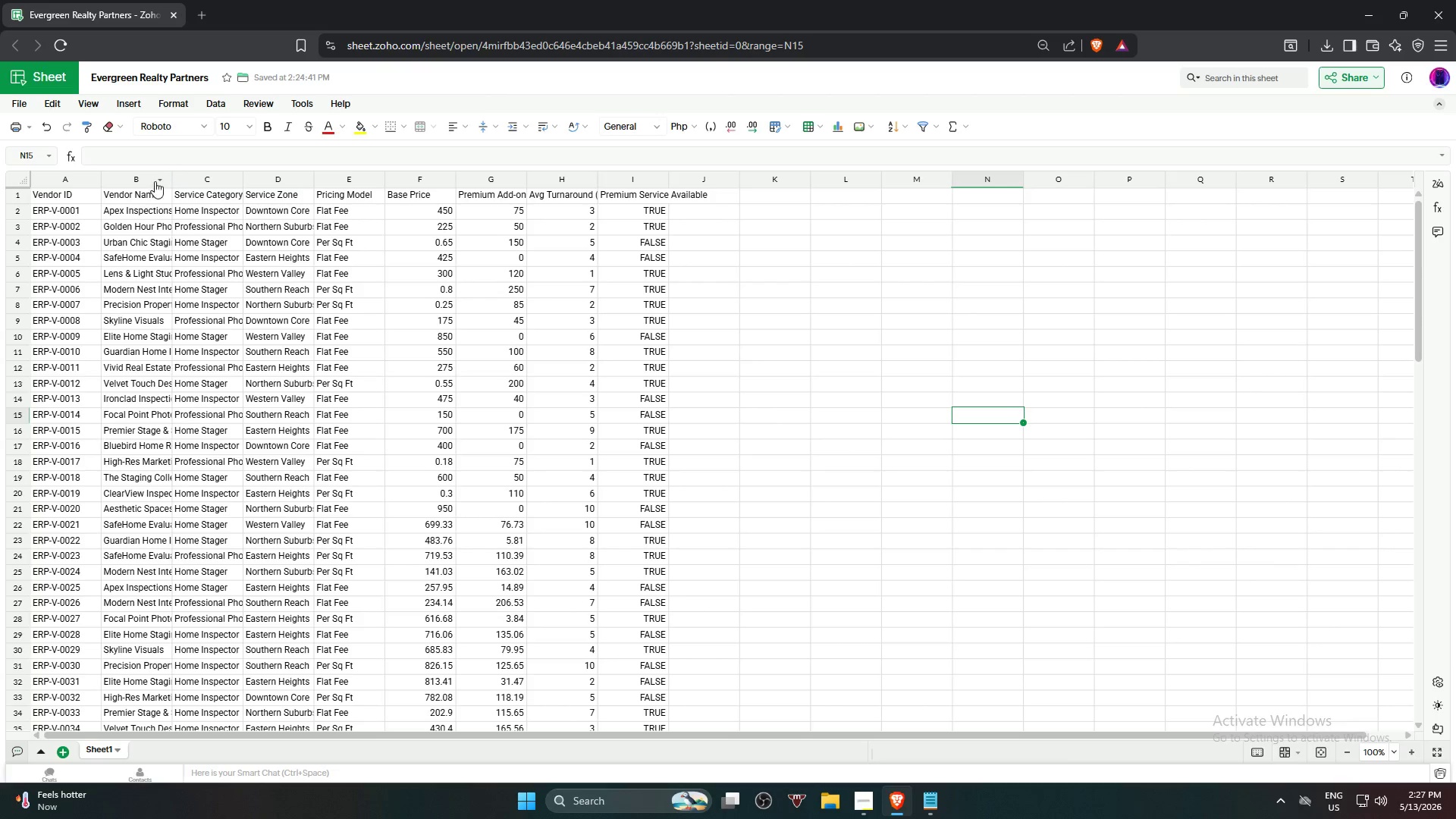 
key(Control+A)
 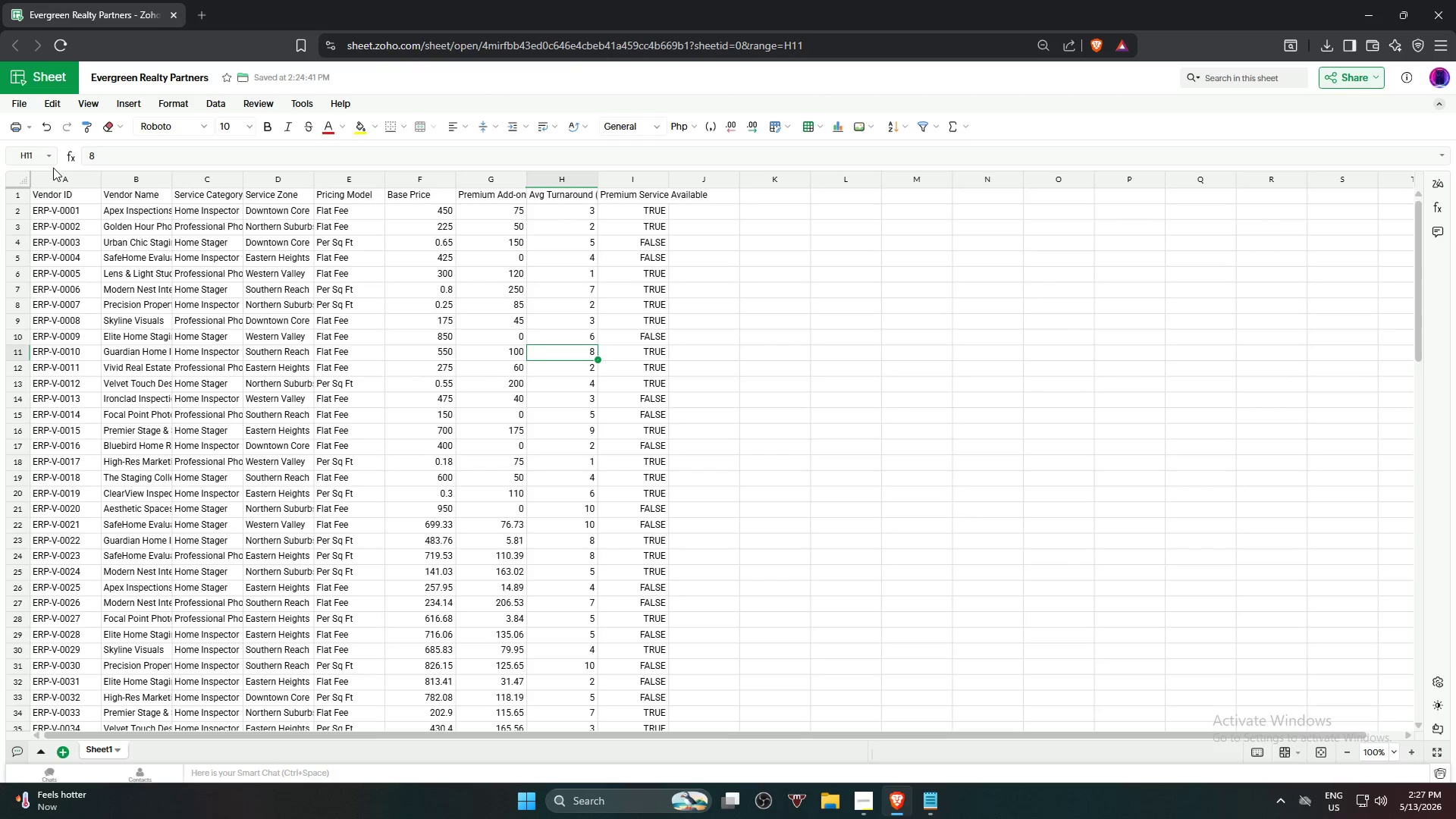 
left_click([49, 202])
 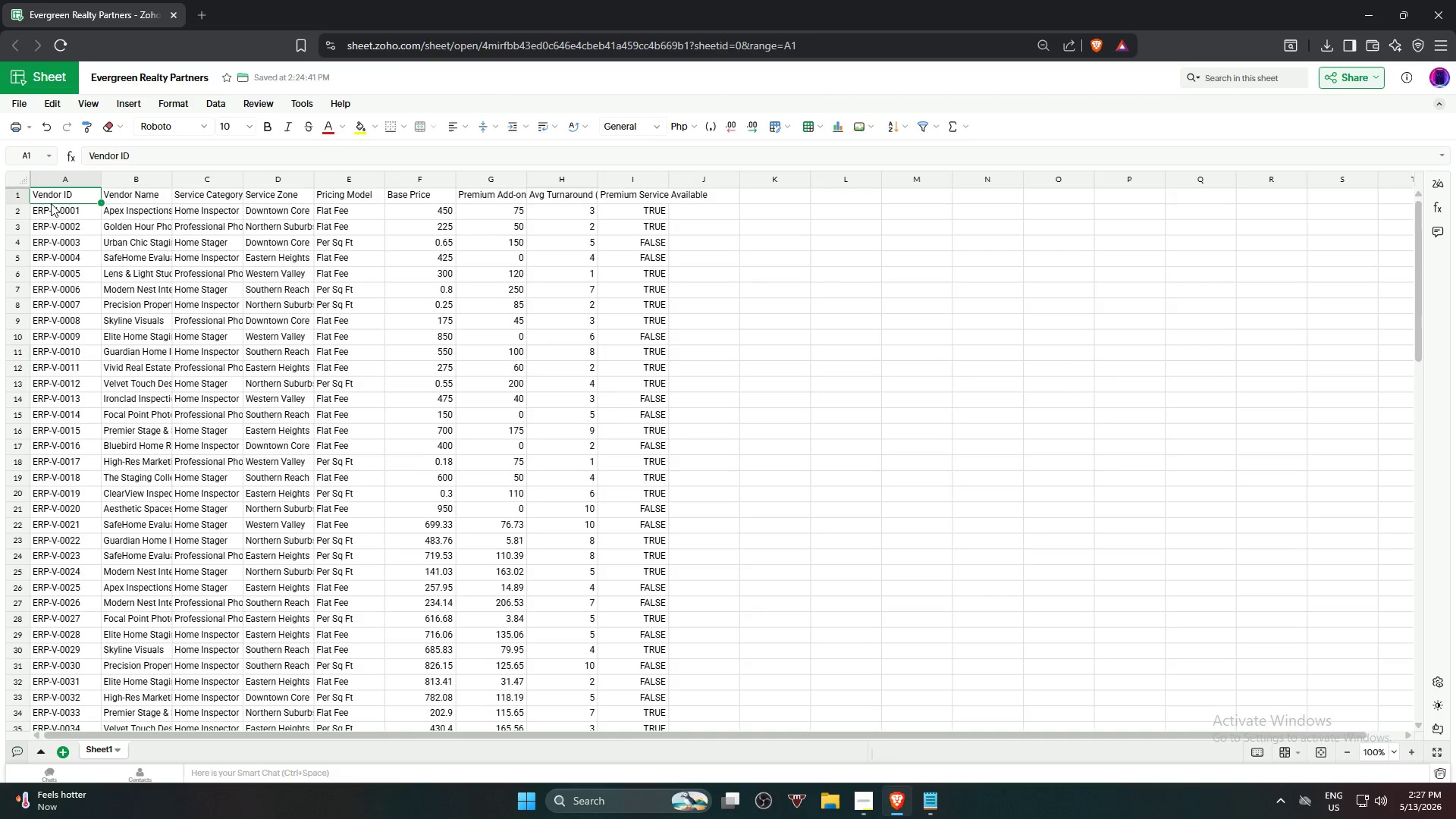 
key(Control+A)
 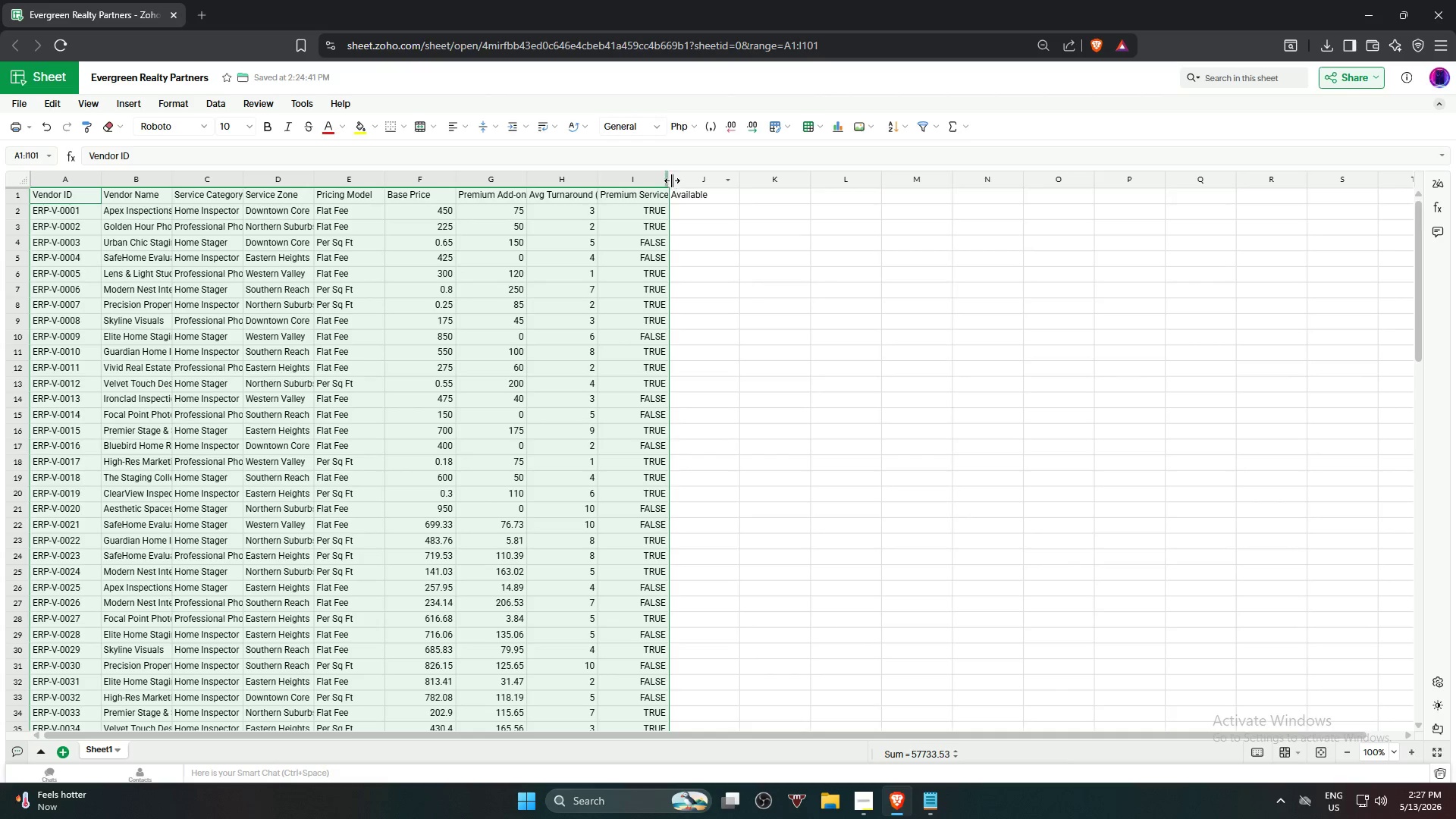 
double_click([671, 180])
 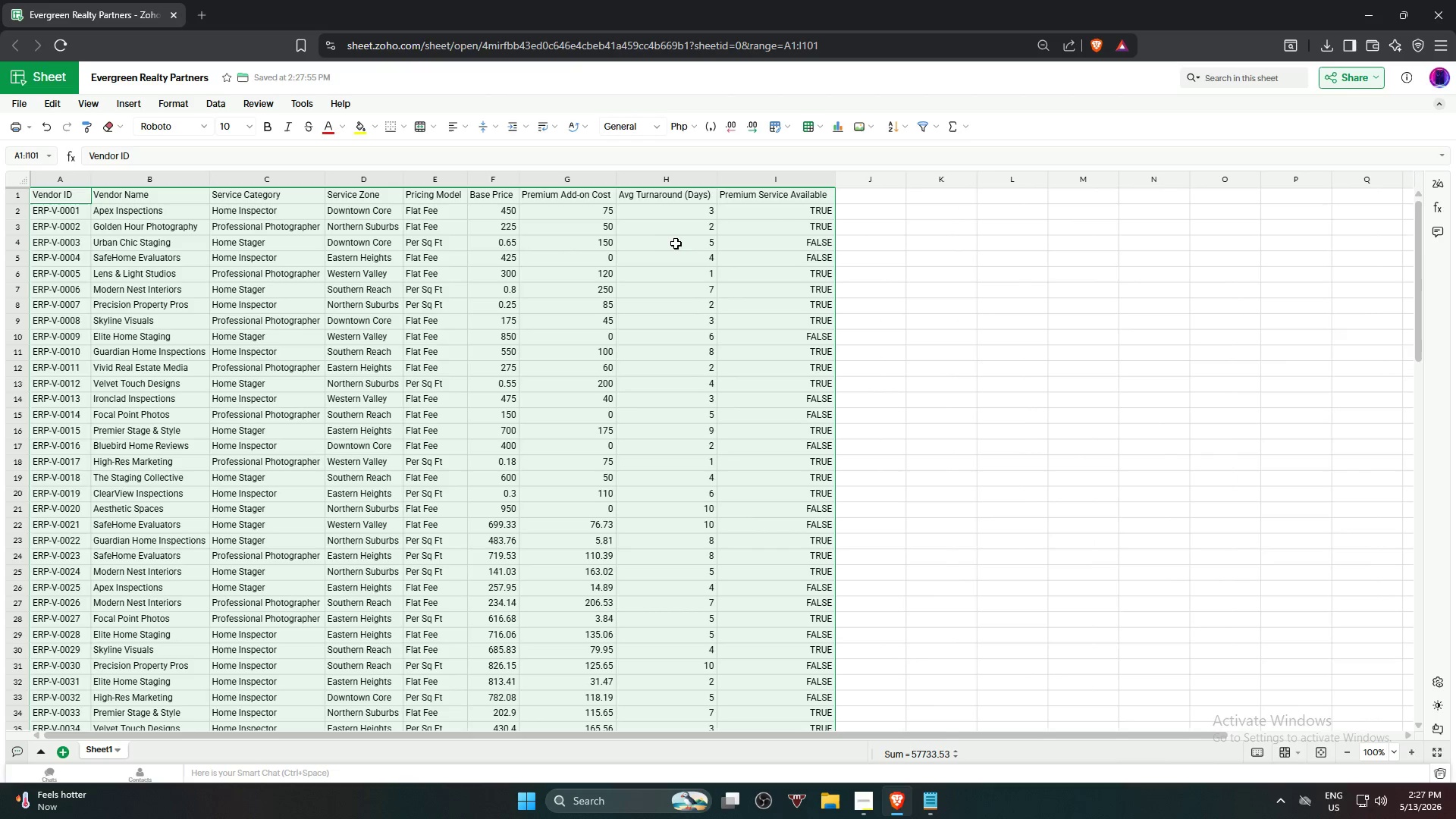 
left_click([981, 275])
 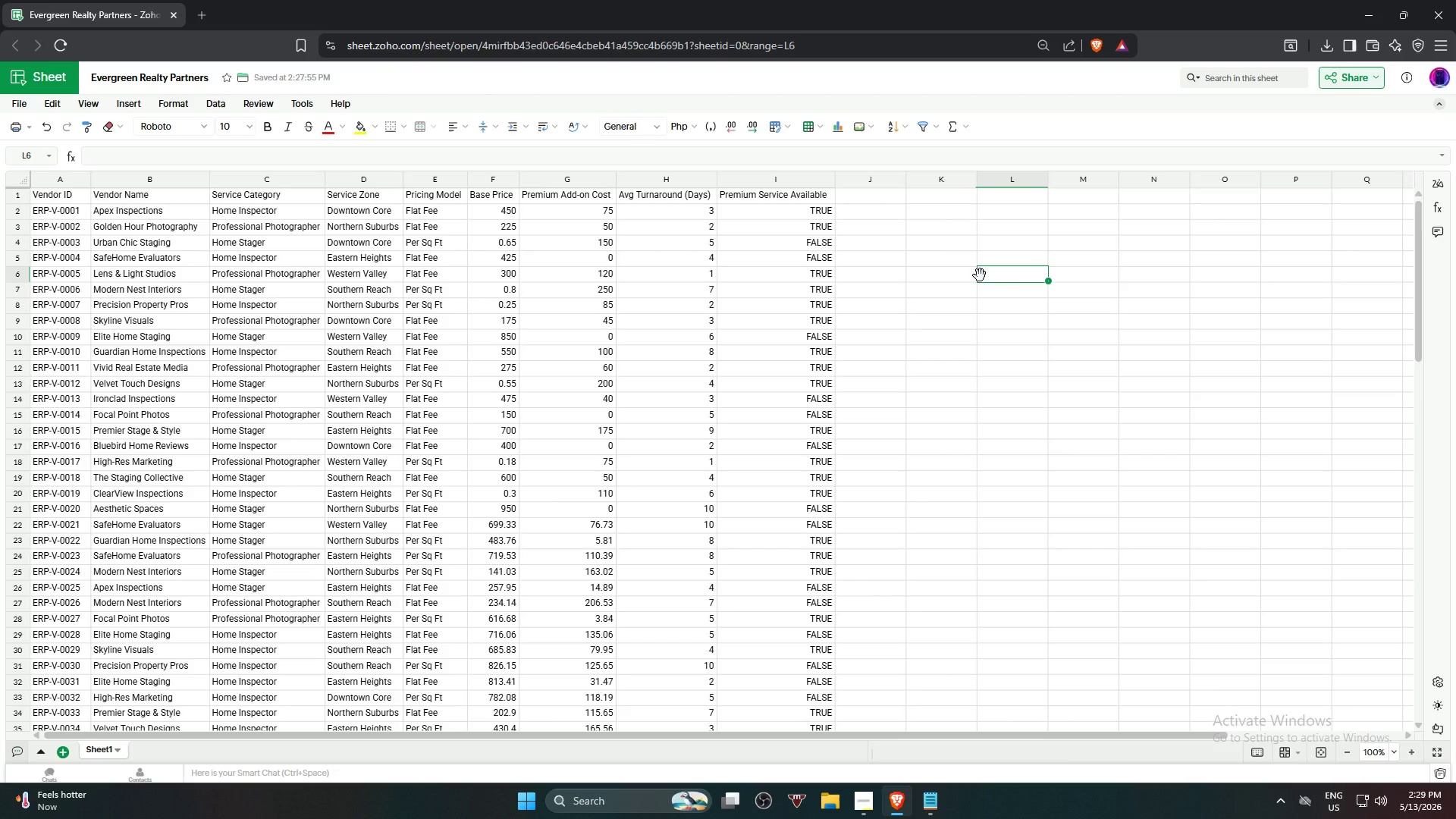 
wait(70.8)
 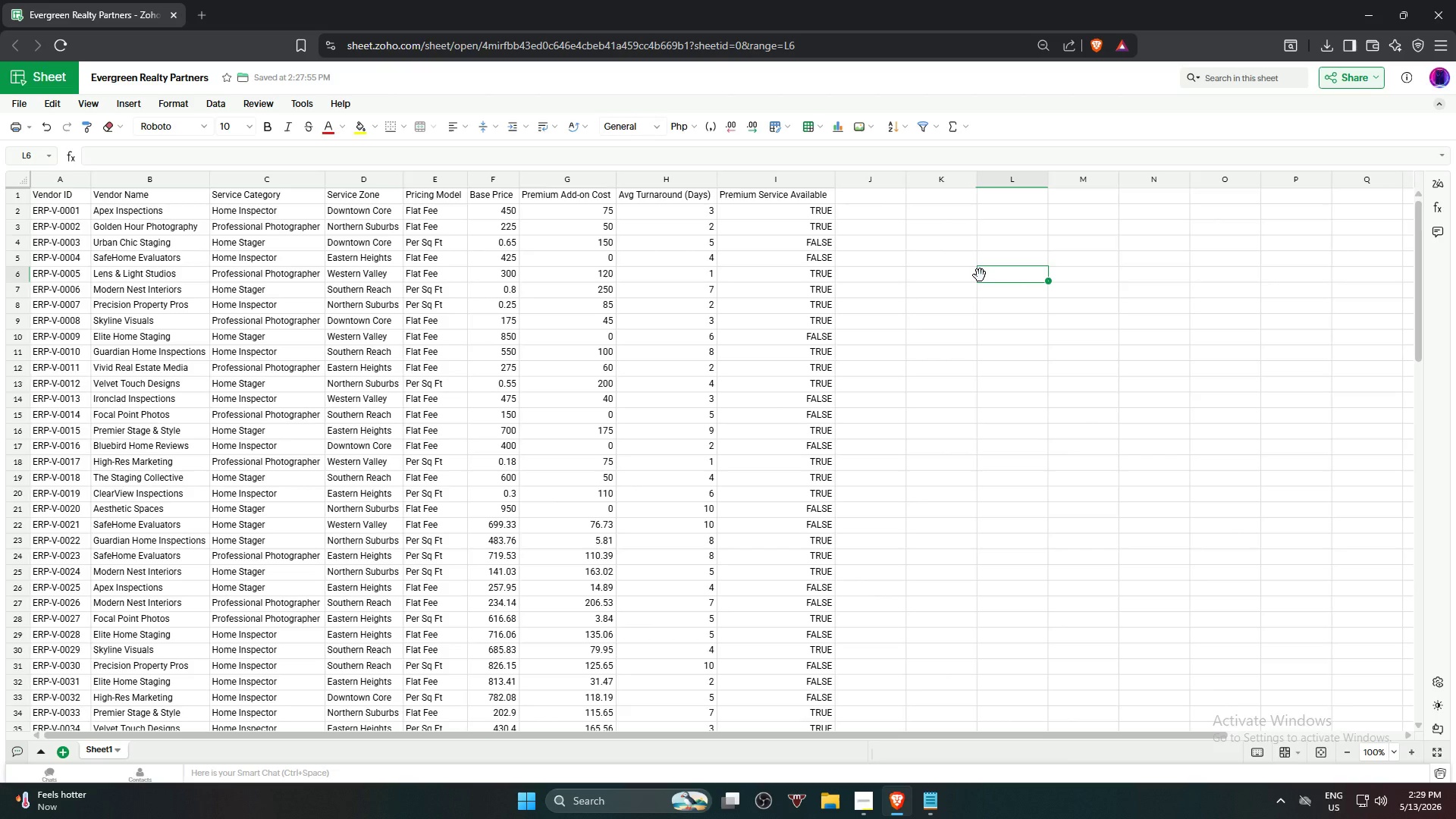 
left_click([1008, 435])
 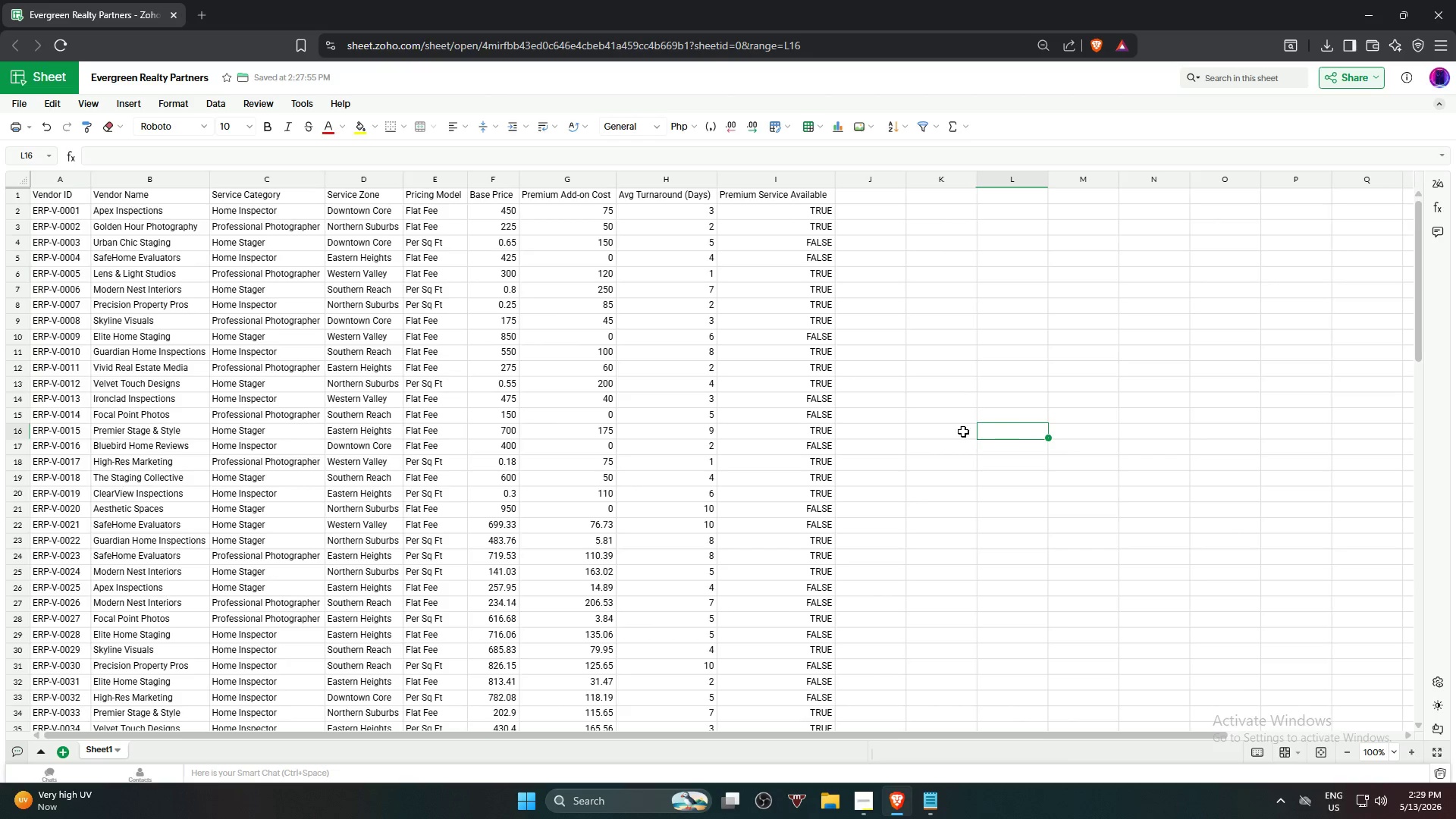 
left_click([949, 430])
 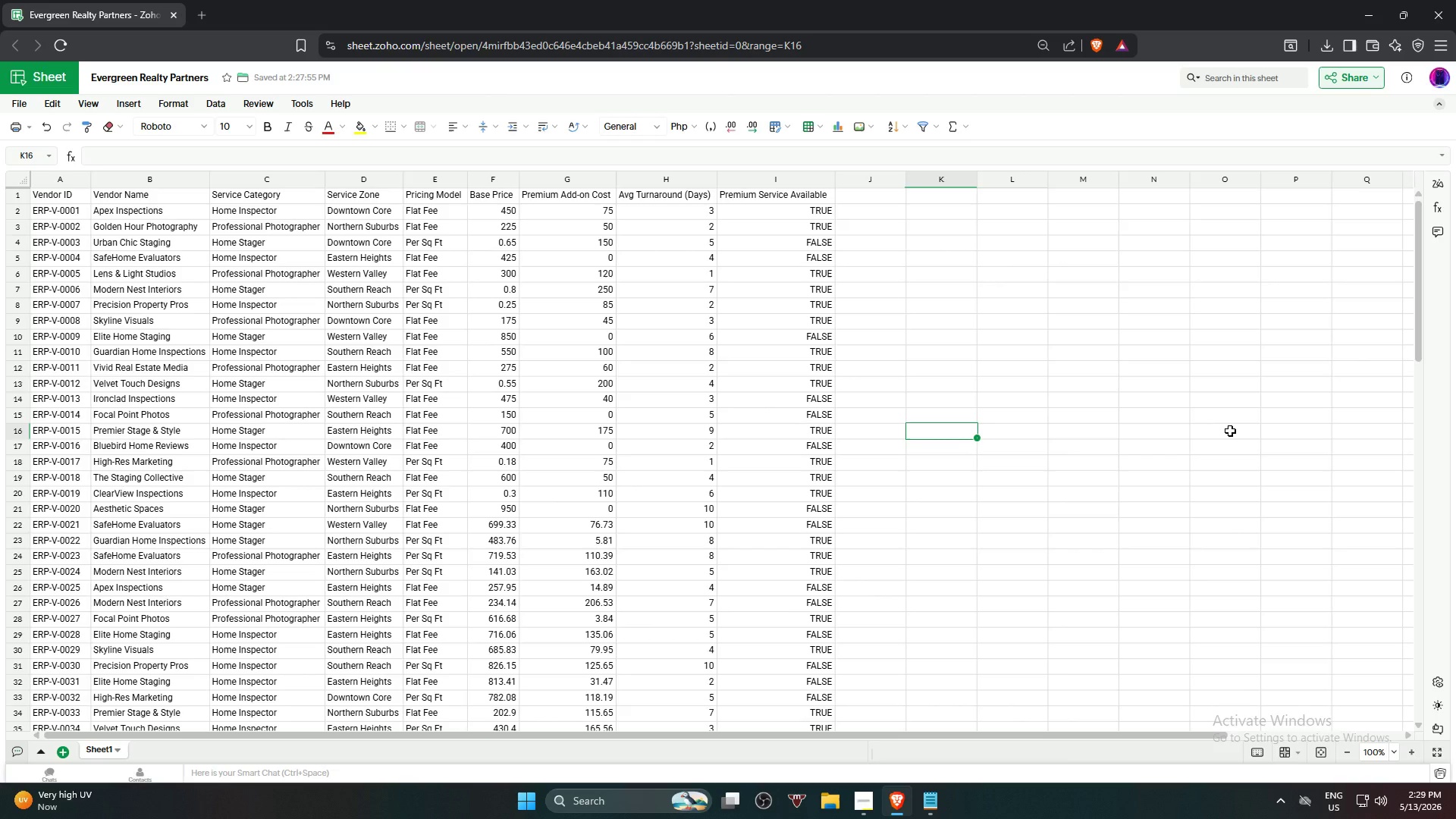 
wait(28.3)
 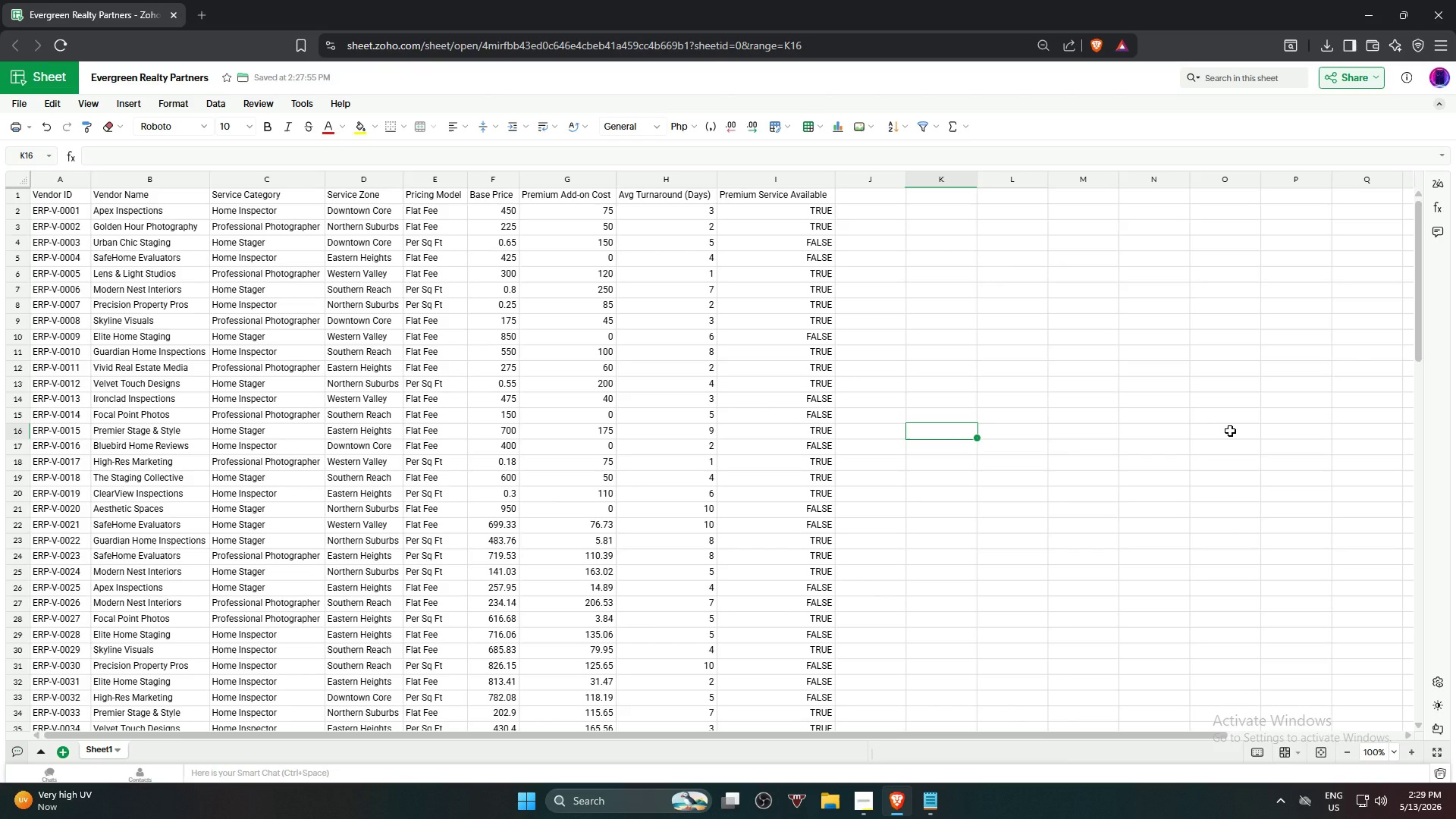 
double_click([96, 750])
 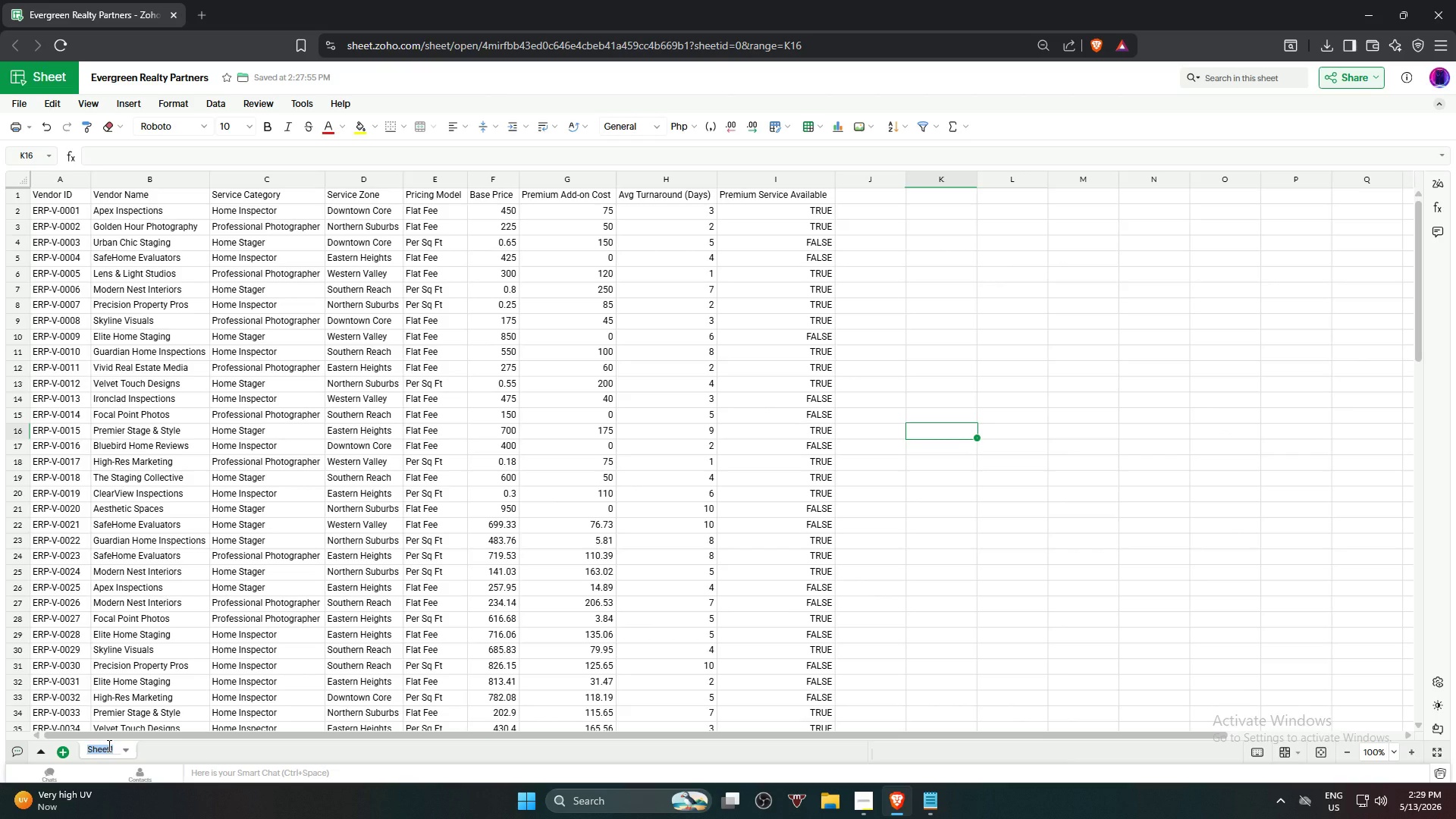 
type(Raw_Data)
 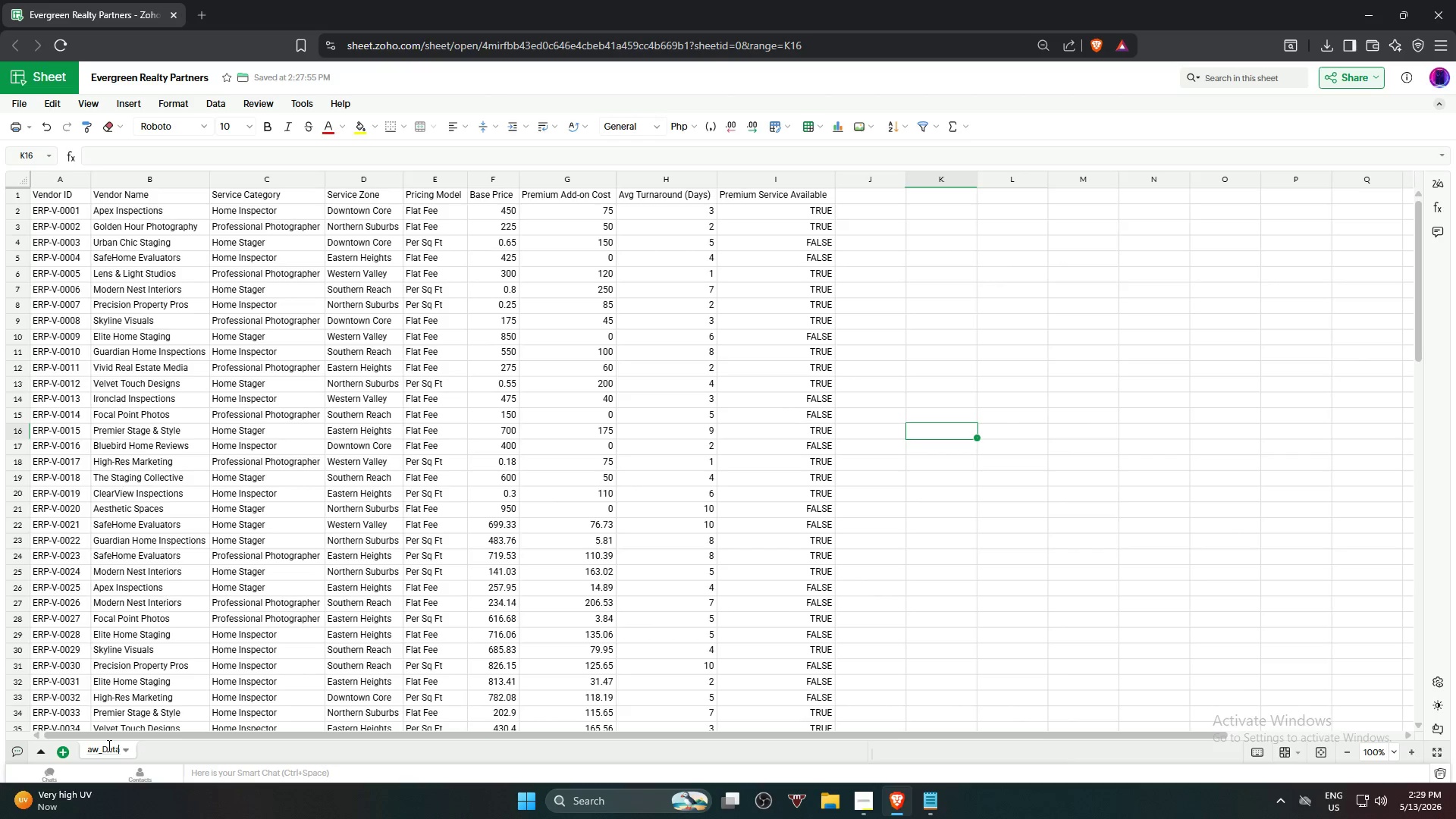 
key(Enter)
 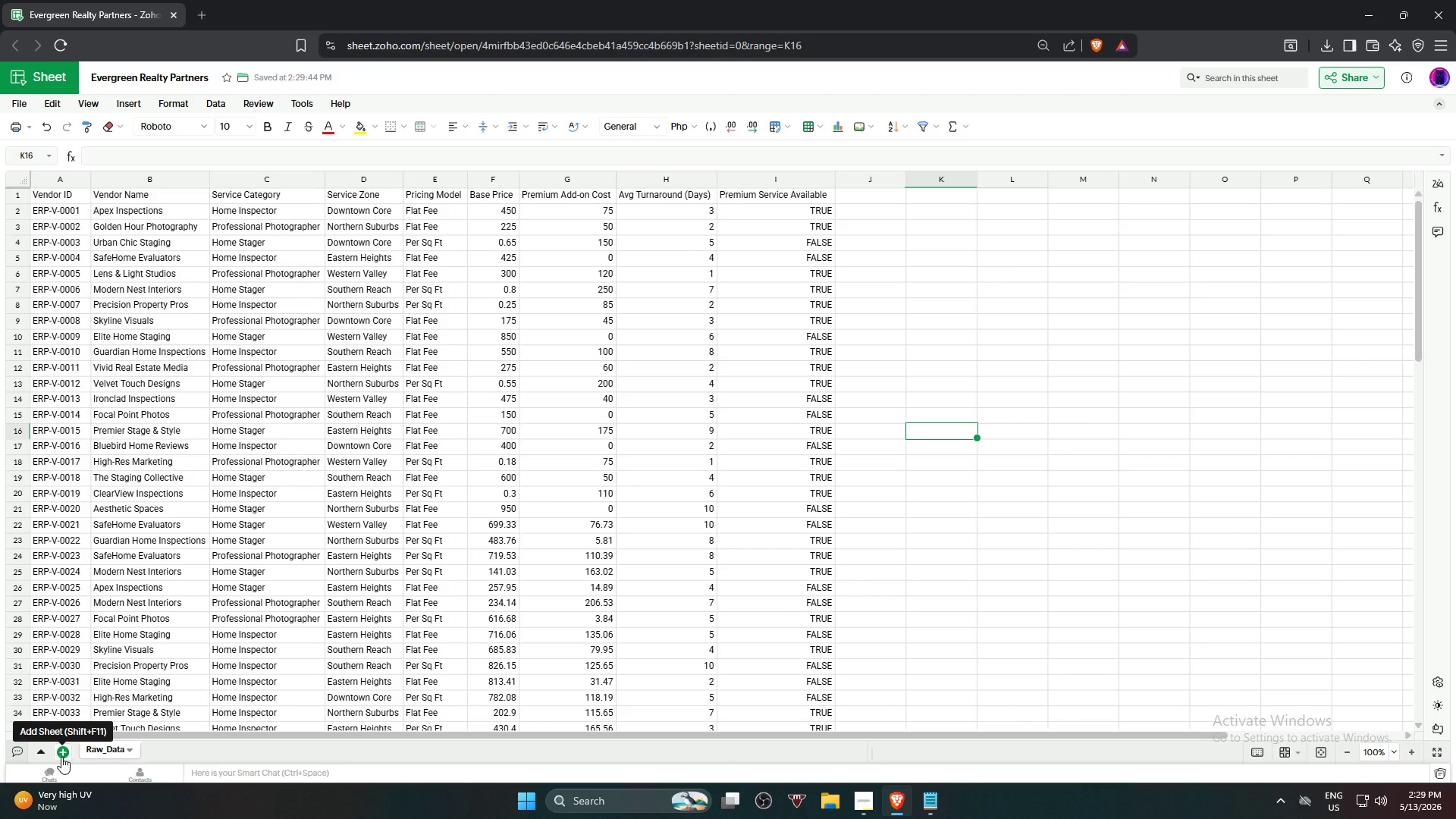 
left_click([61, 757])
 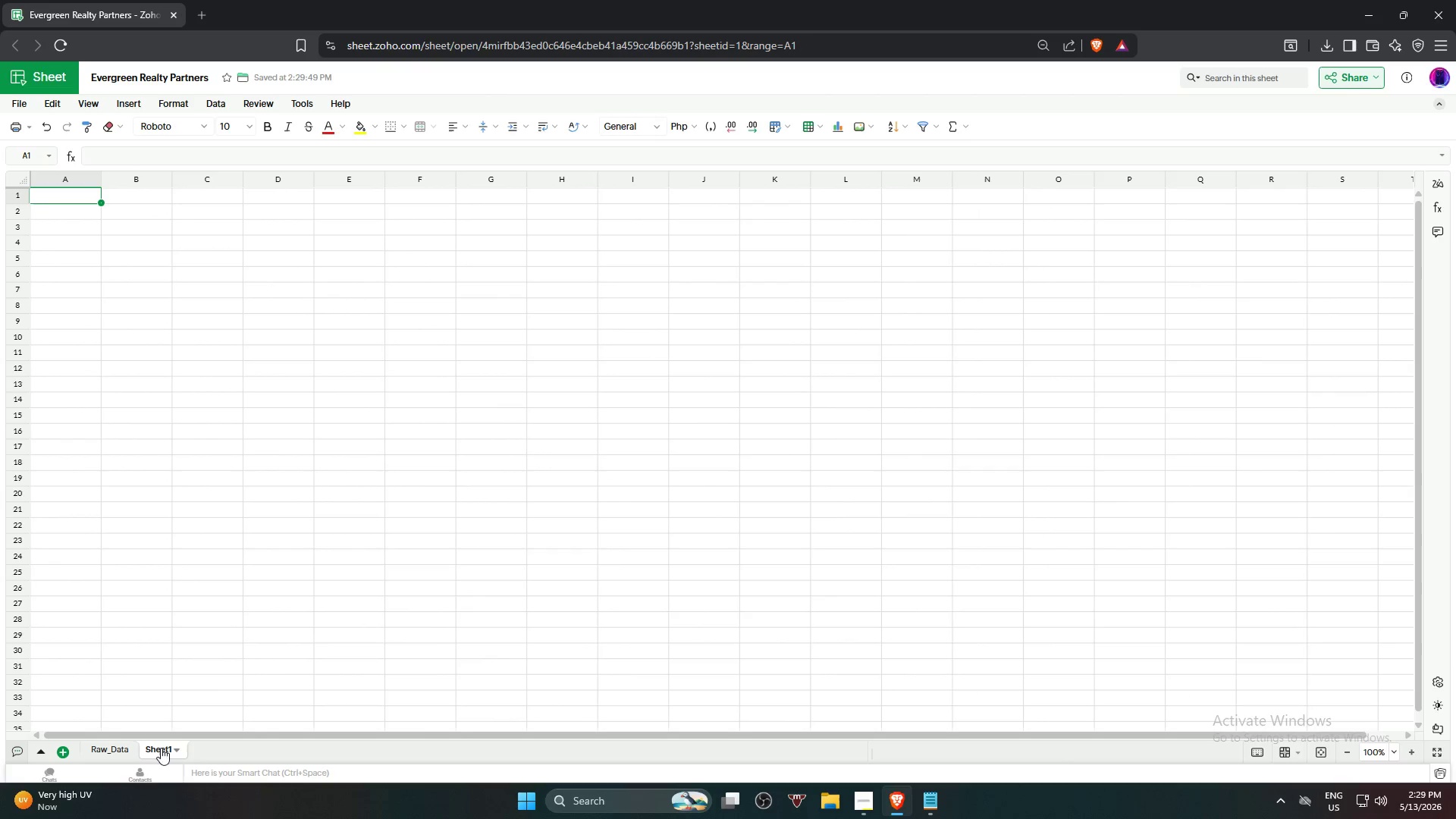 
double_click([162, 753])
 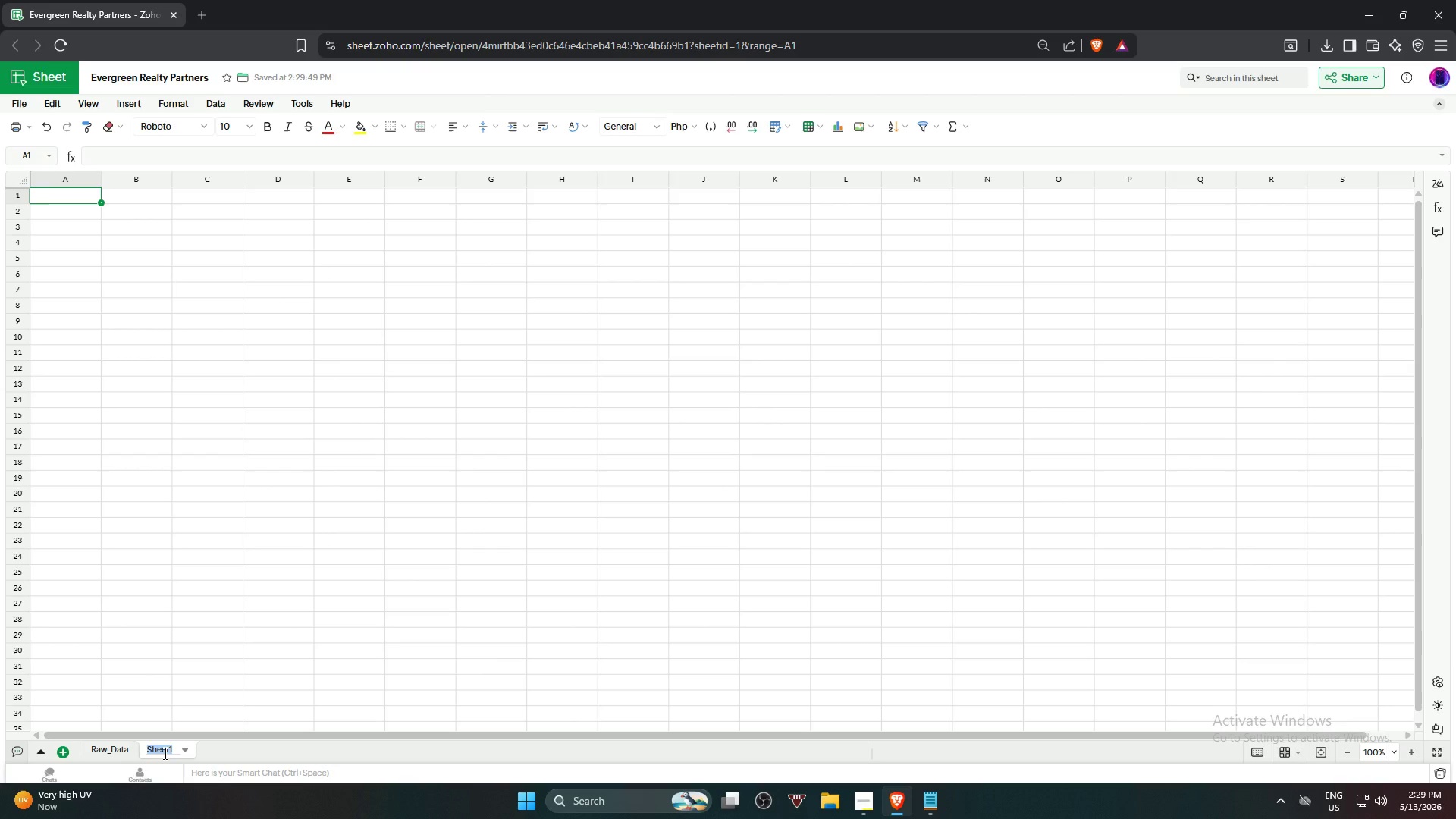 
type(Benchmark)
 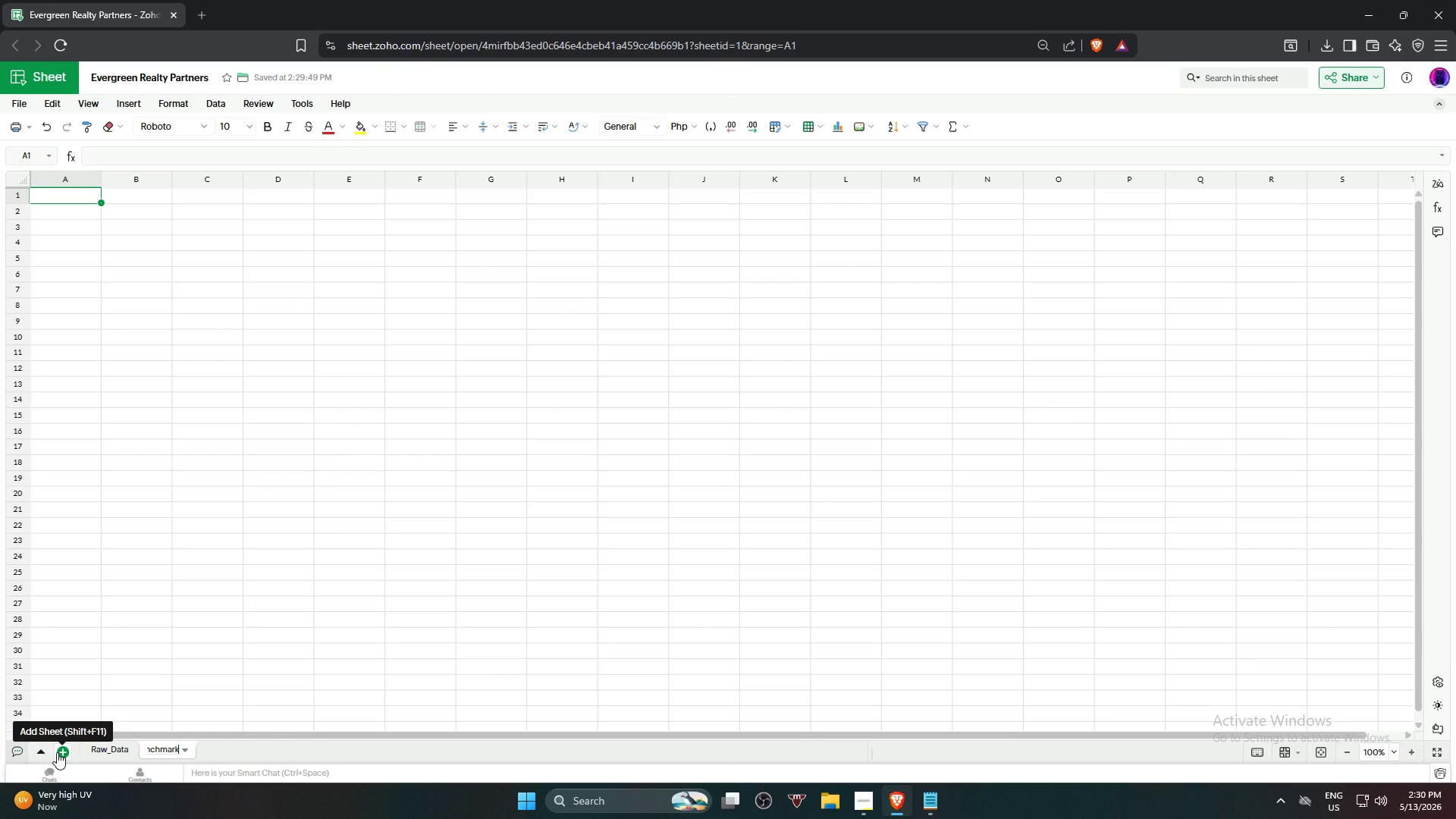 
left_click([57, 753])
 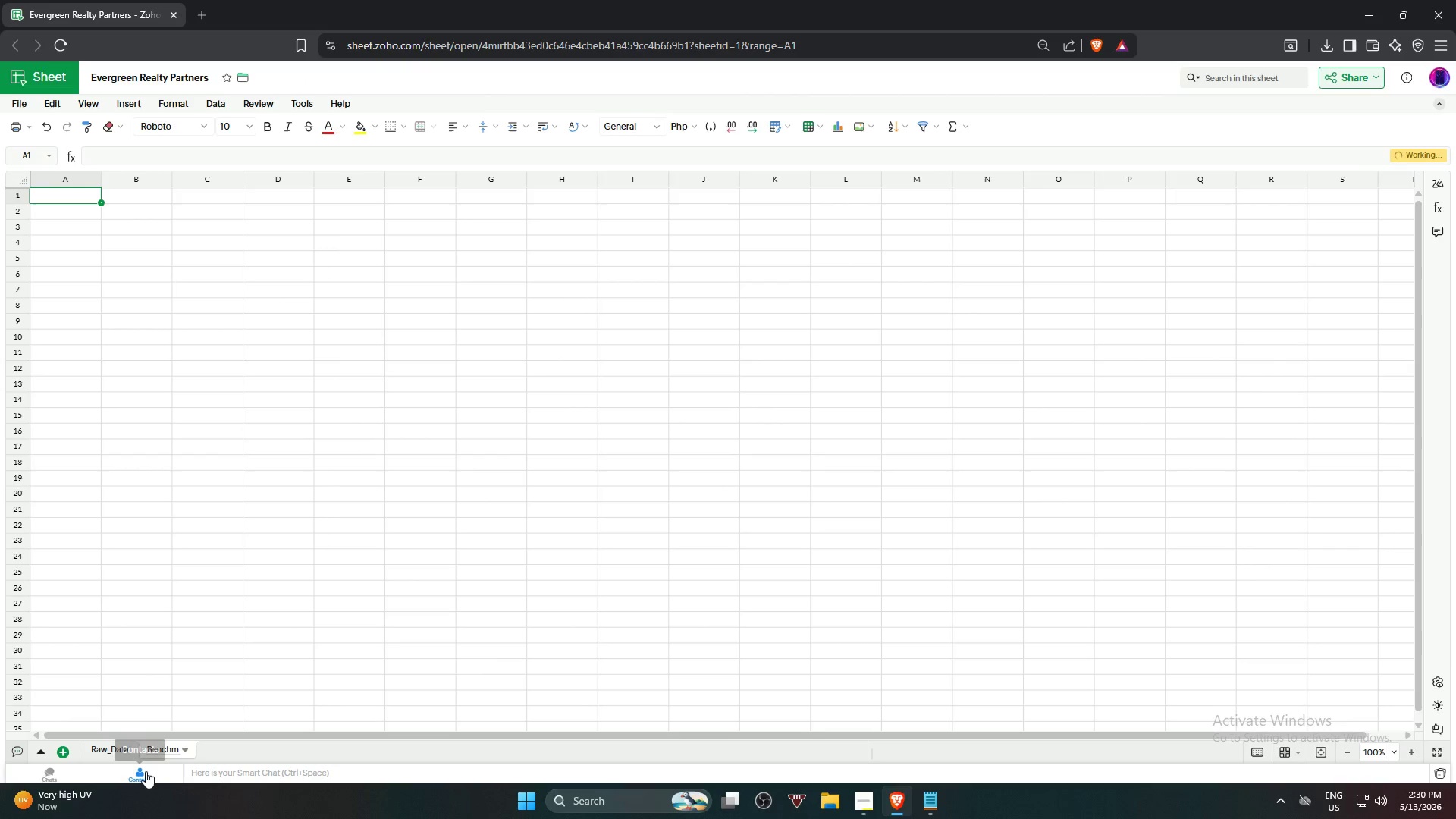 
wait(6.72)
 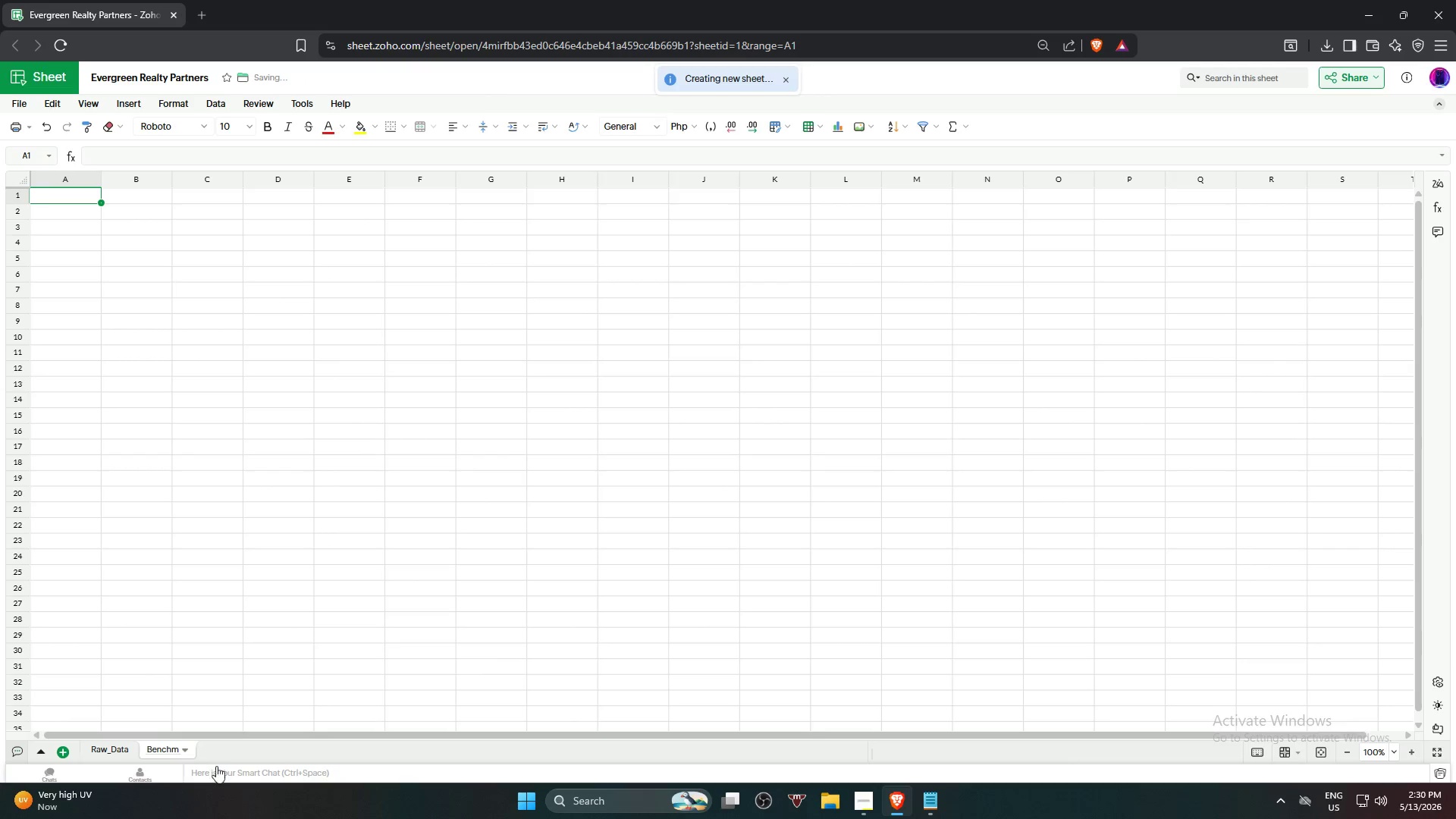 
double_click([167, 752])
 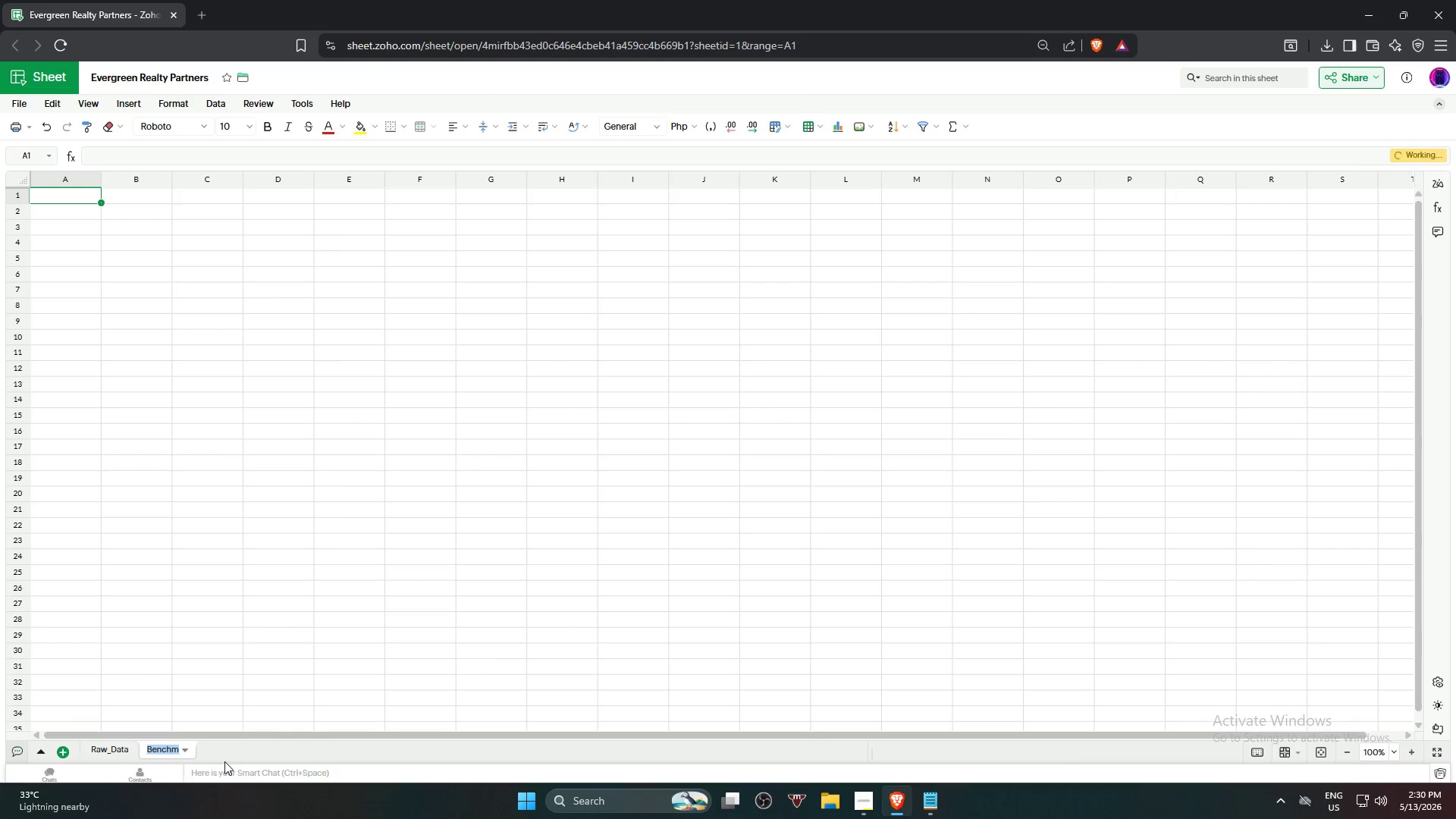 
type(Benchmark)
 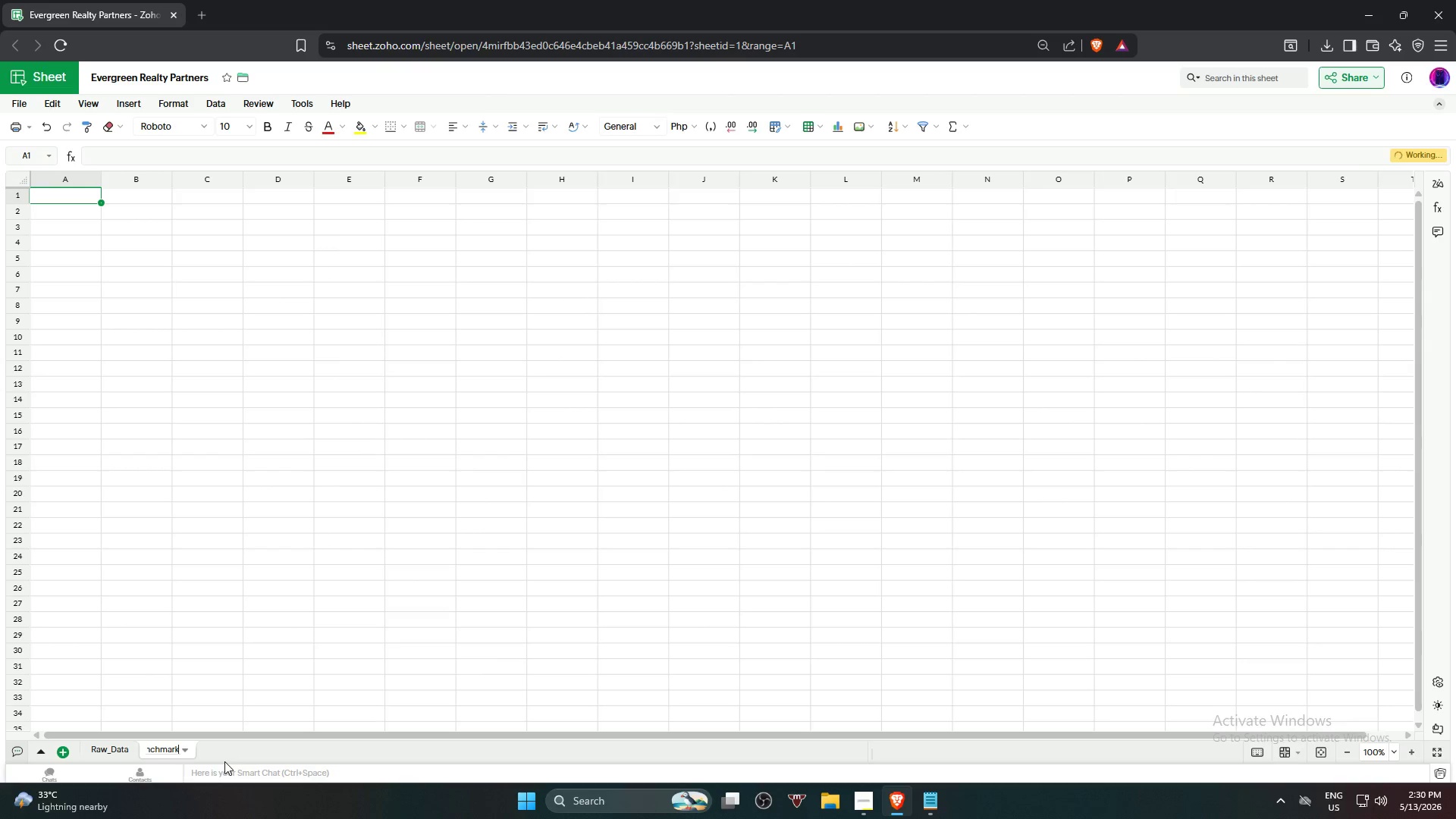 
key(Enter)
 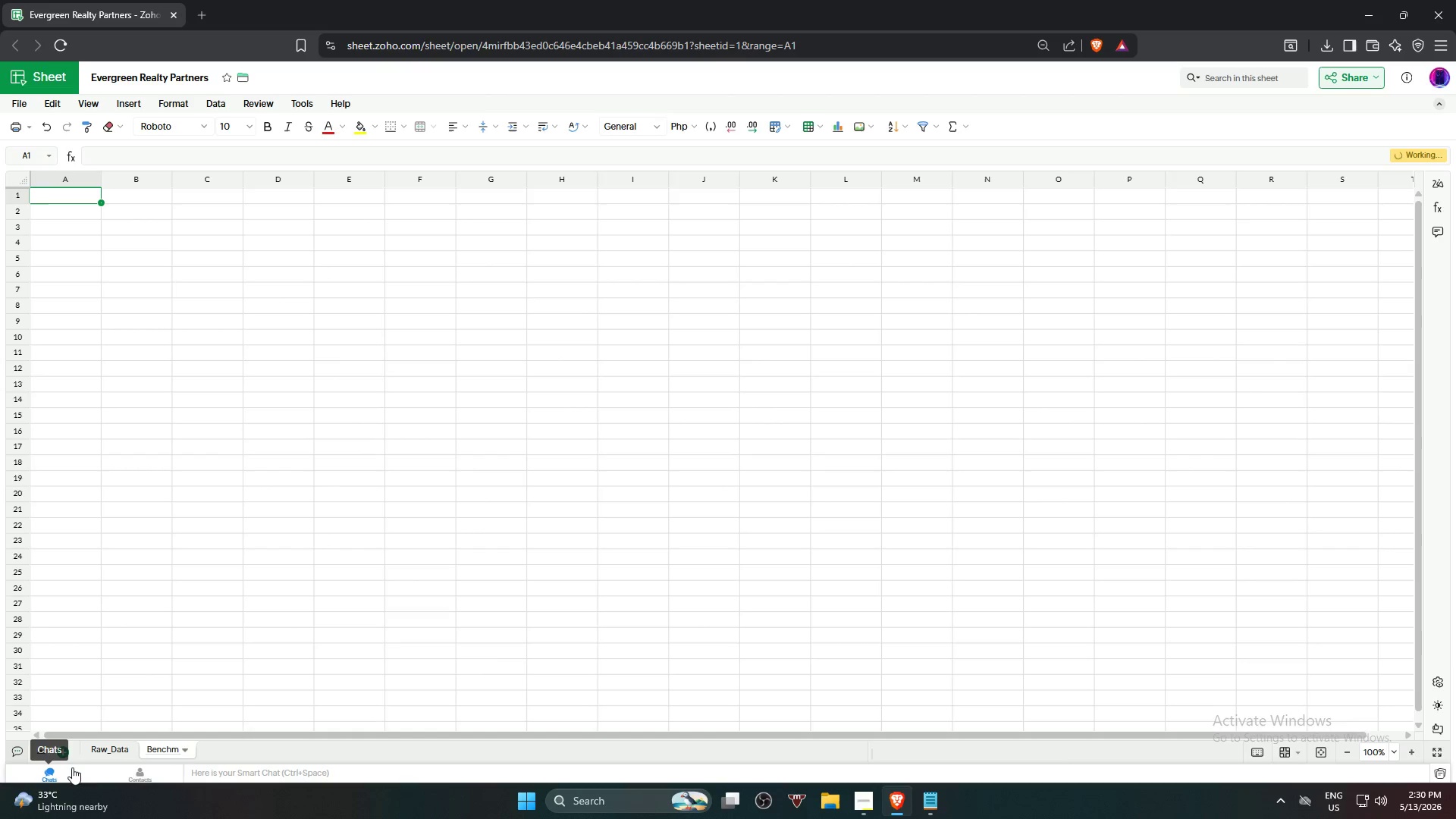 
left_click([264, 755])
 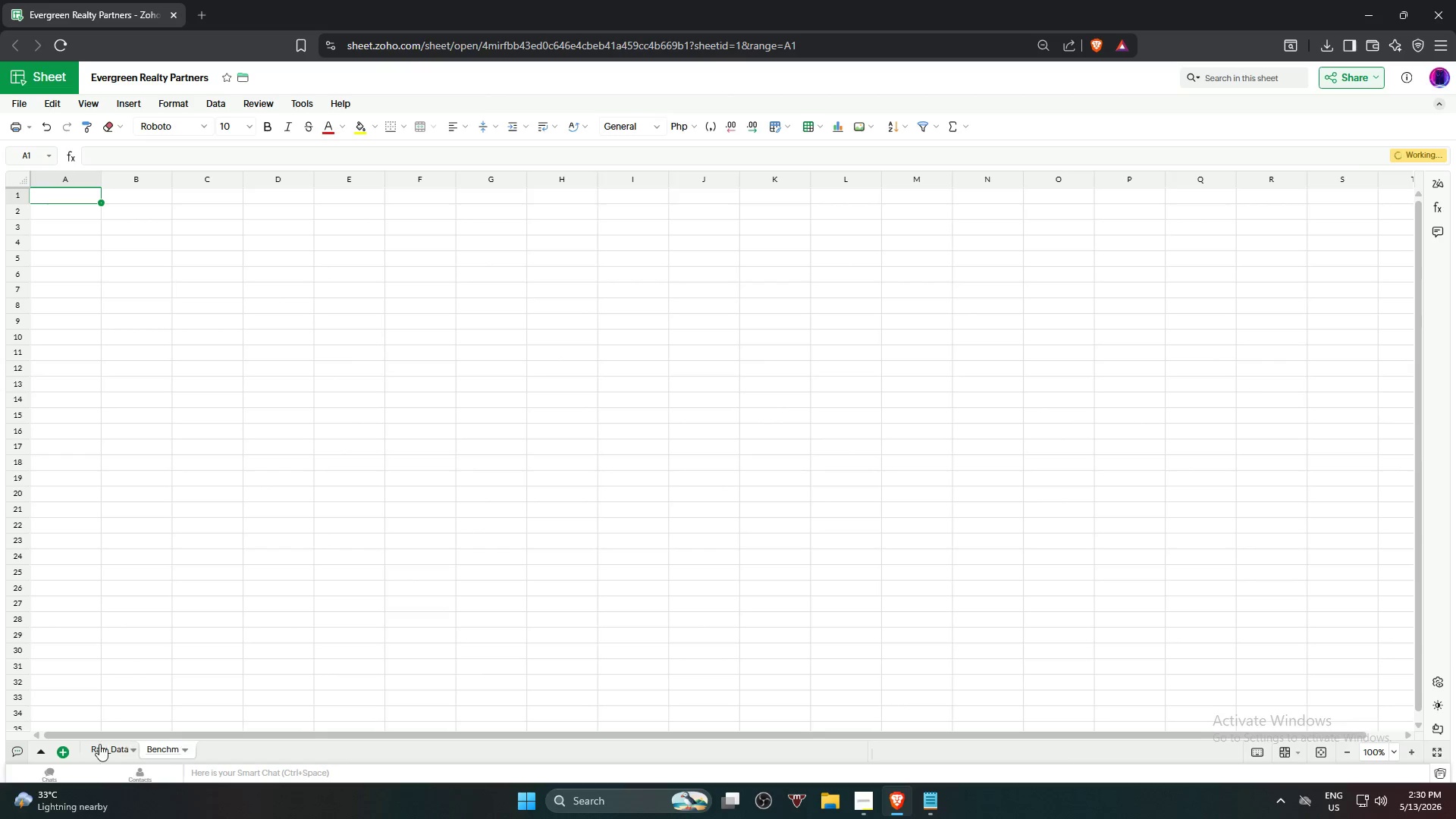 
left_click([96, 746])
 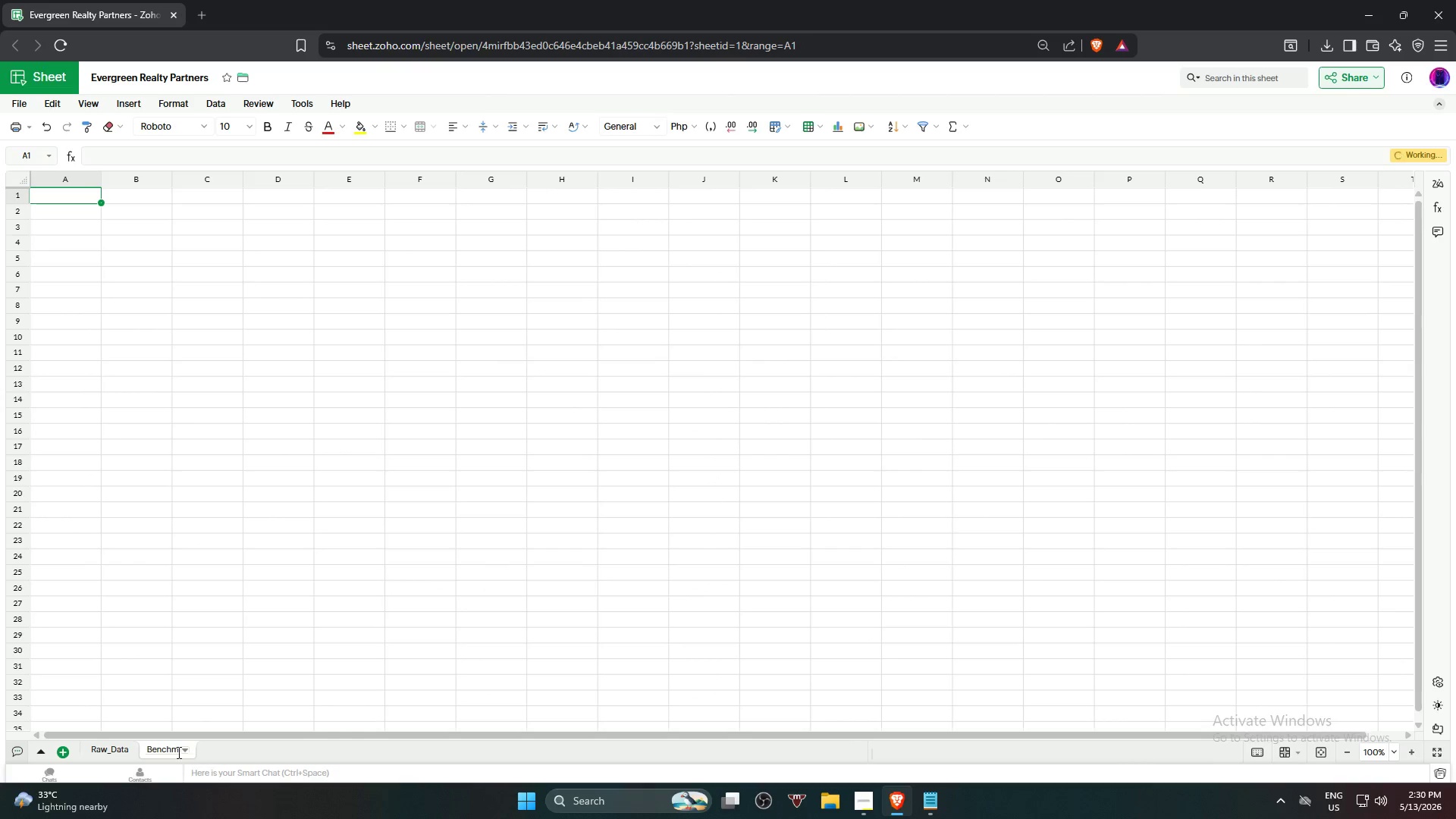 
double_click([166, 752])
 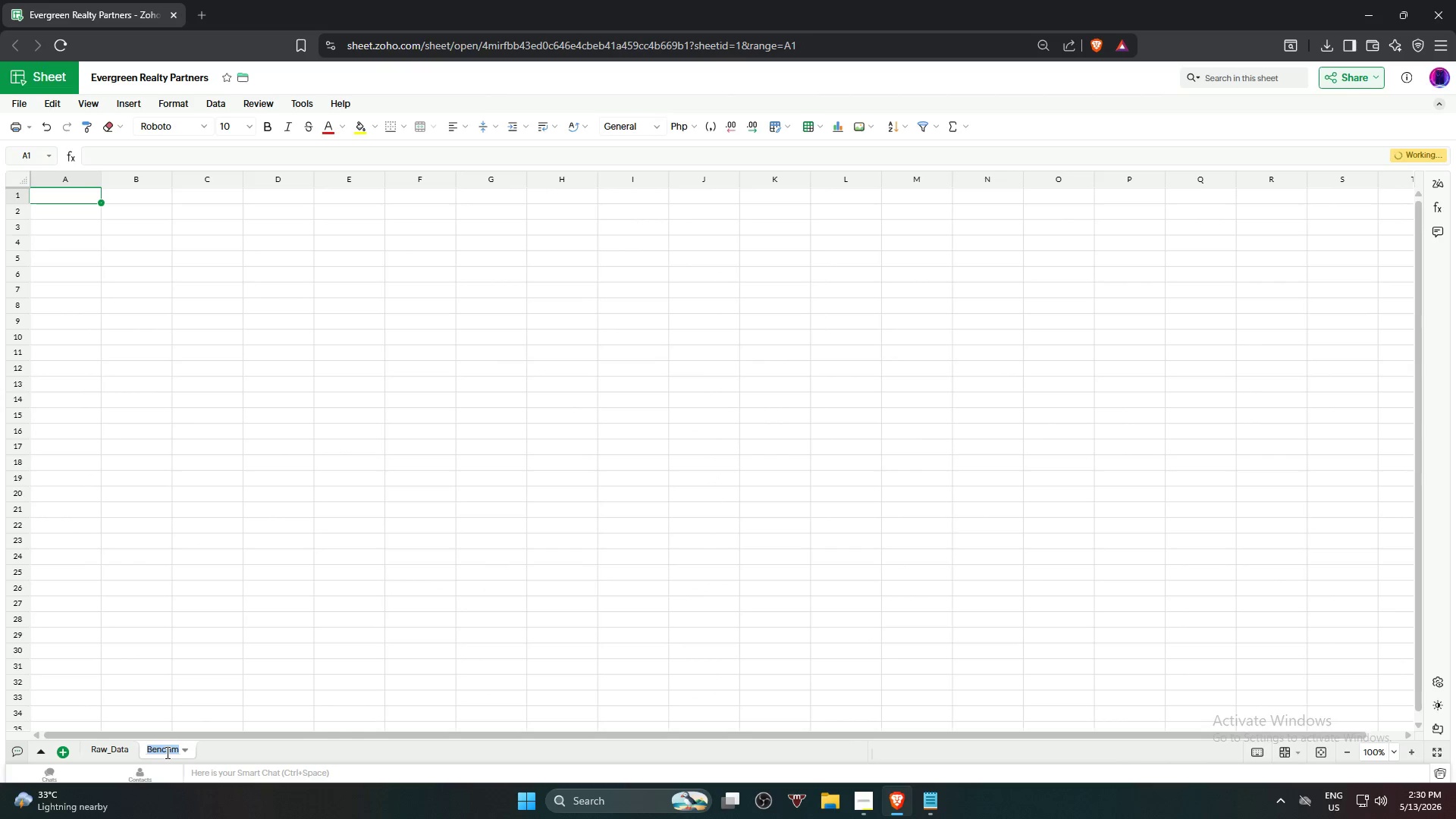 
left_click_drag(start_coordinate=[166, 752], to_coordinate=[192, 758])
 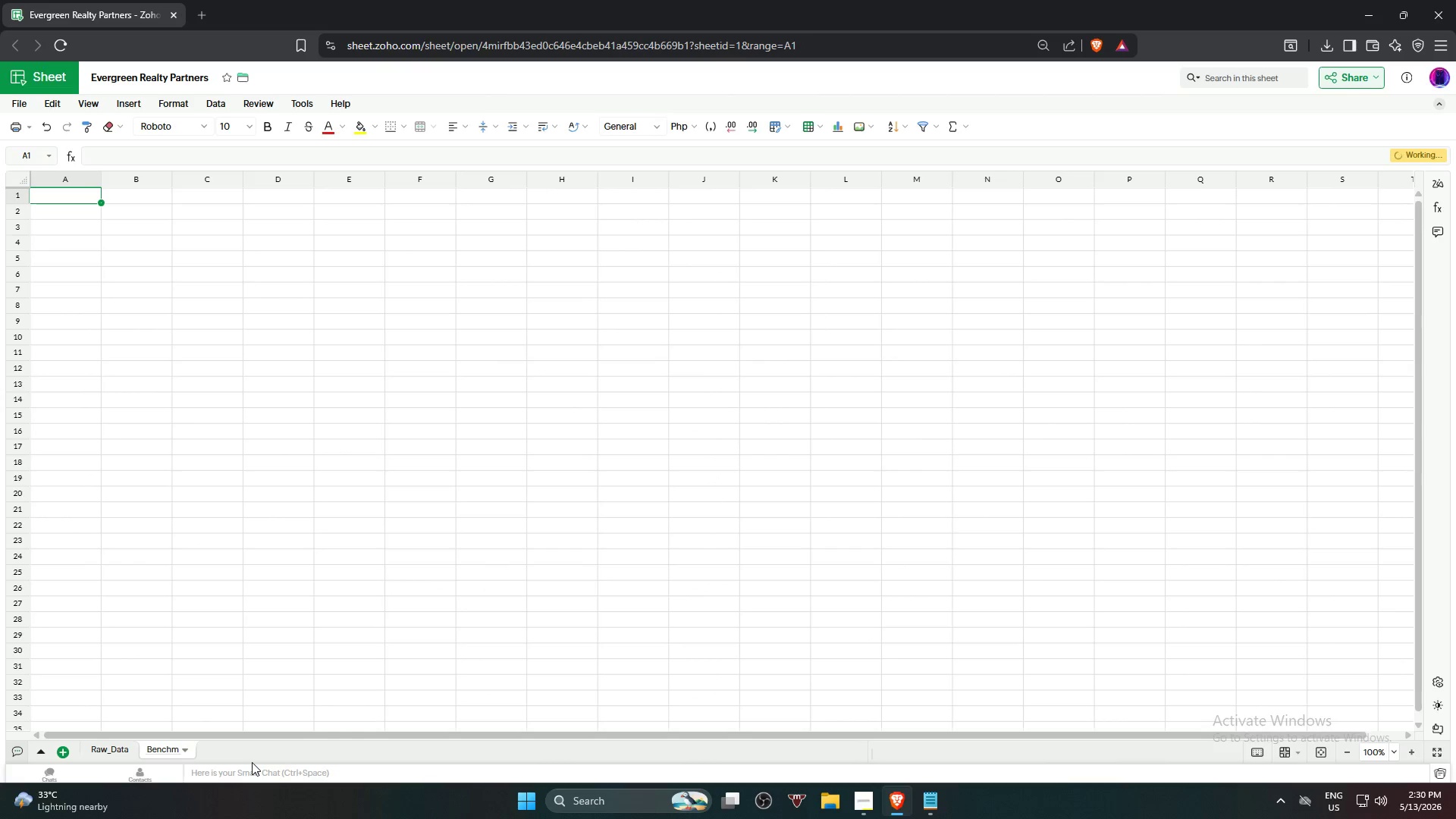 
wait(5.19)
 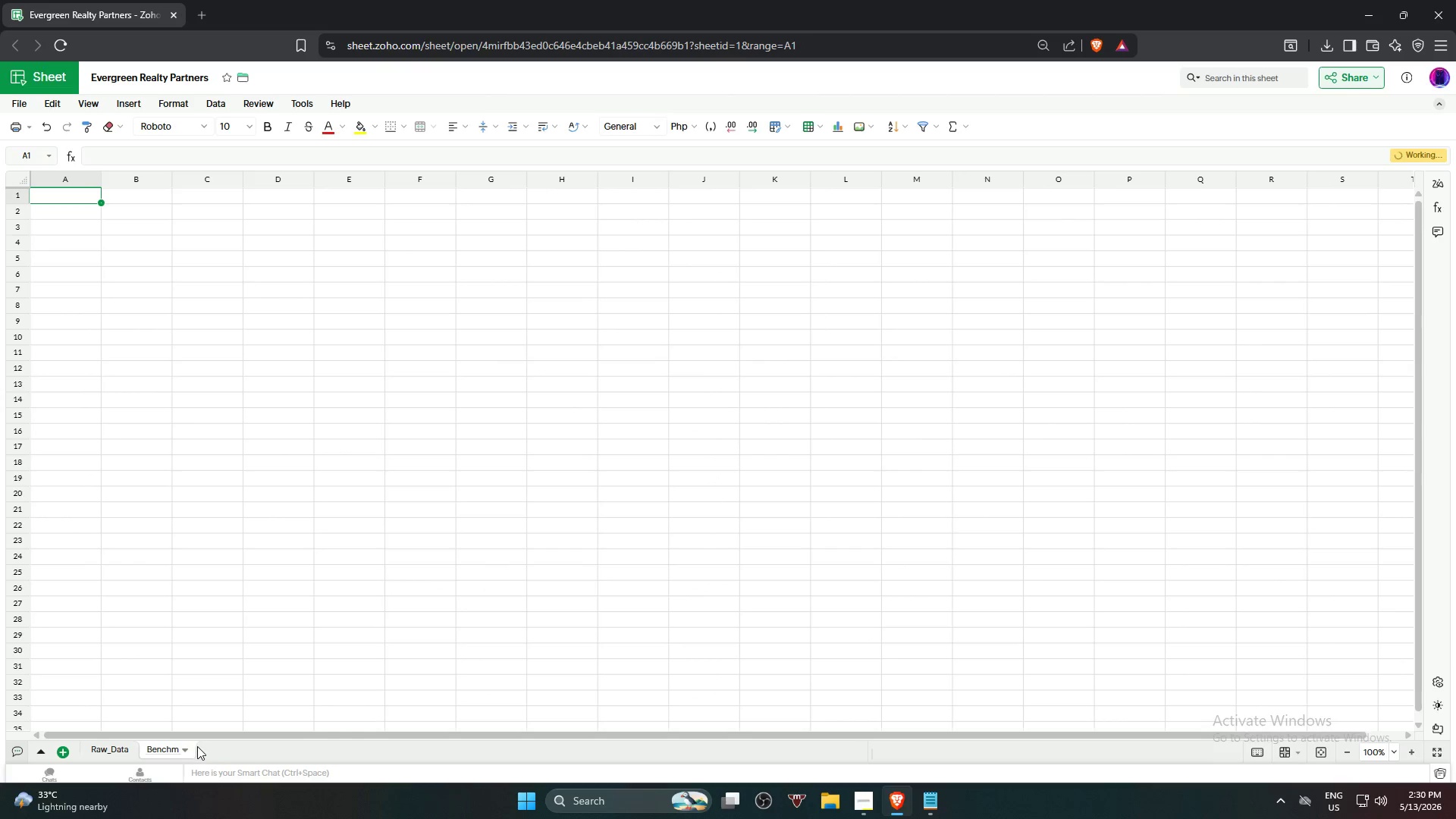 
left_click([252, 762])
 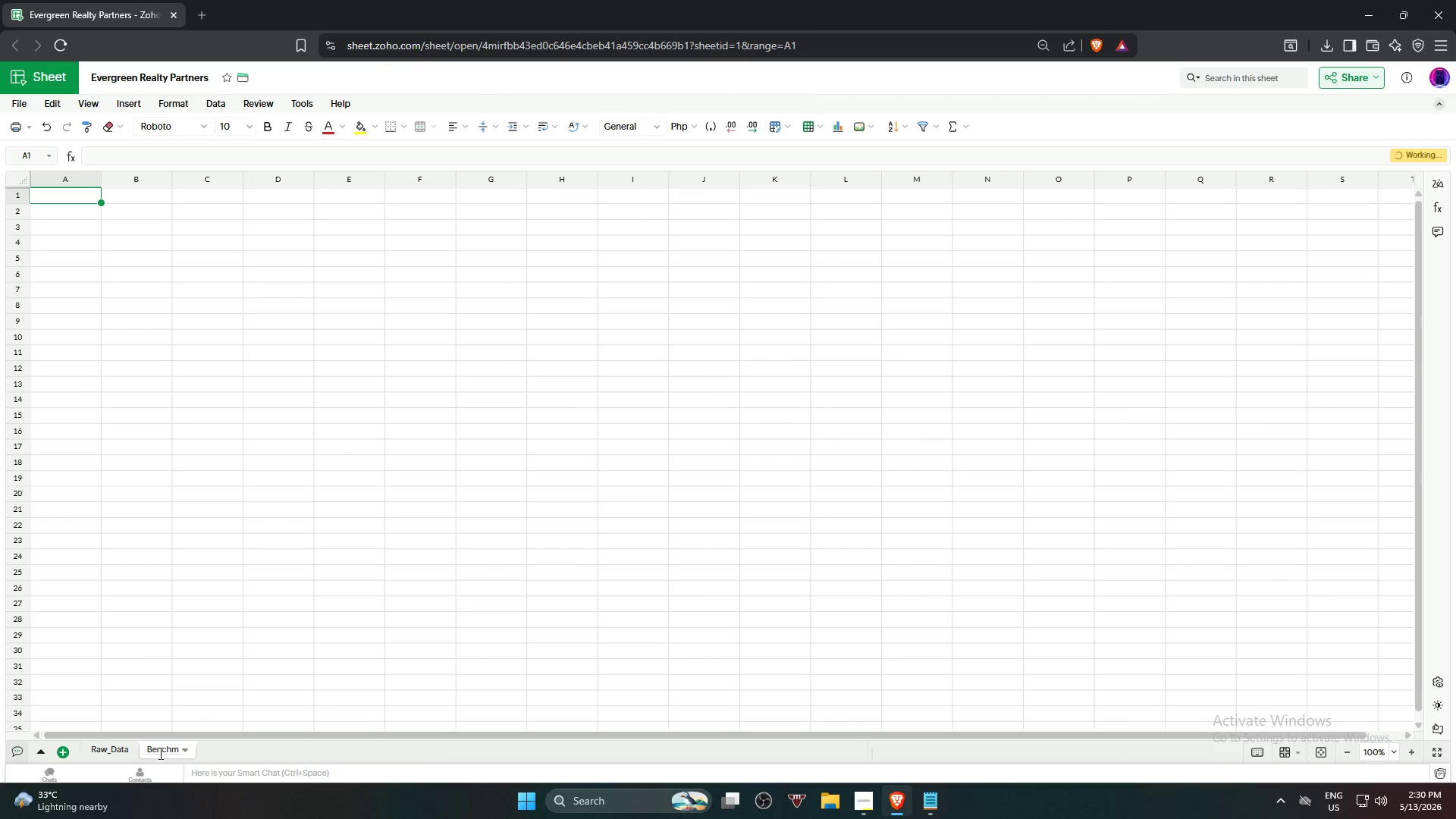 
left_click([159, 753])
 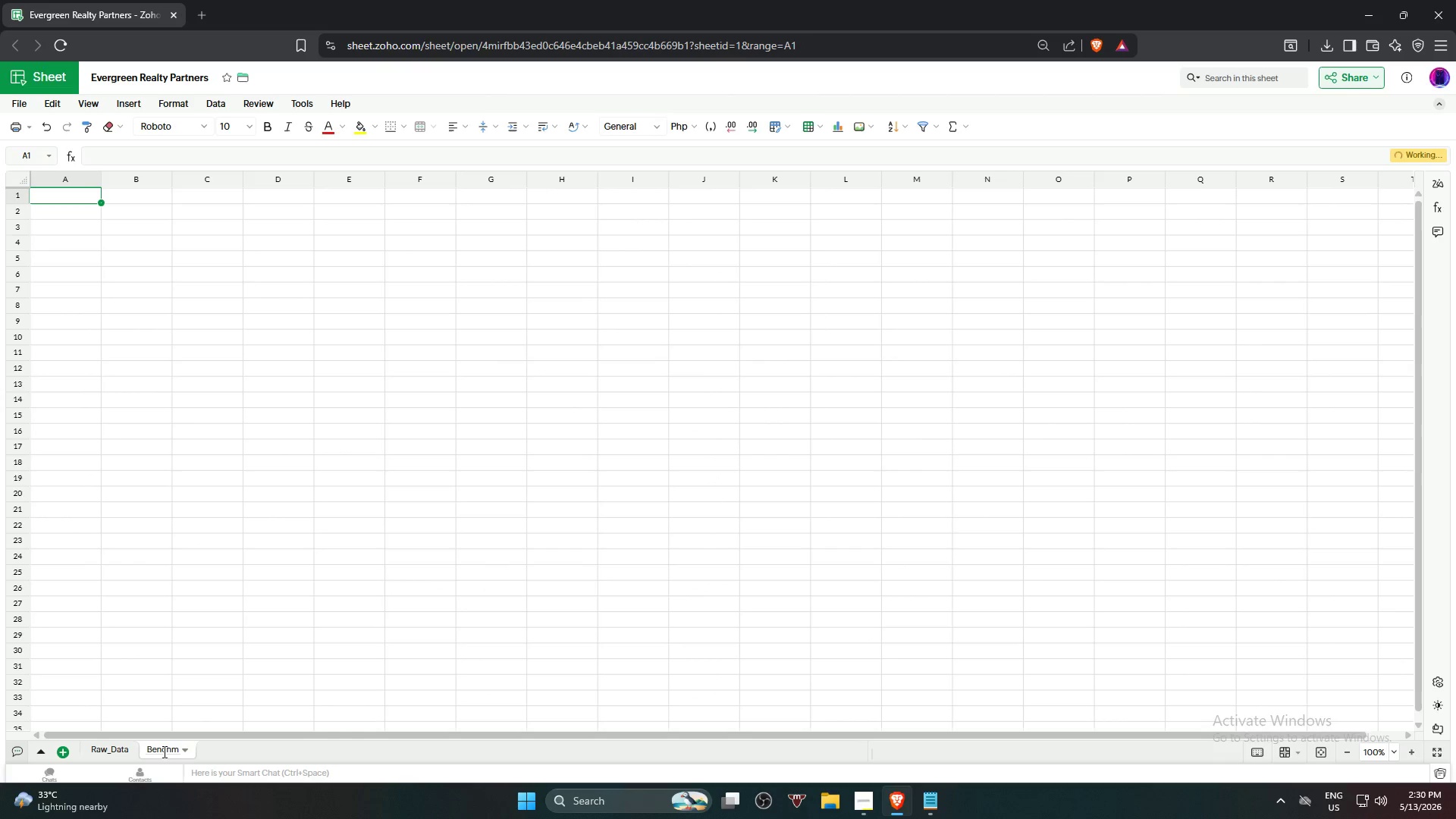 
key(Delete)
 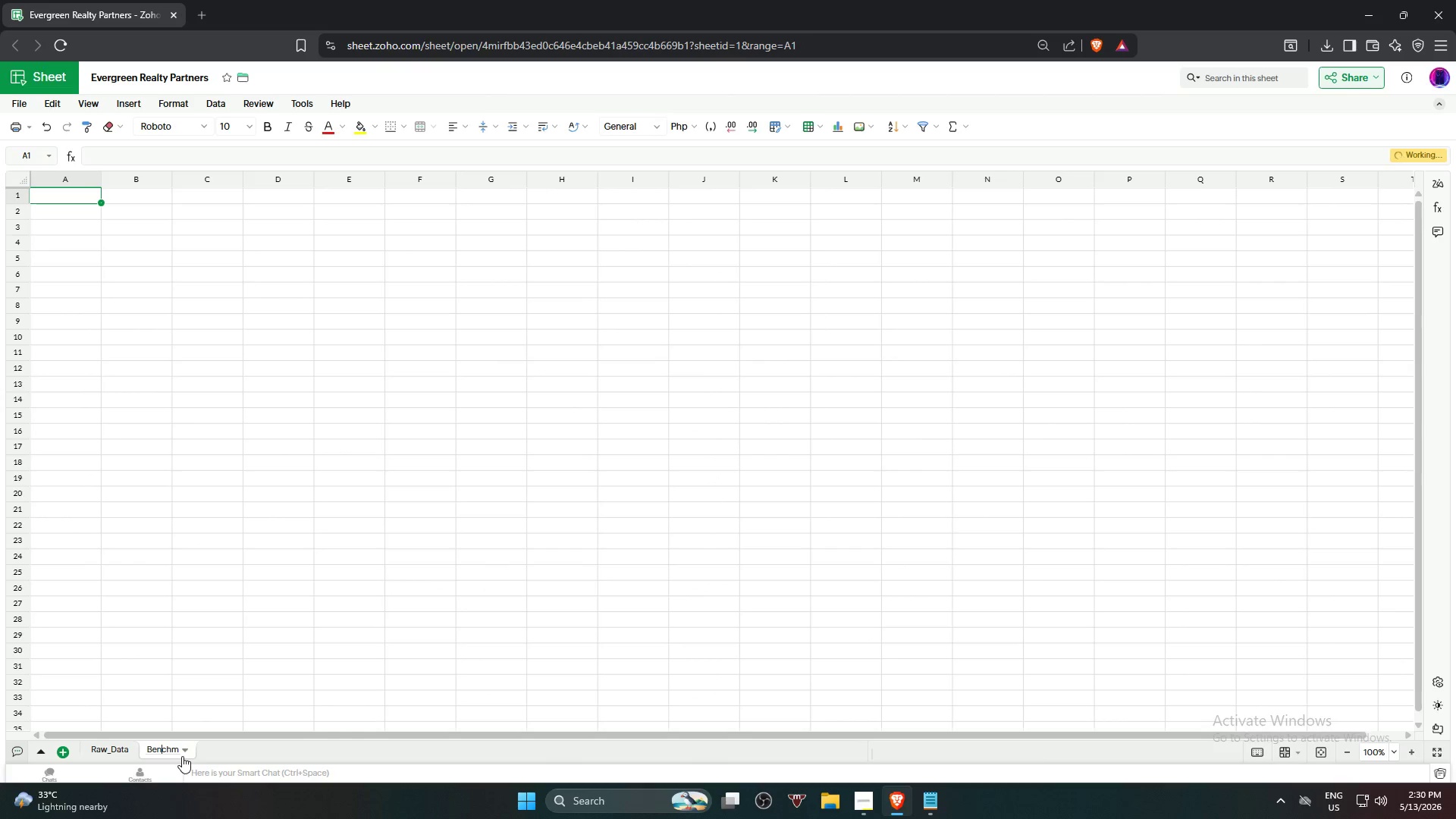 
left_click([193, 751])
 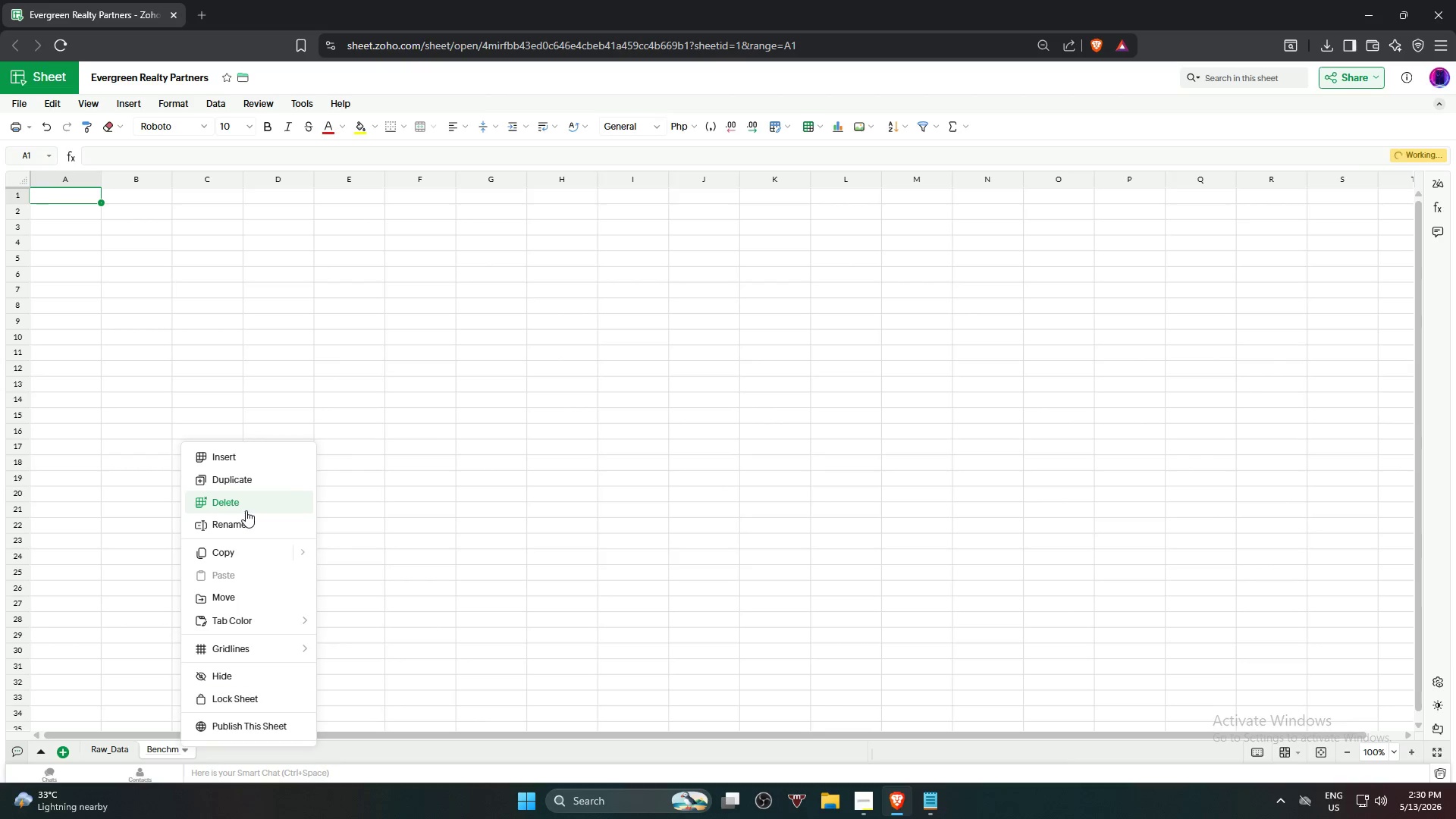 
left_click([262, 507])
 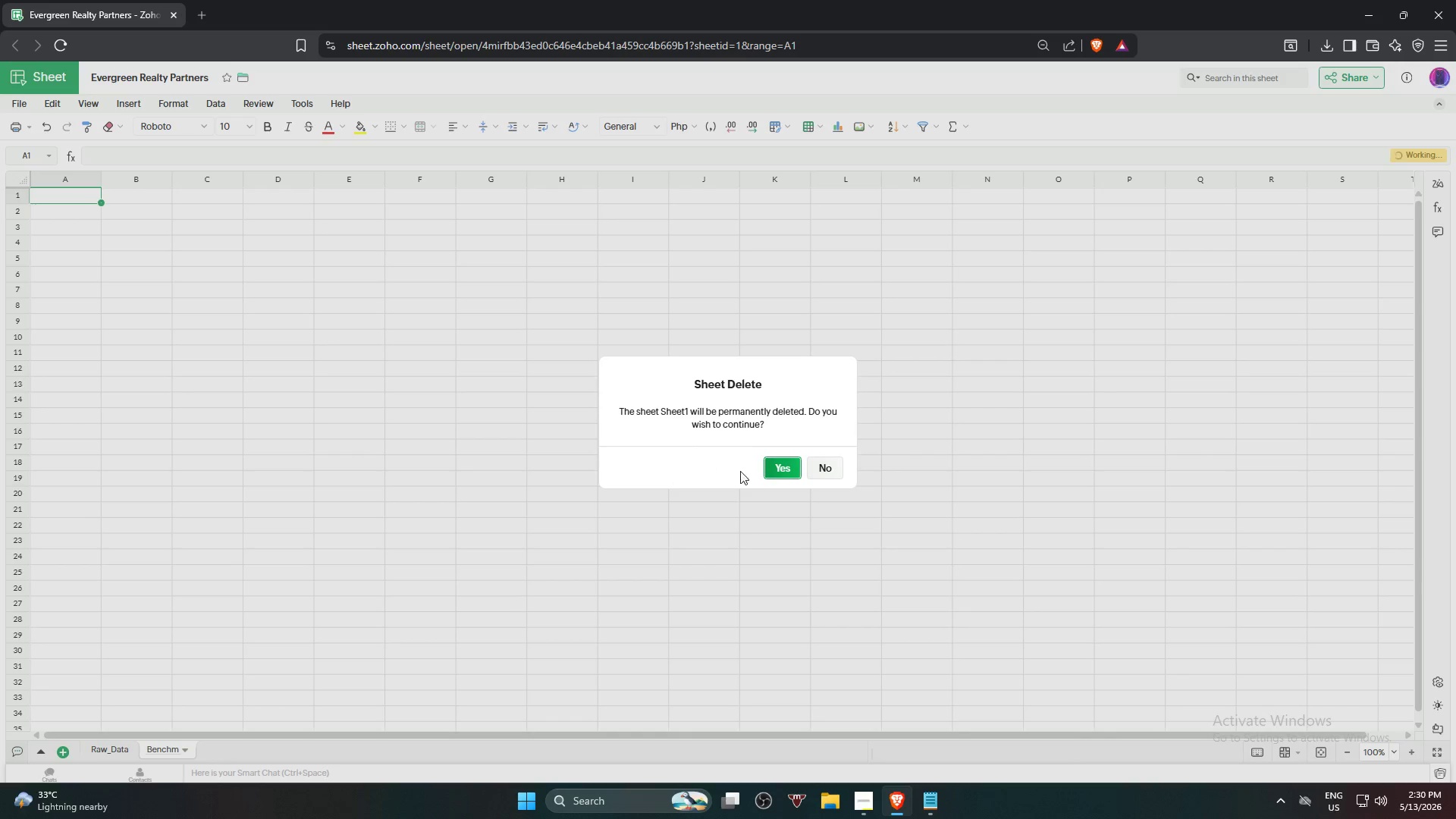 
left_click([782, 470])
 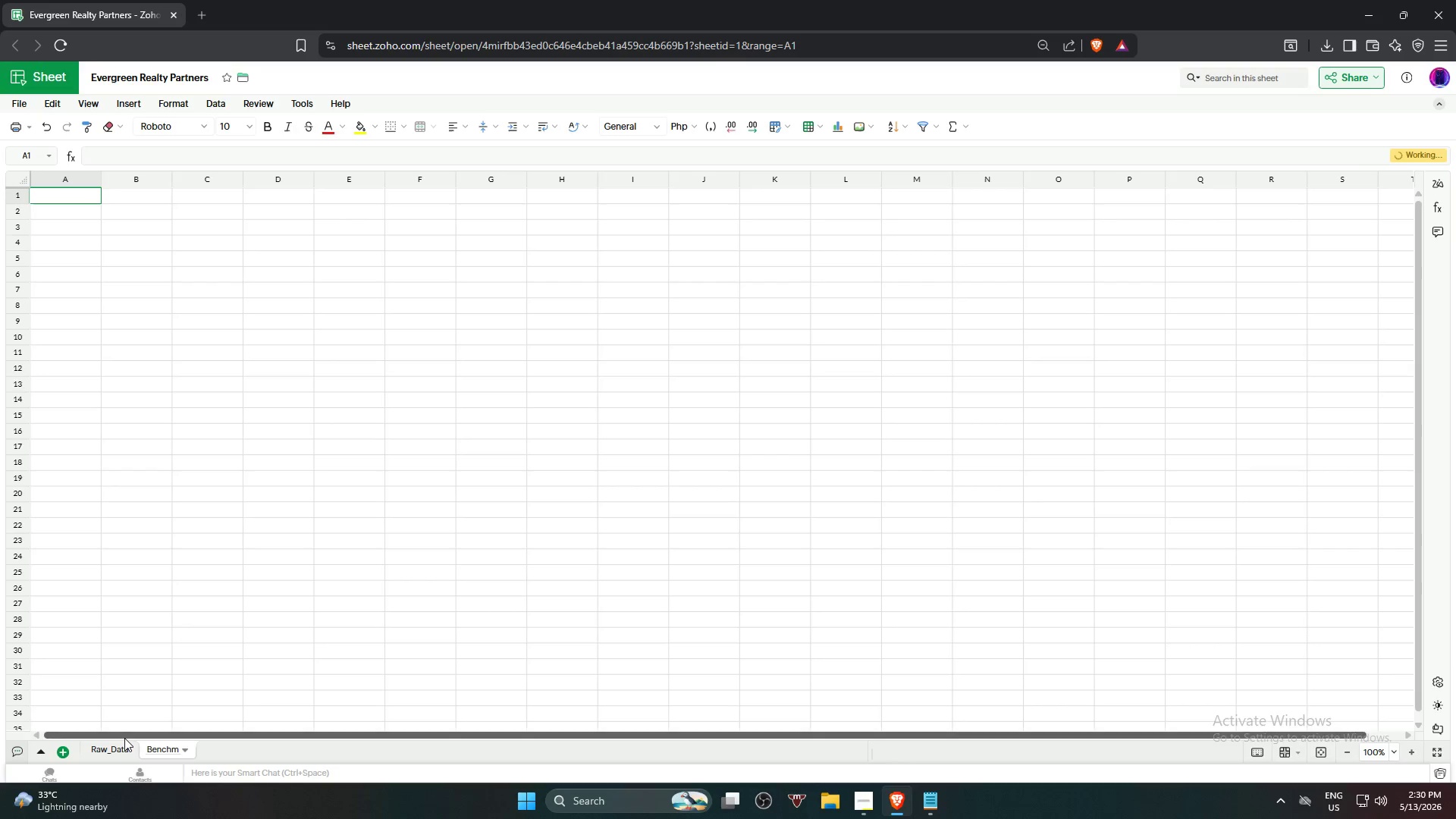 
mouse_move([111, 760])
 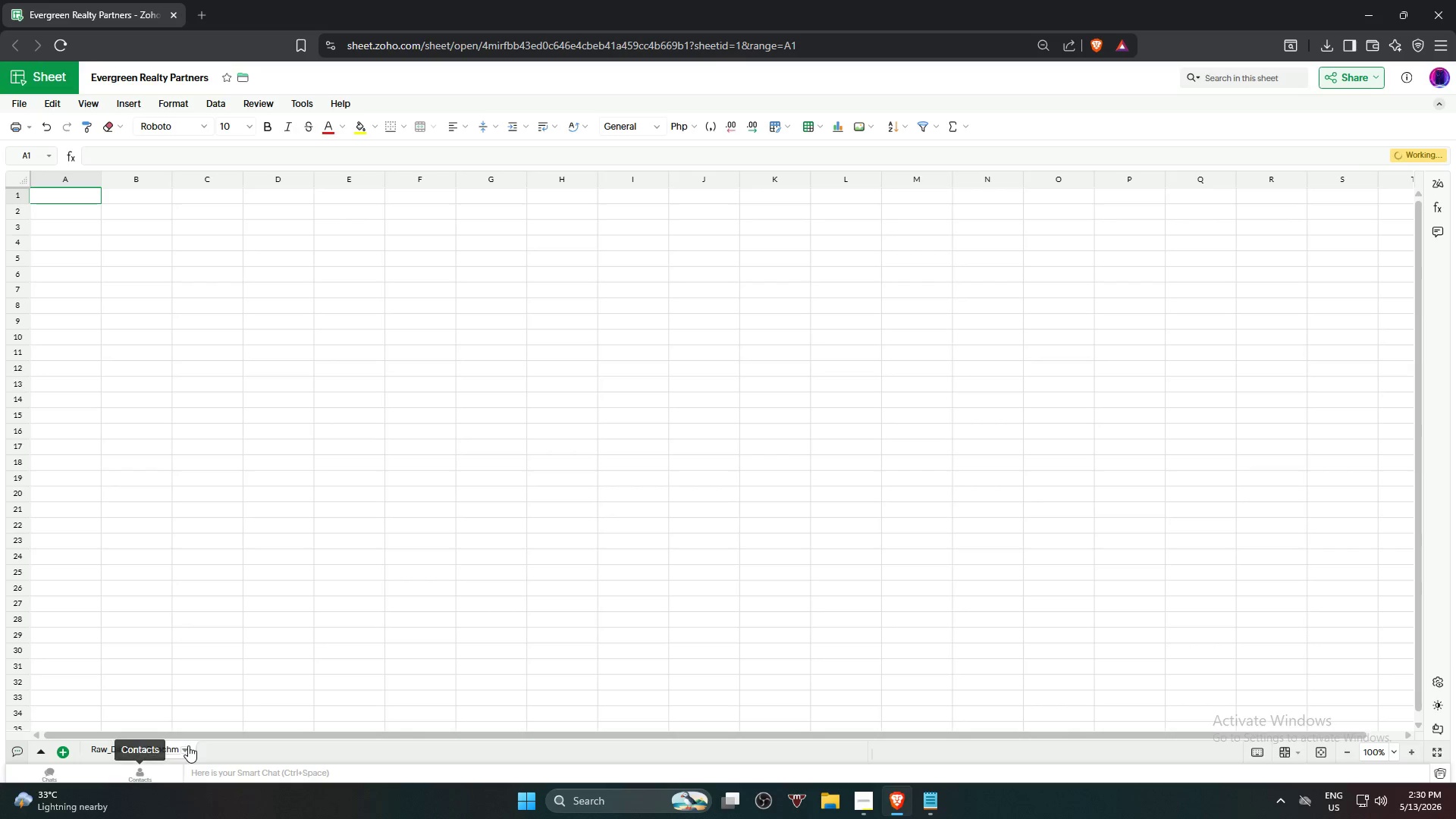 
left_click([188, 748])
 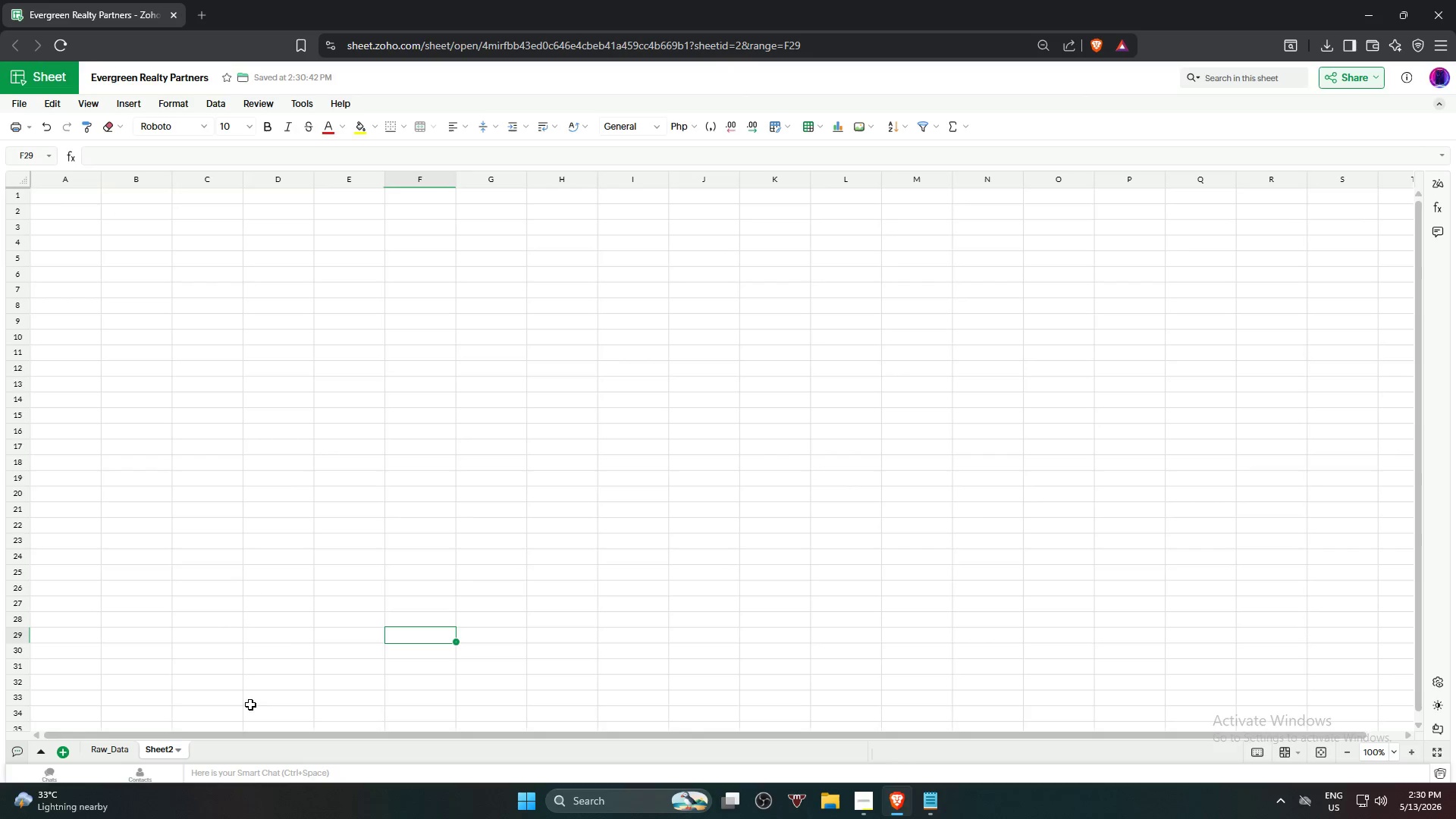 
double_click([164, 746])
 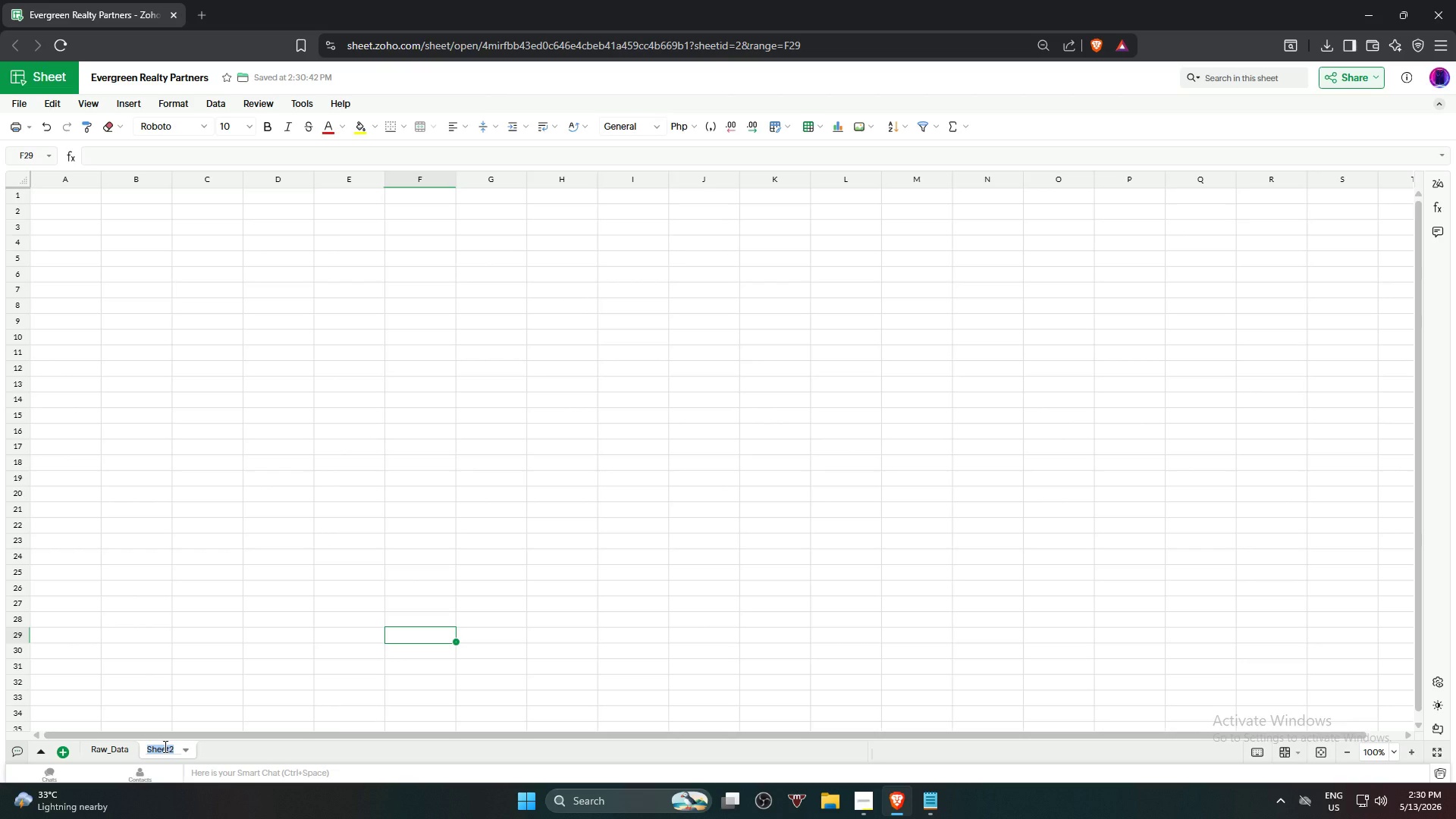 
type(Benchmark)
 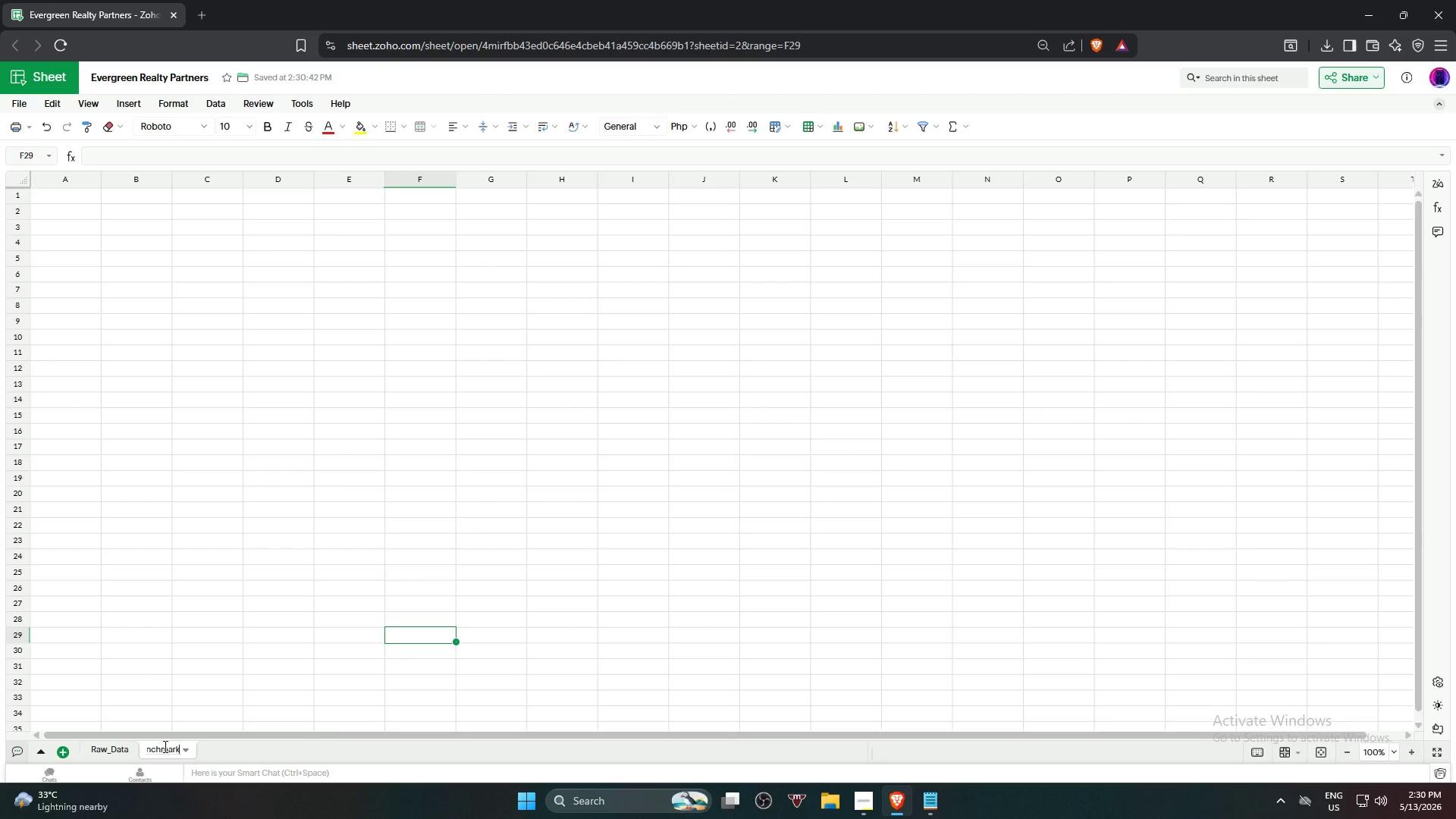 
key(Enter)
 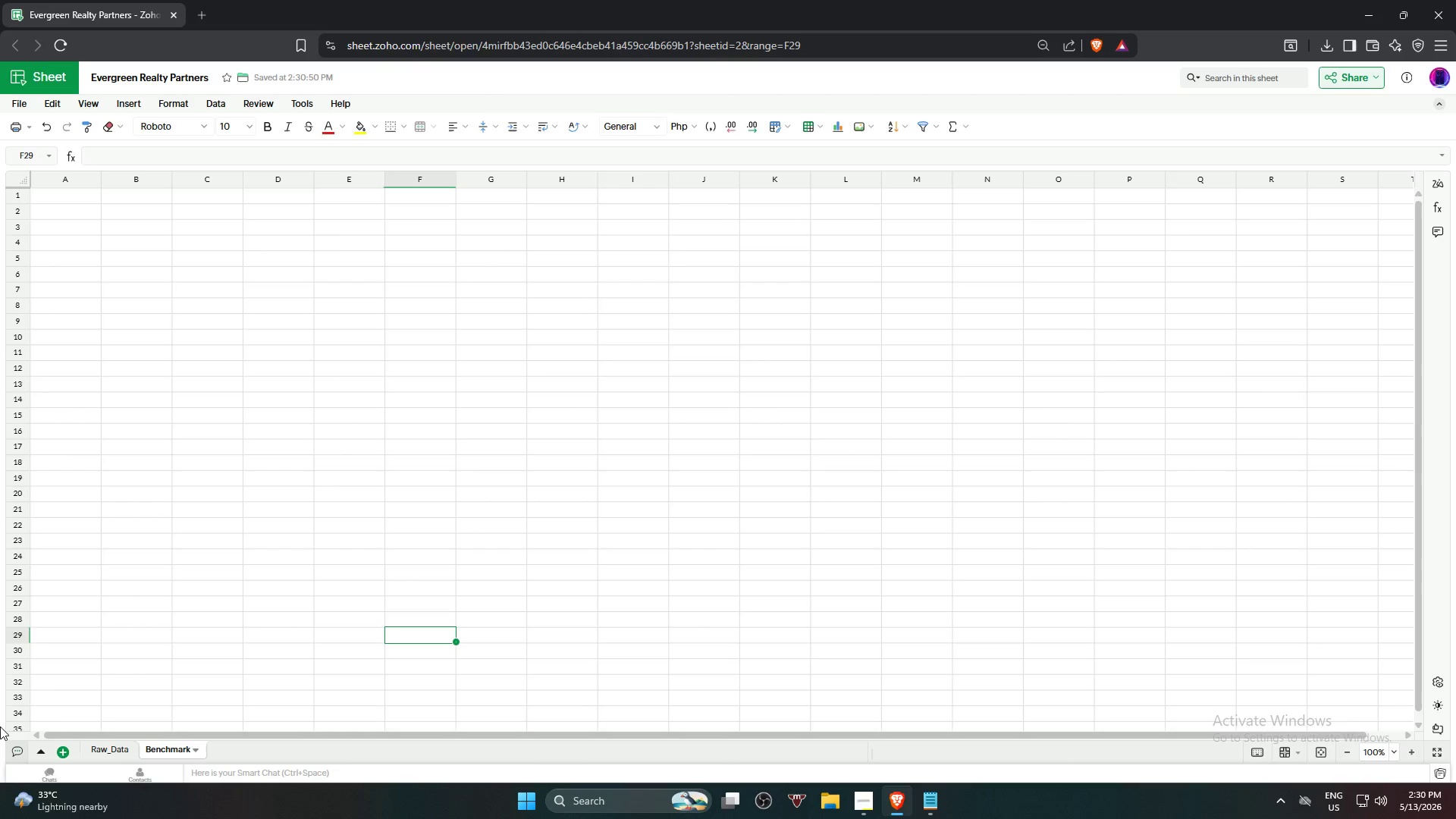 
left_click([70, 755])
 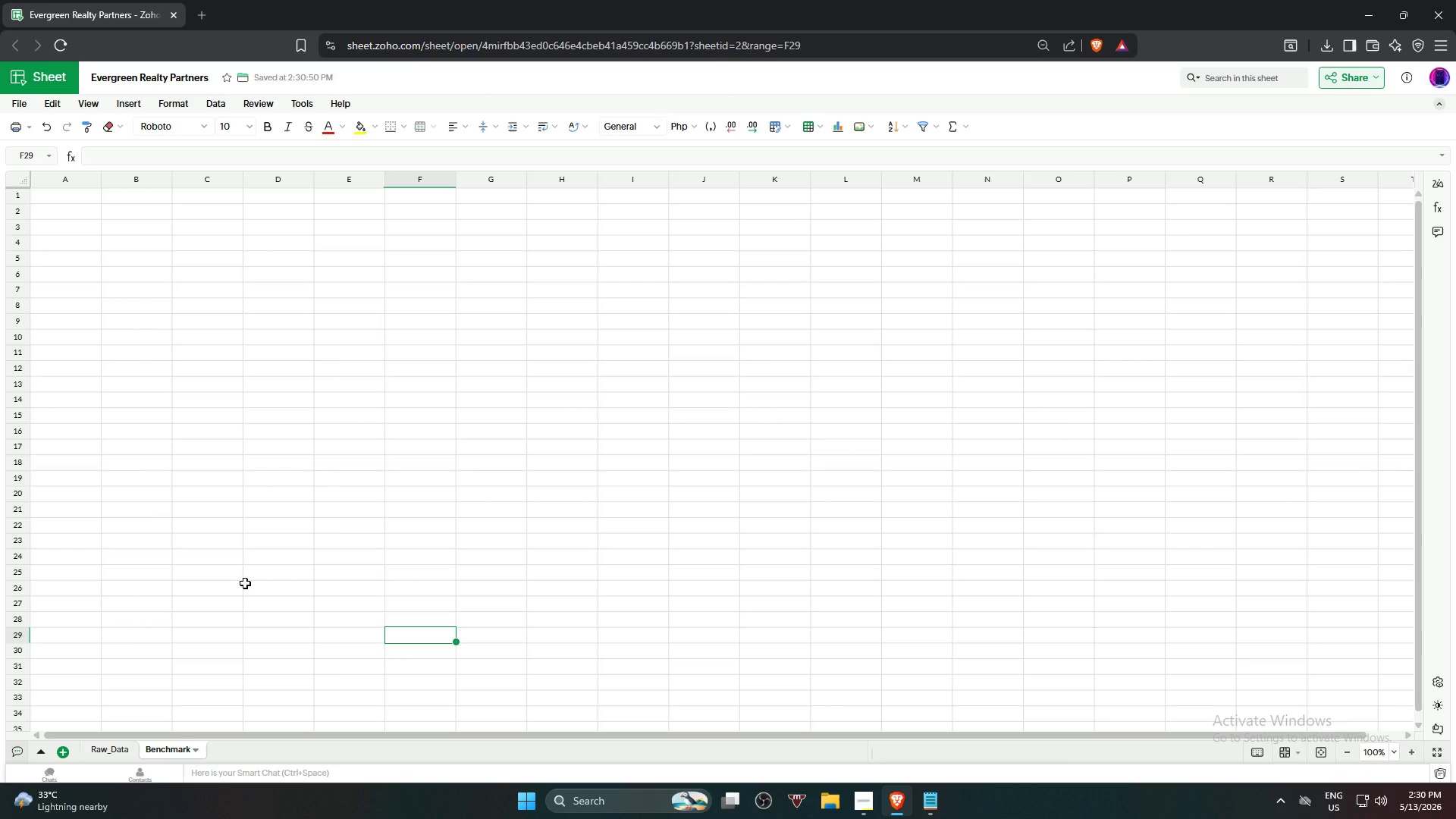 
wait(6.92)
 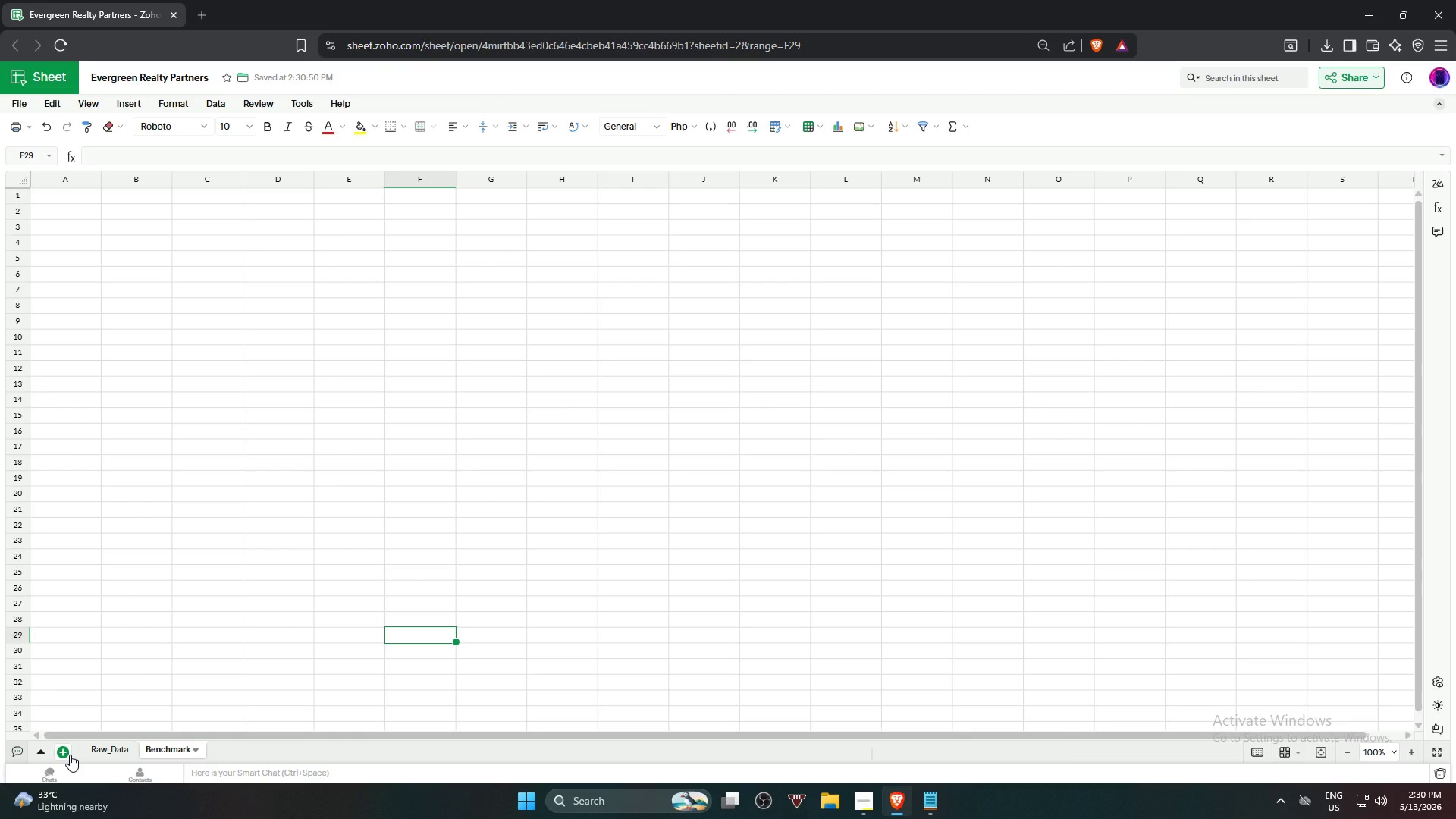 
left_click([262, 535])
 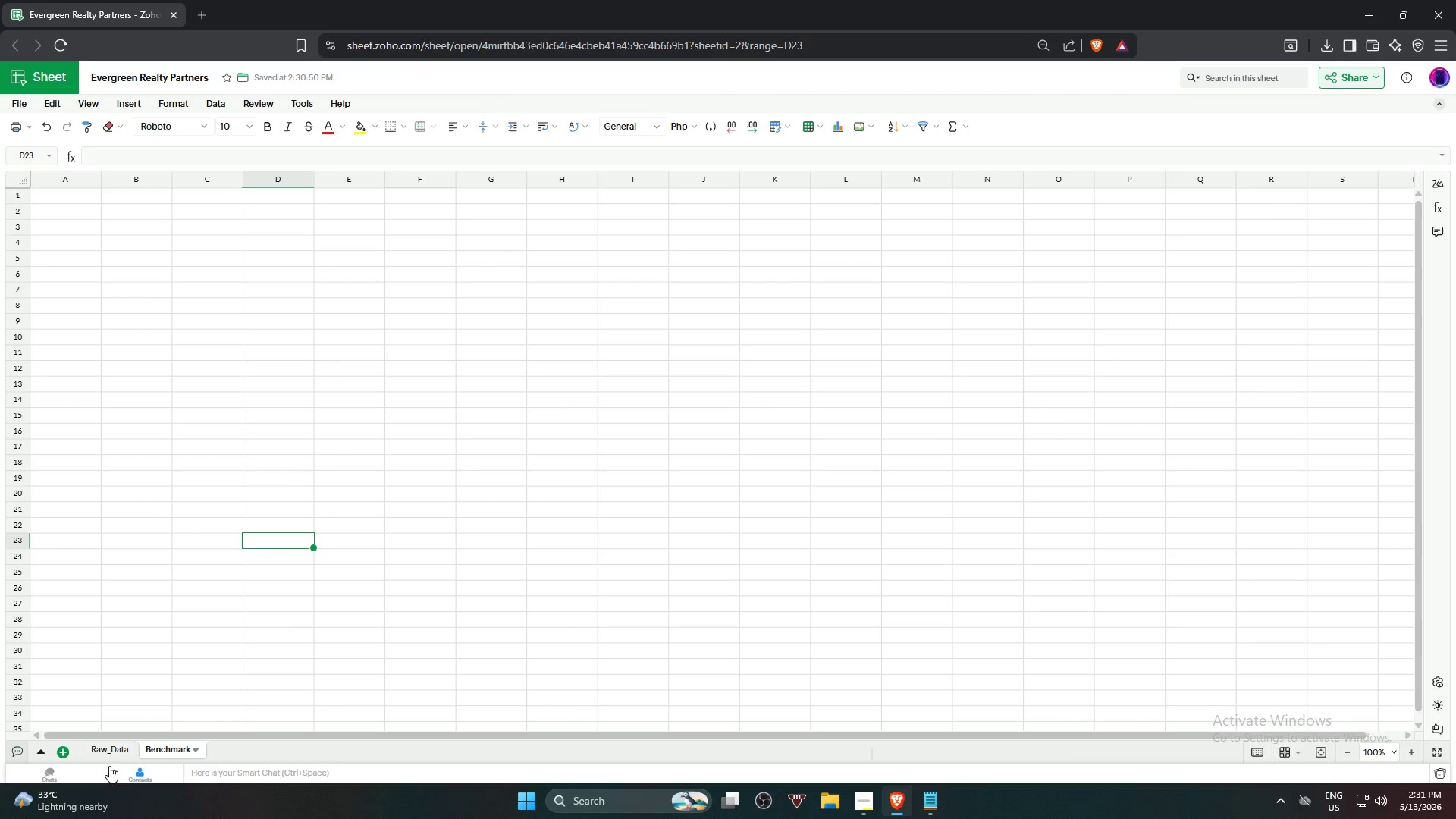 
left_click([109, 755])
 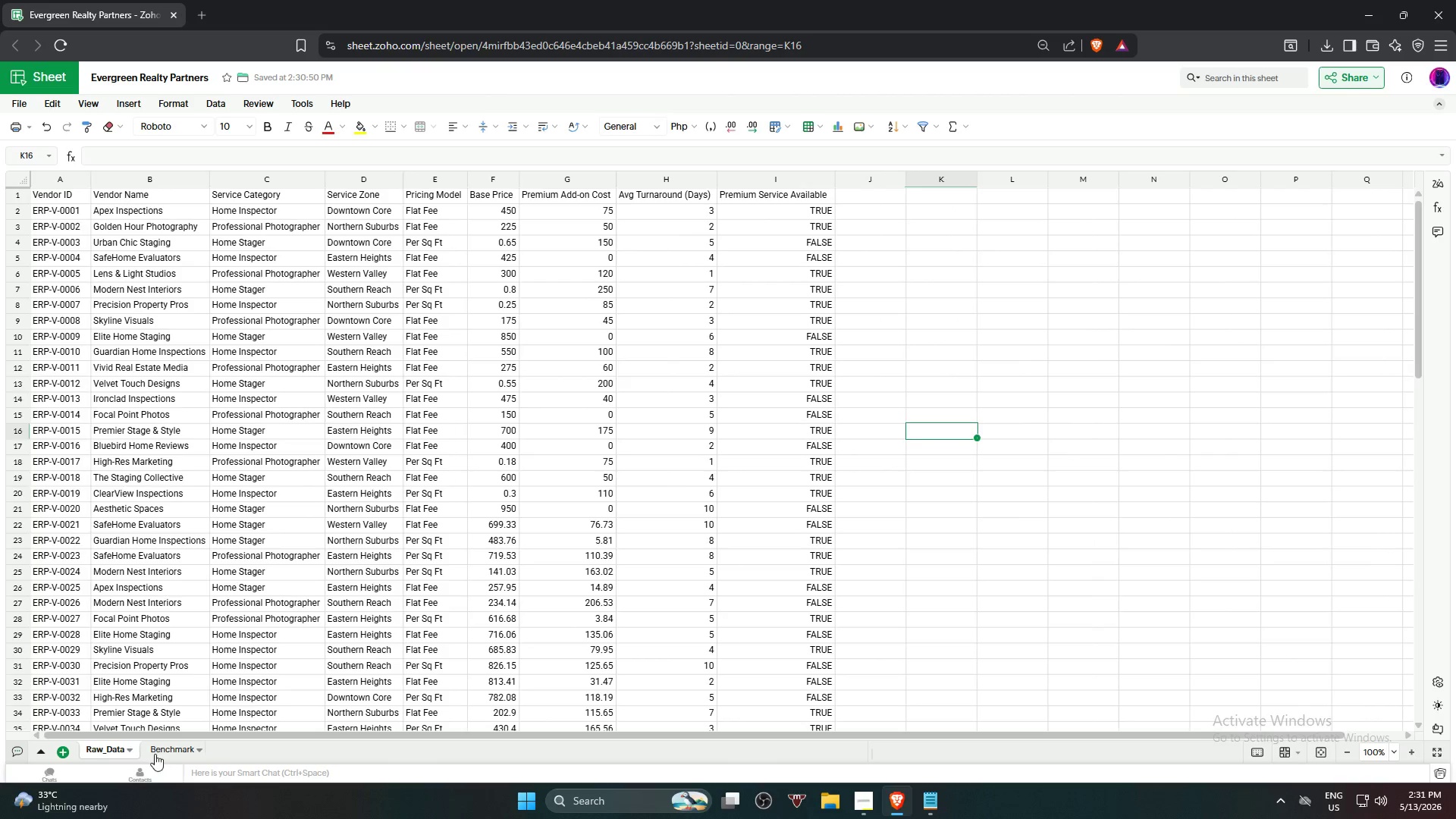 
left_click([155, 754])
 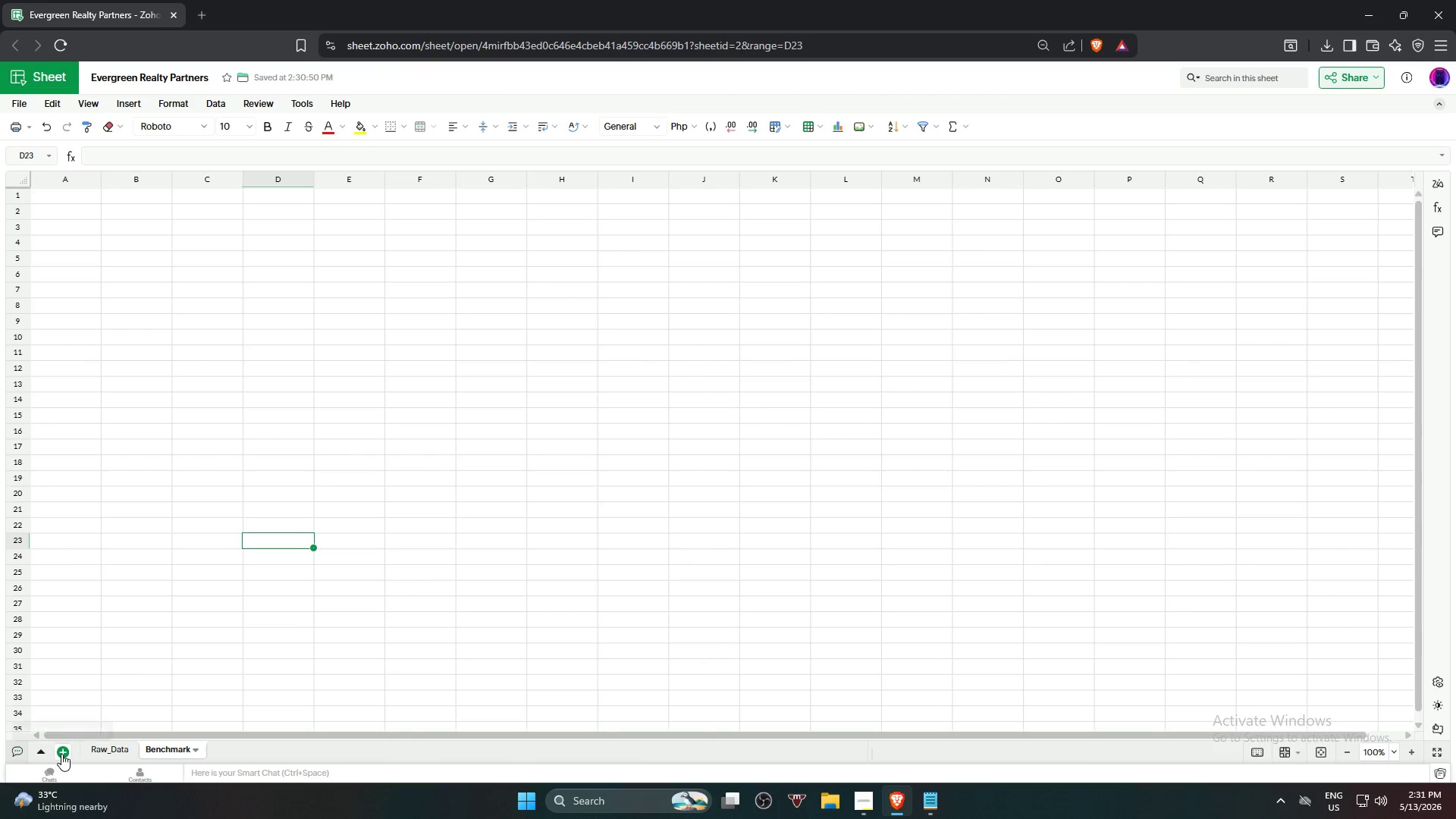 
left_click([61, 754])
 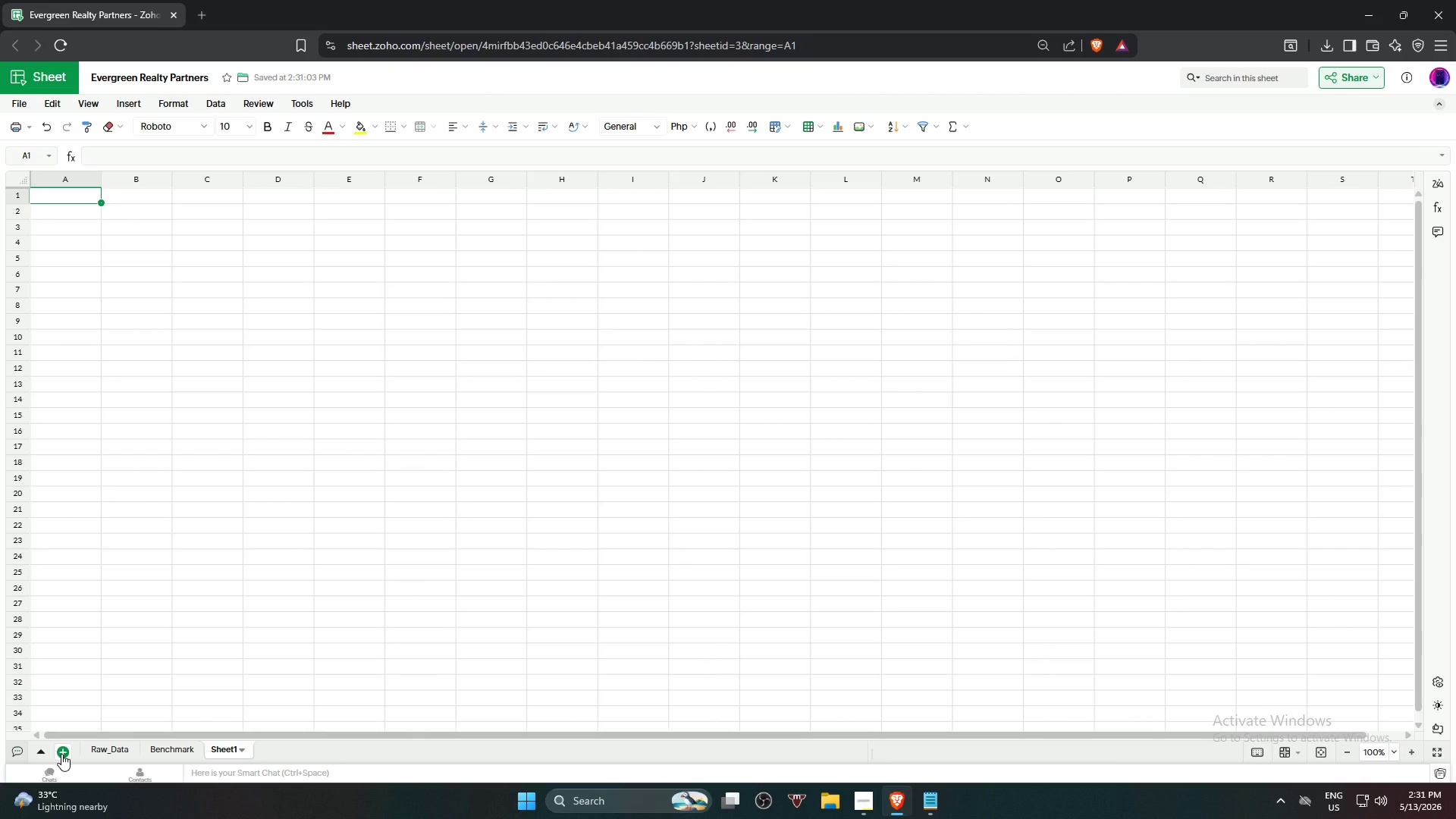 
left_click([61, 754])
 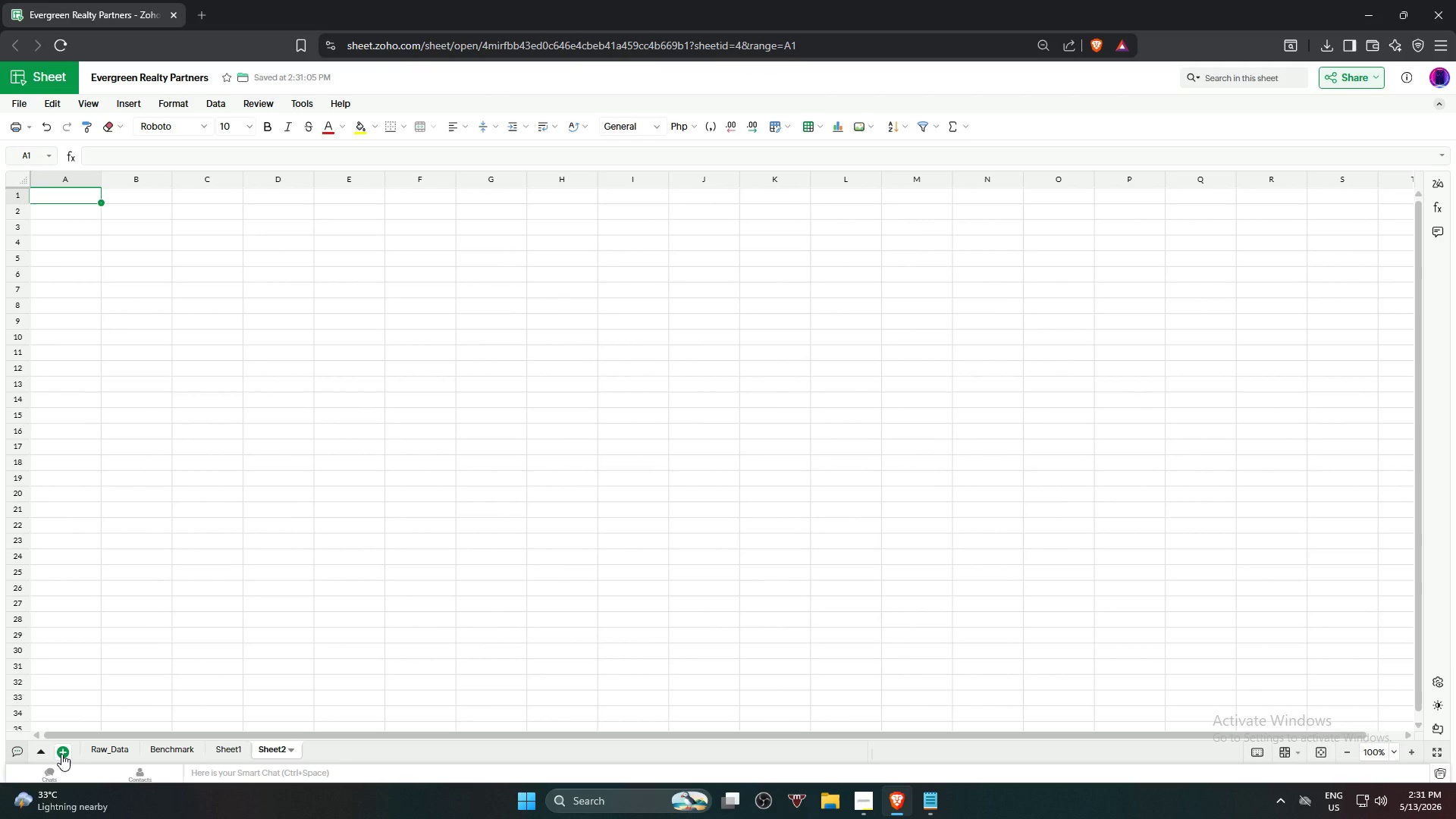 
left_click([61, 754])
 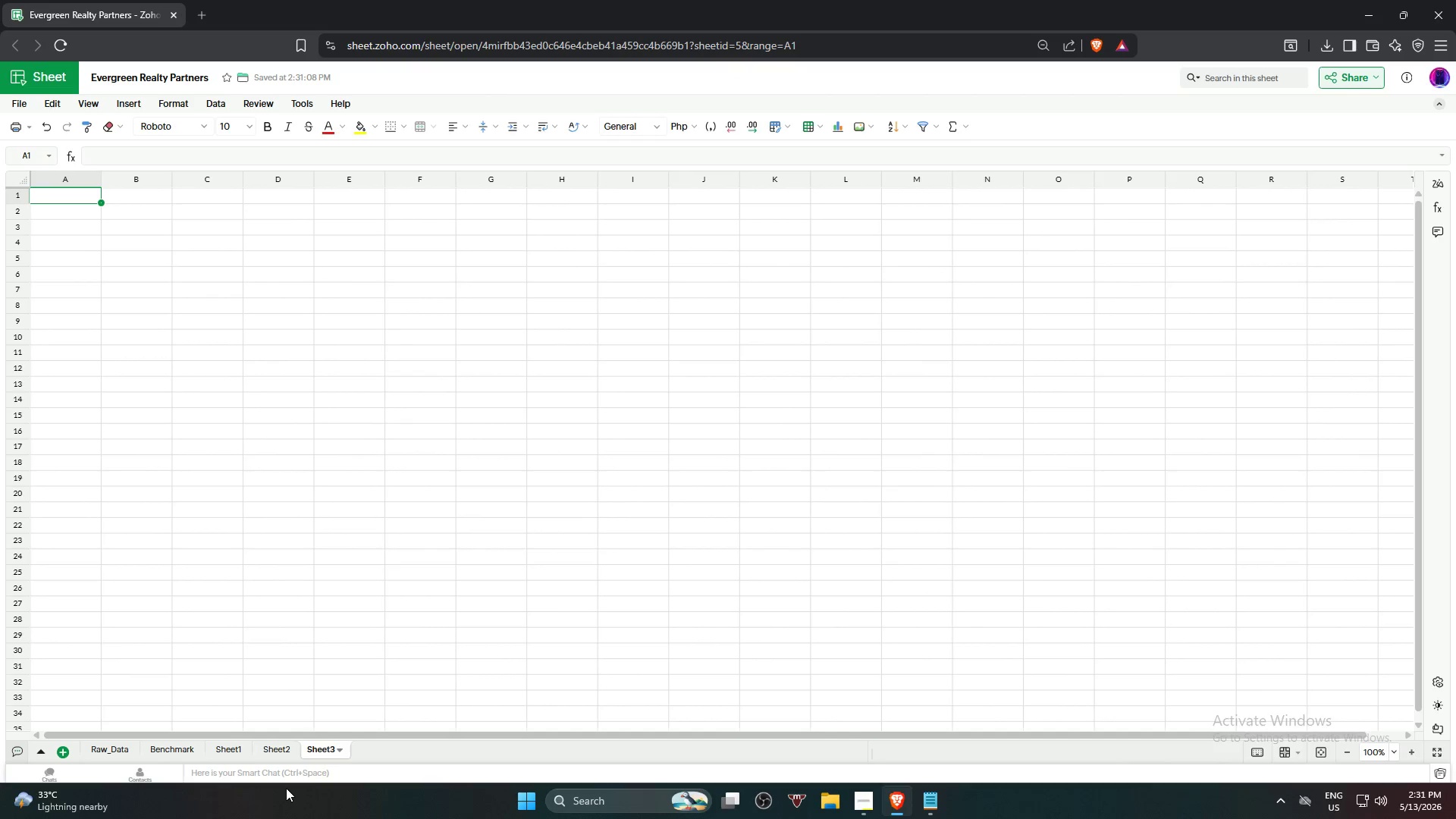 
mouse_move([232, 753])
 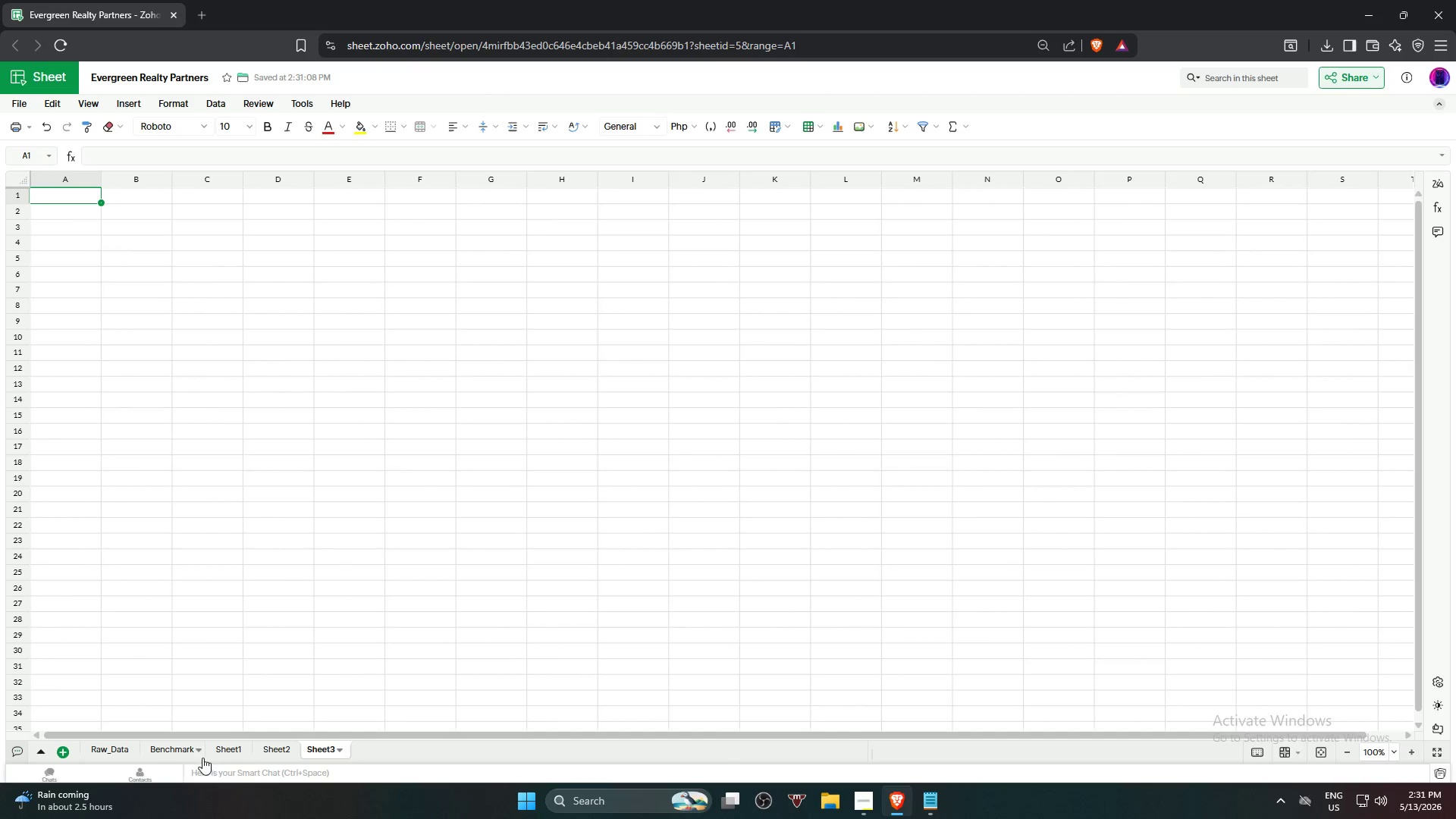 
double_click([227, 747])
 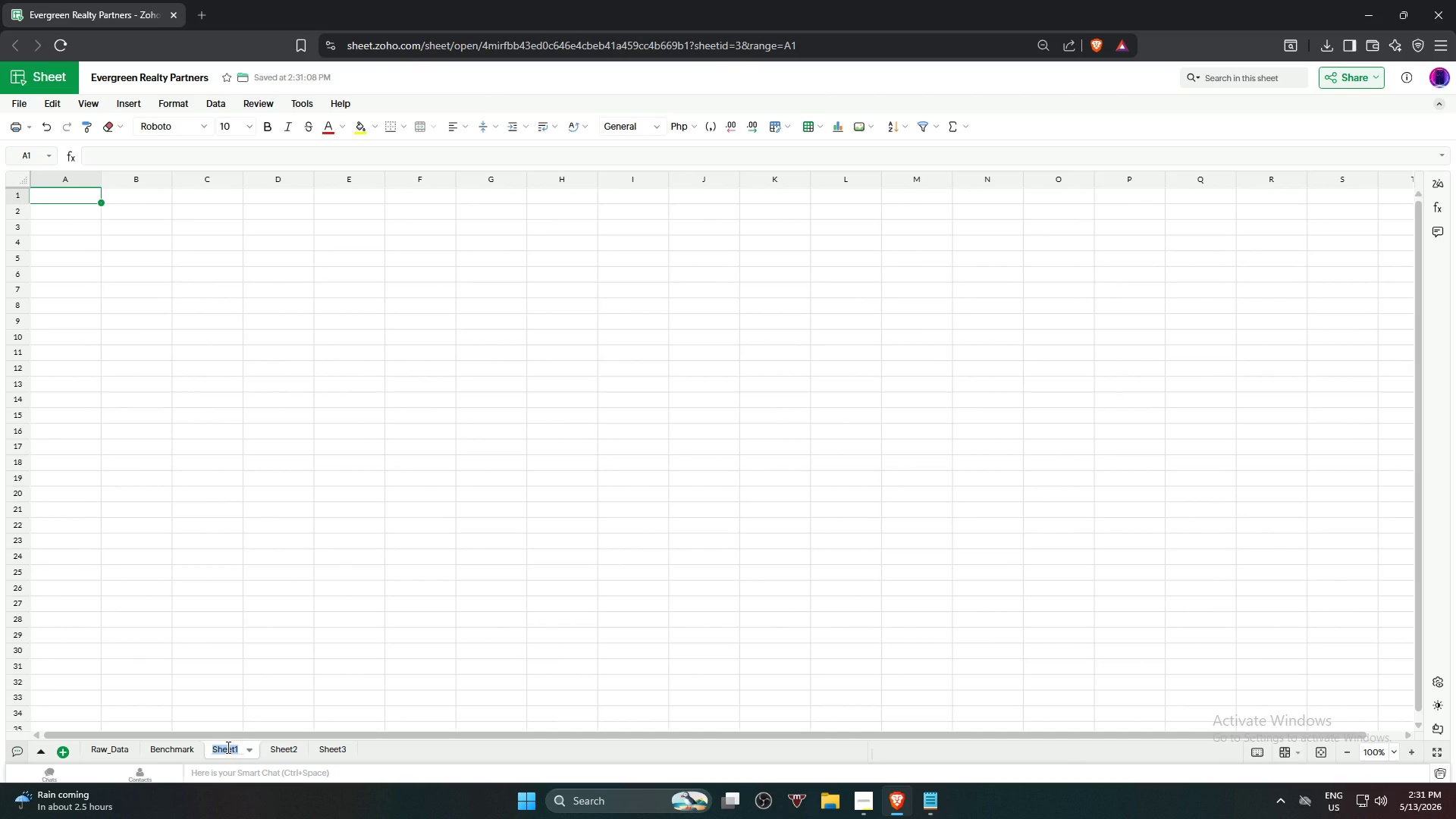 
type(Analysis)
 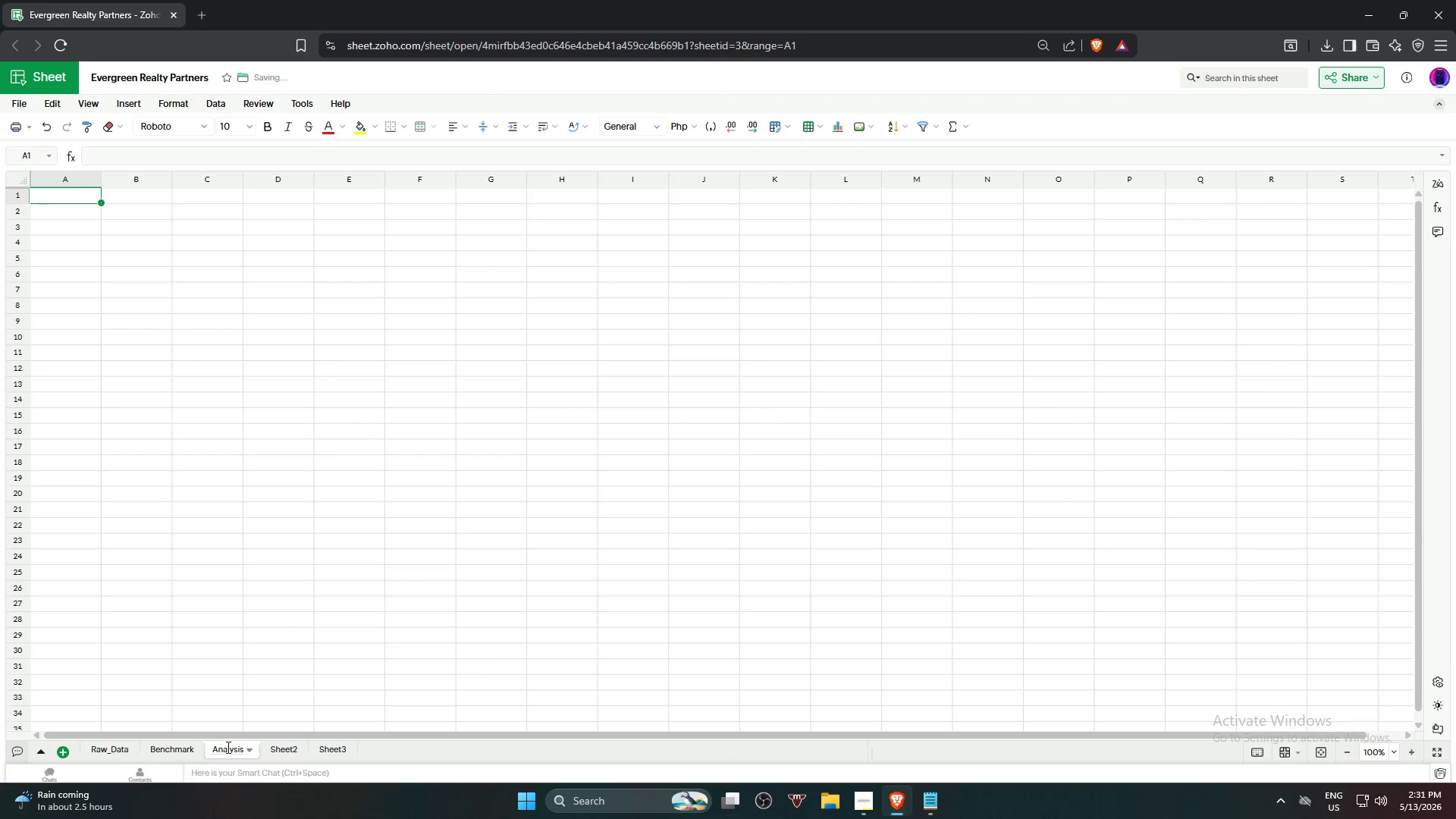 
key(Enter)
 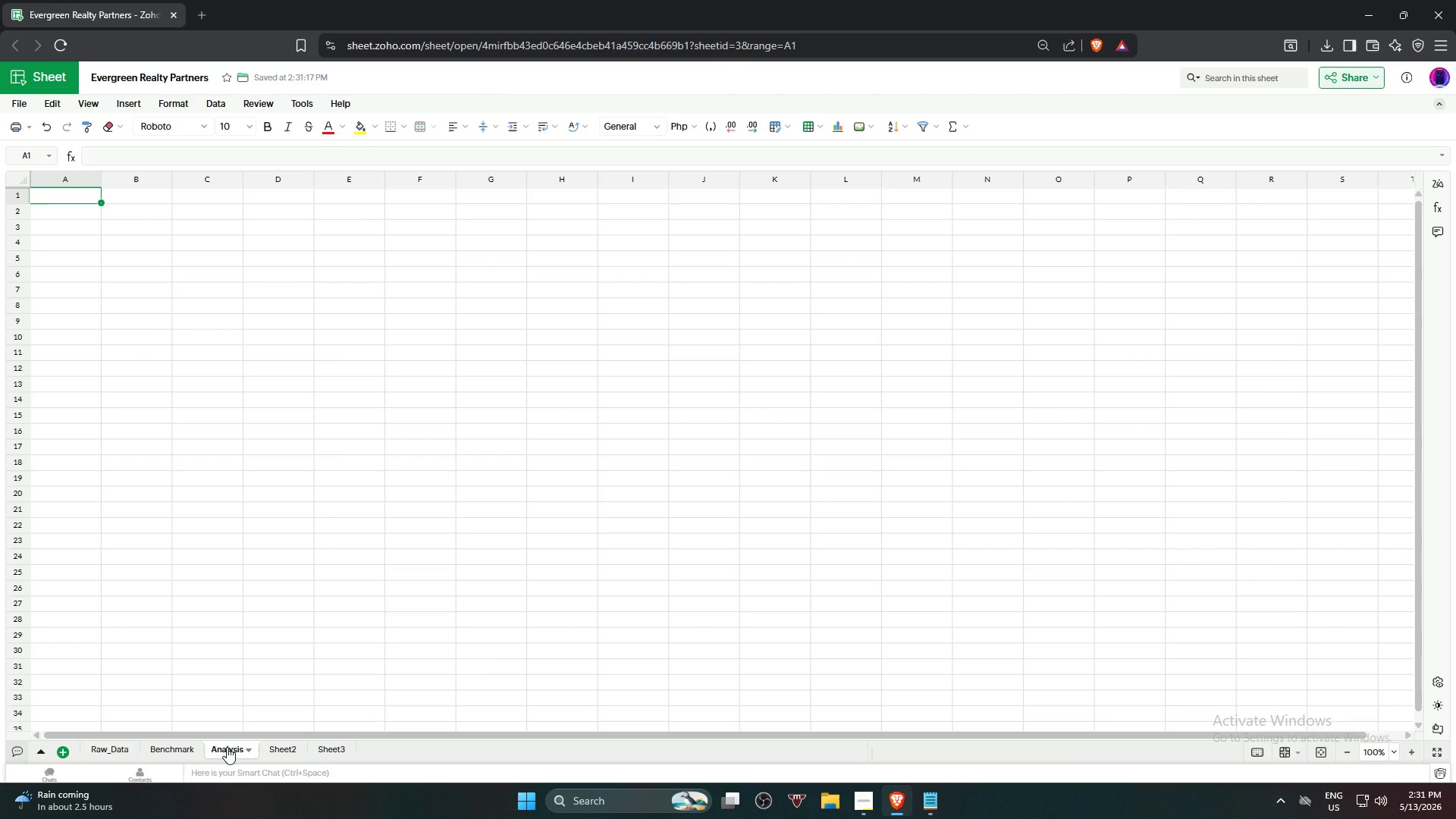 
left_click_drag(start_coordinate=[227, 747], to_coordinate=[156, 755])
 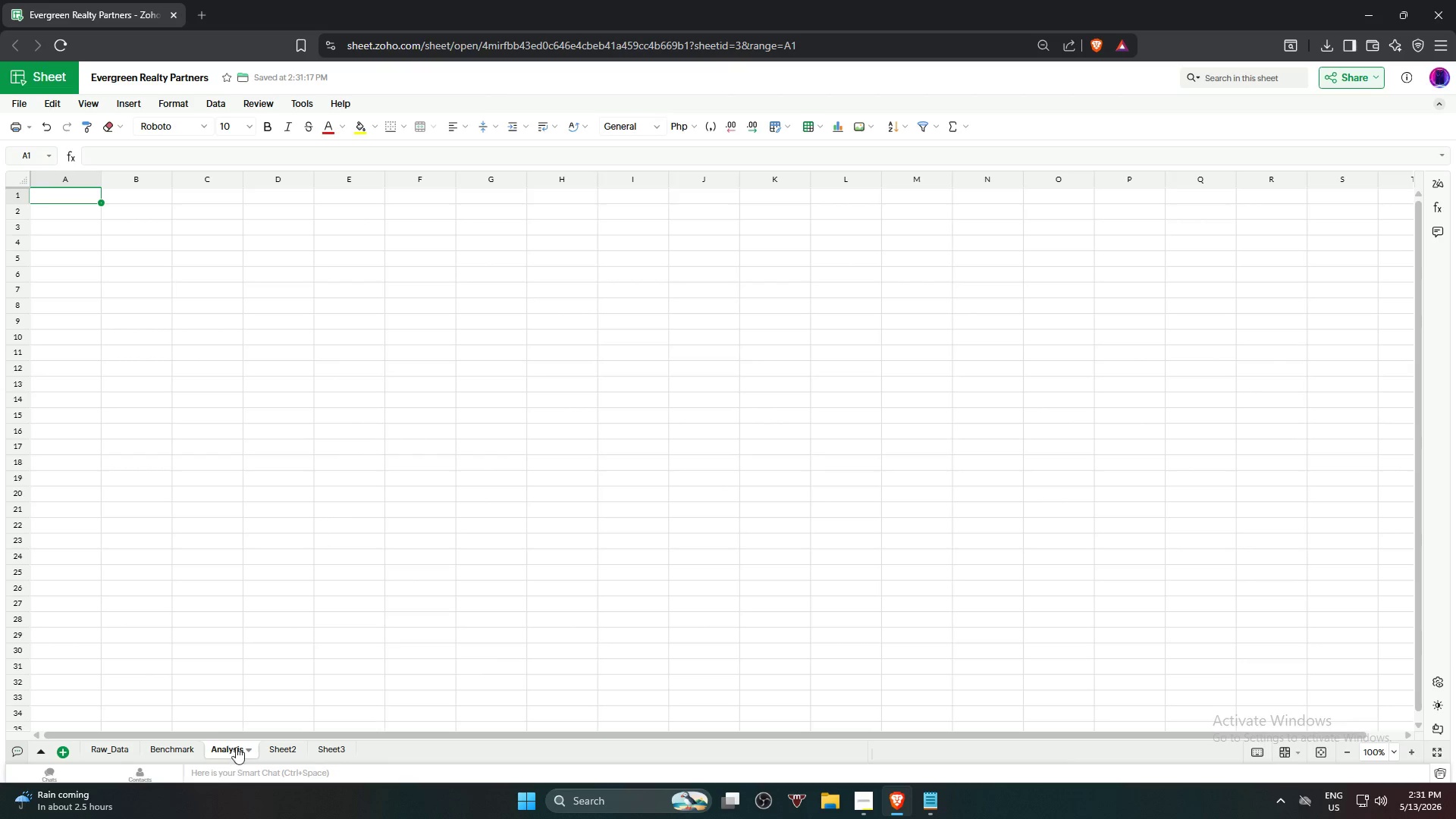 
left_click_drag(start_coordinate=[237, 746], to_coordinate=[152, 761])
 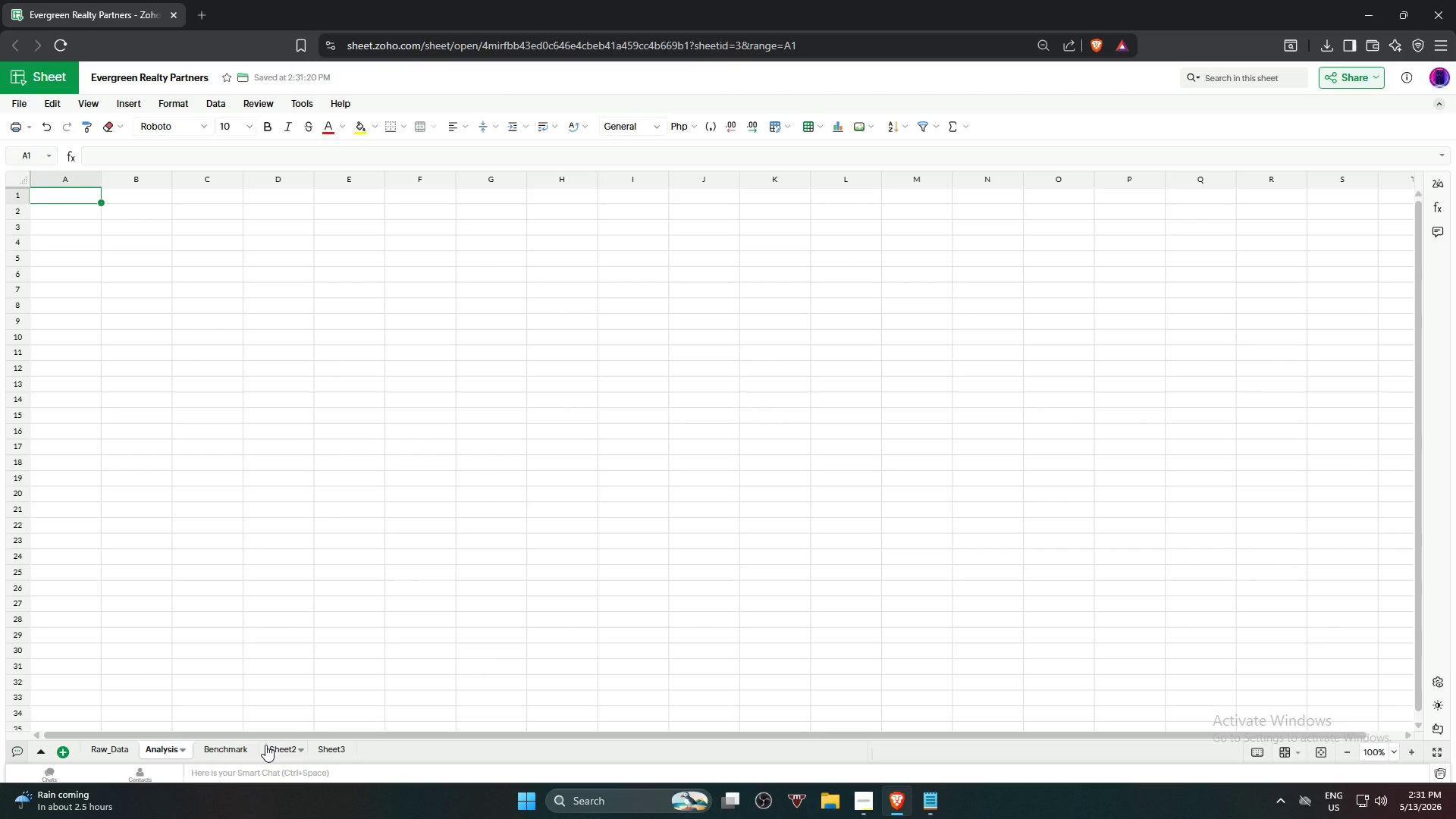 
wait(5.27)
 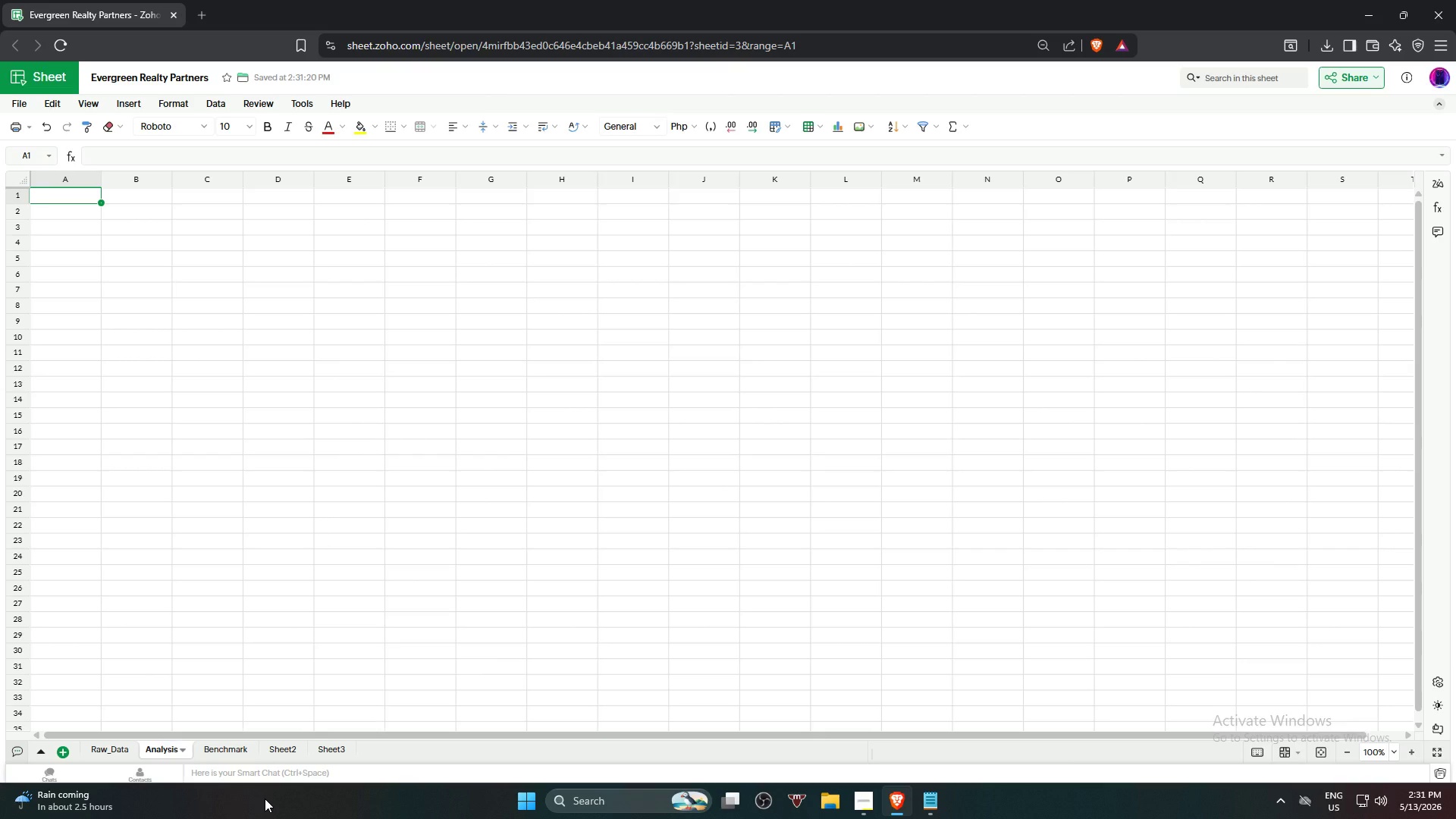 
double_click([275, 748])
 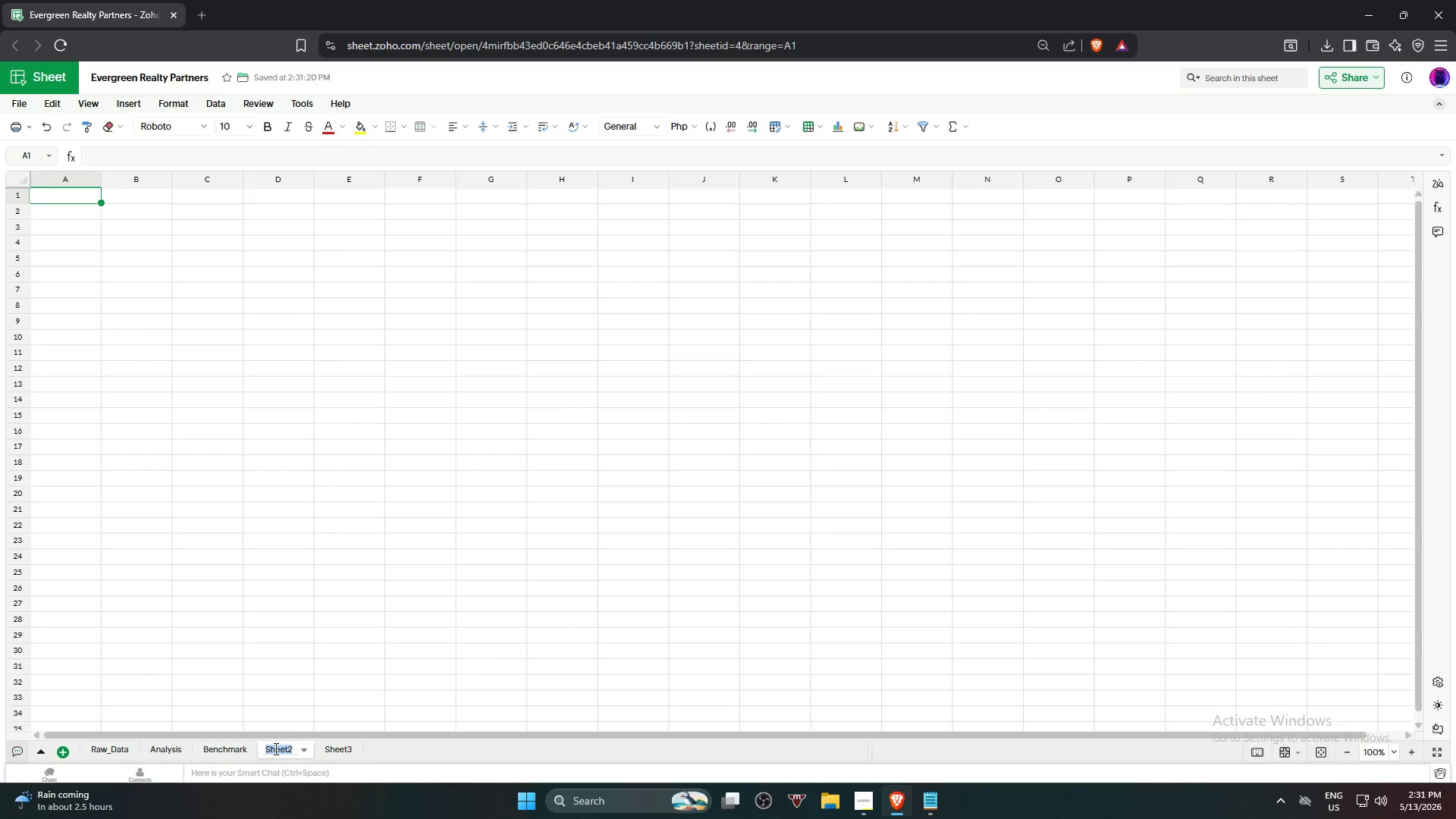 
type(Dashboard)
 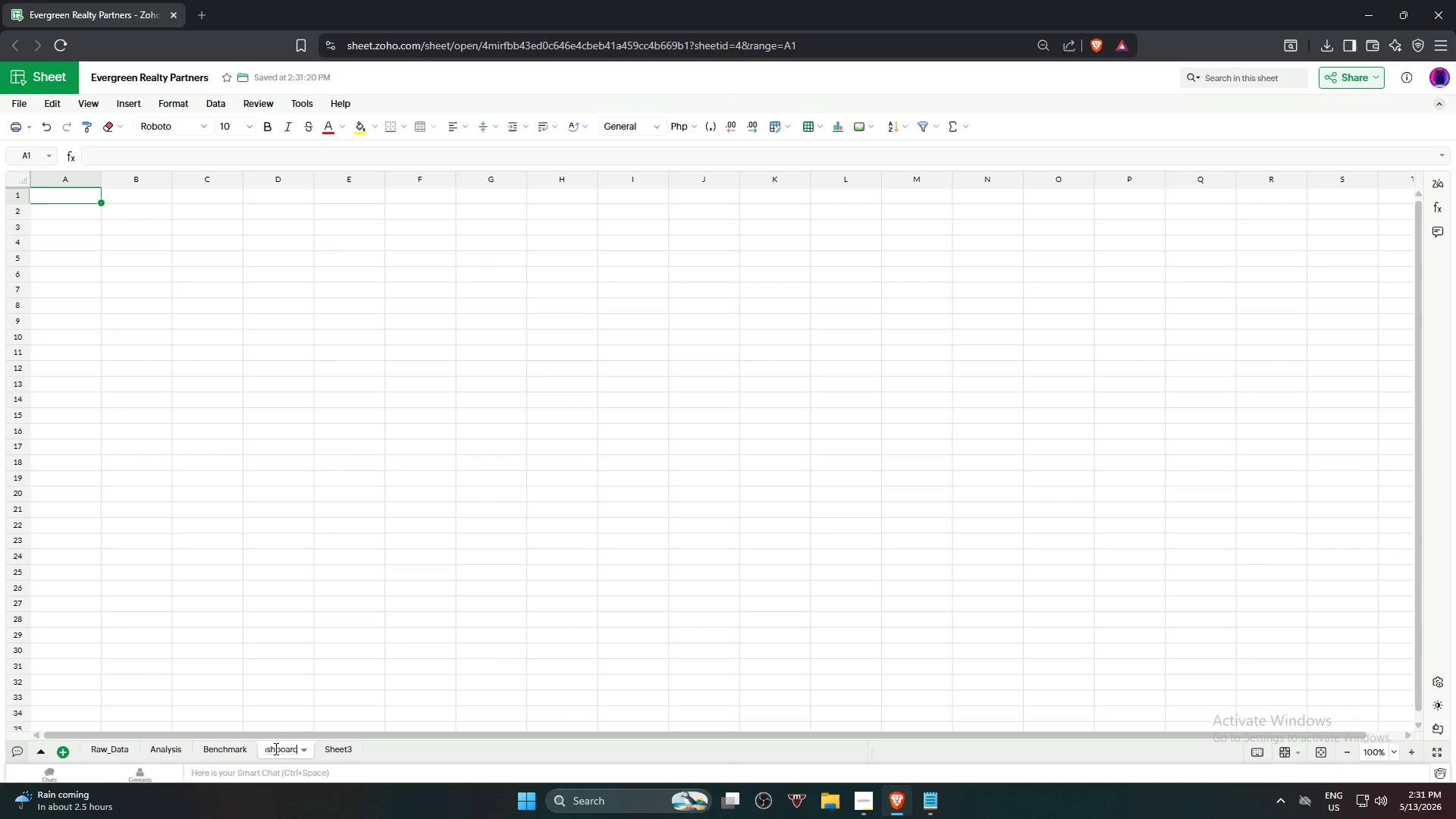 
key(Enter)
 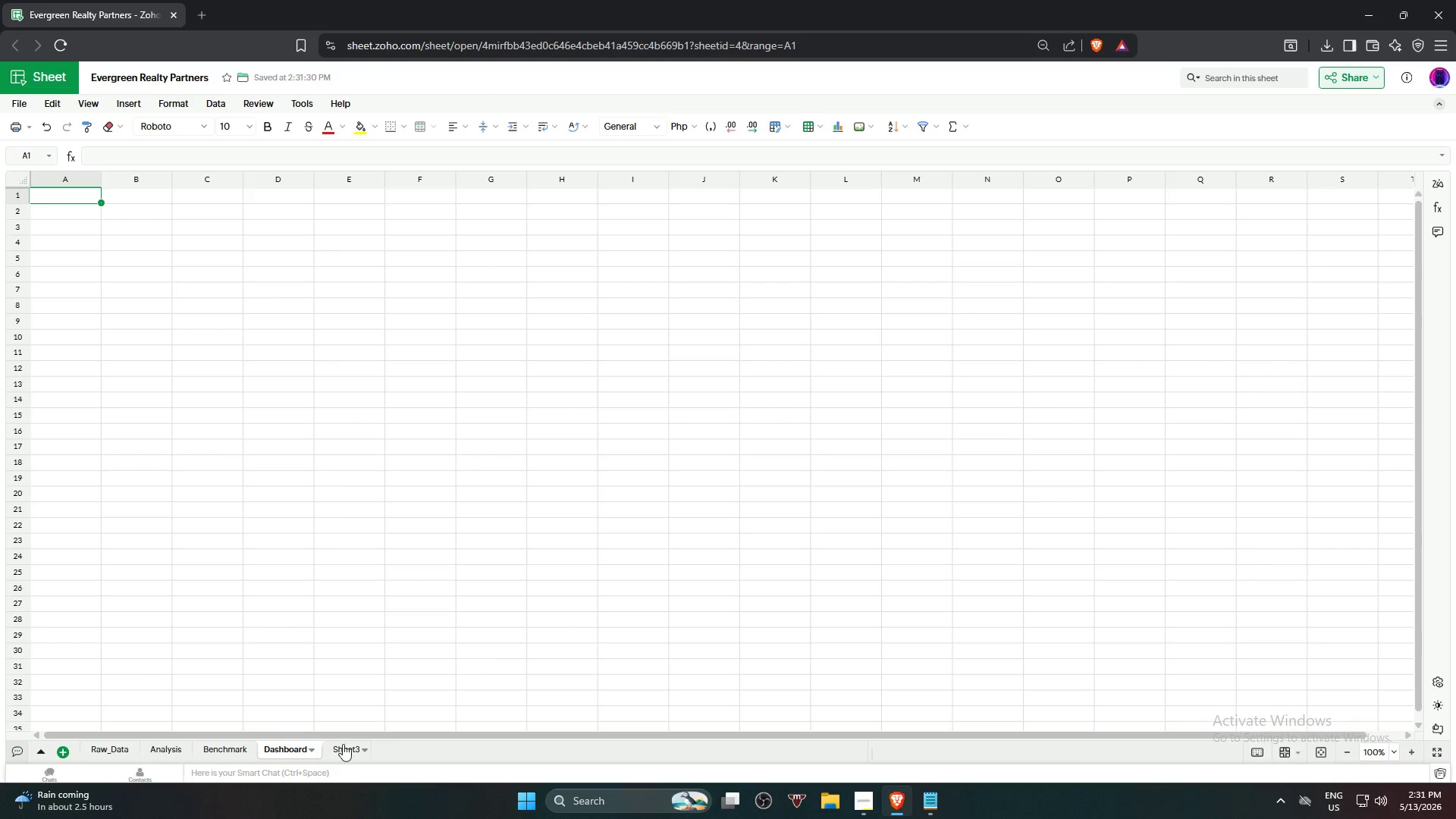 
wait(6.06)
 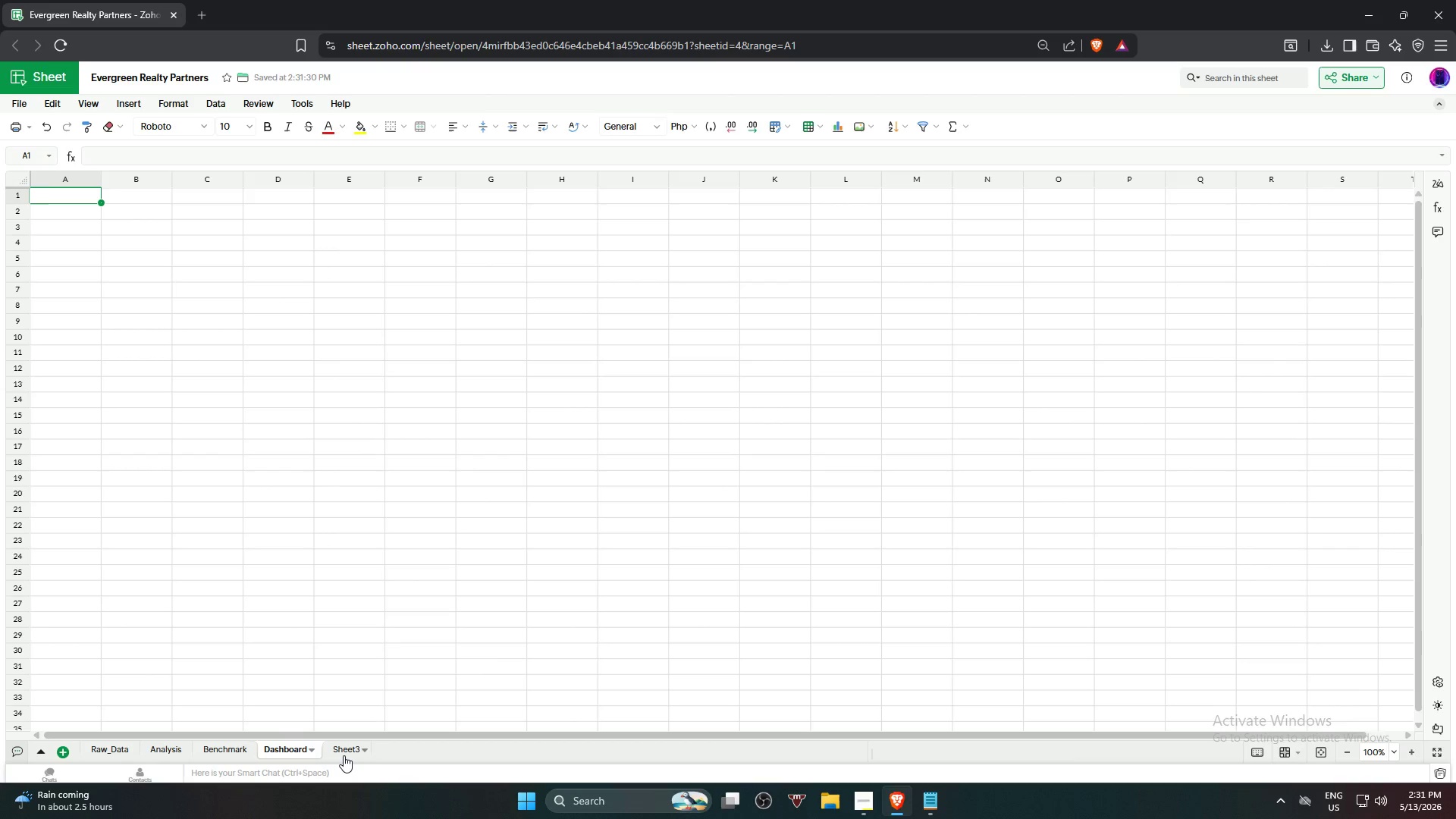 
double_click([336, 748])
 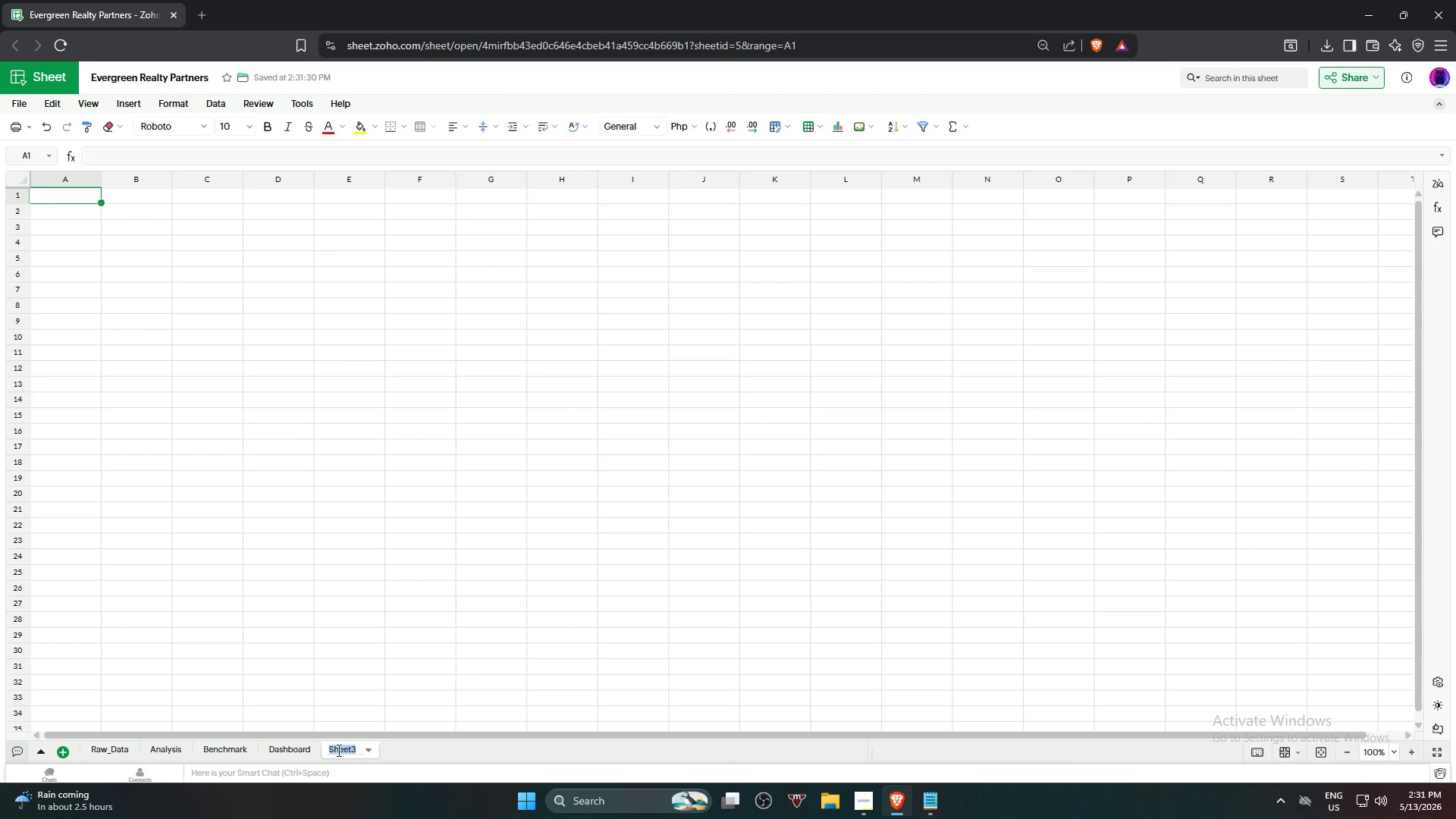 
type(Setting)
 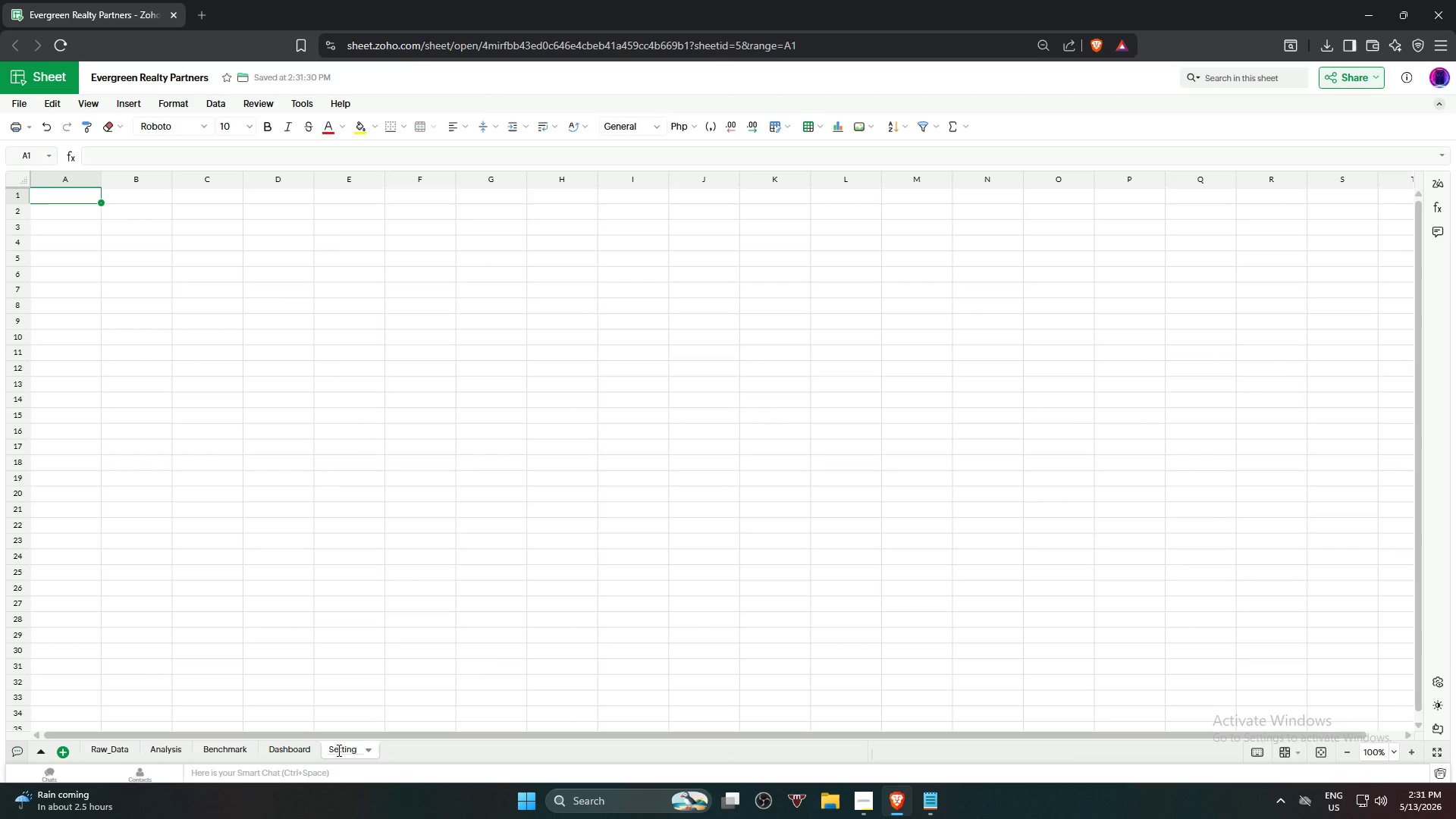 
key(S)
 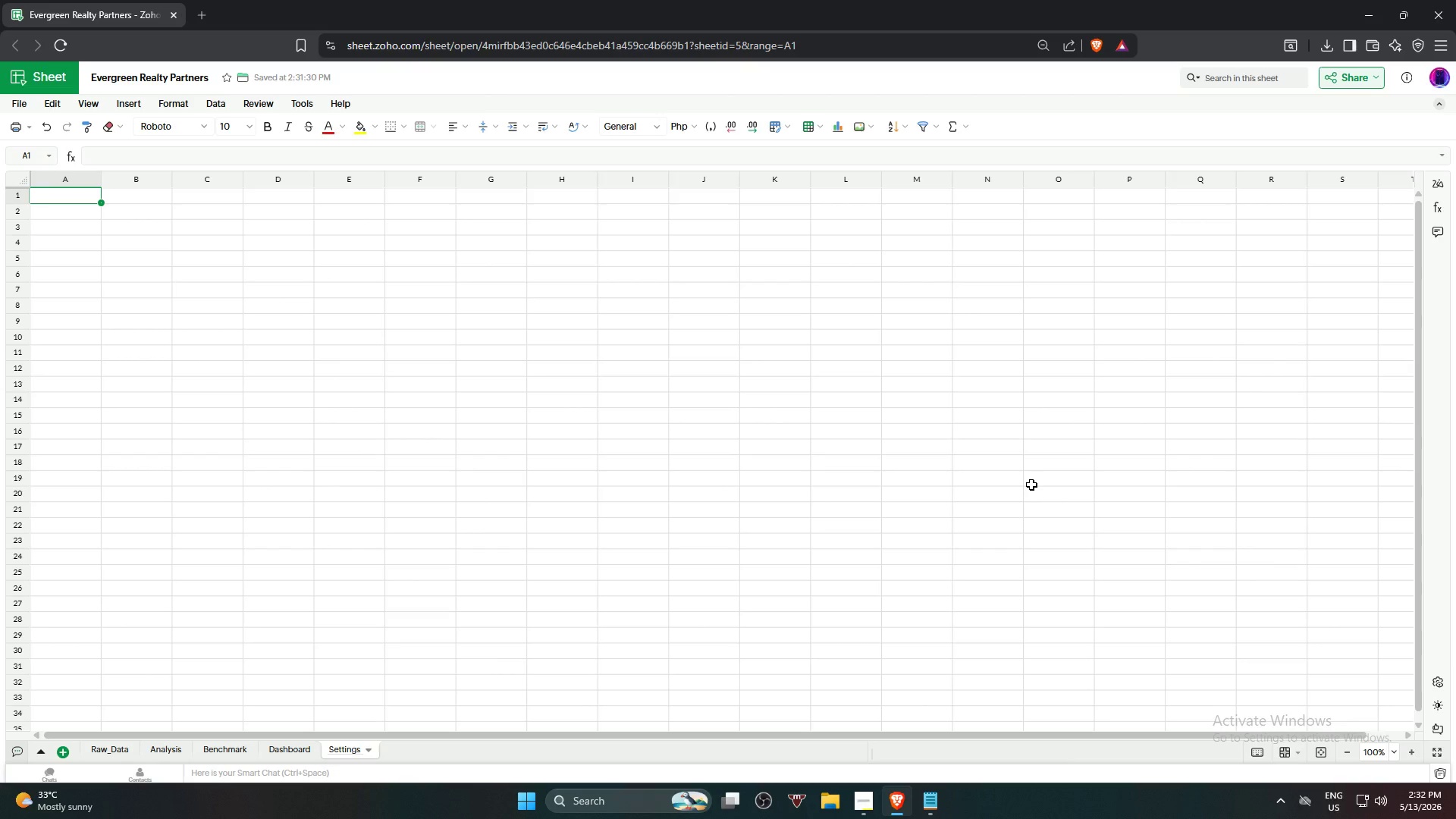 
wait(43.02)
 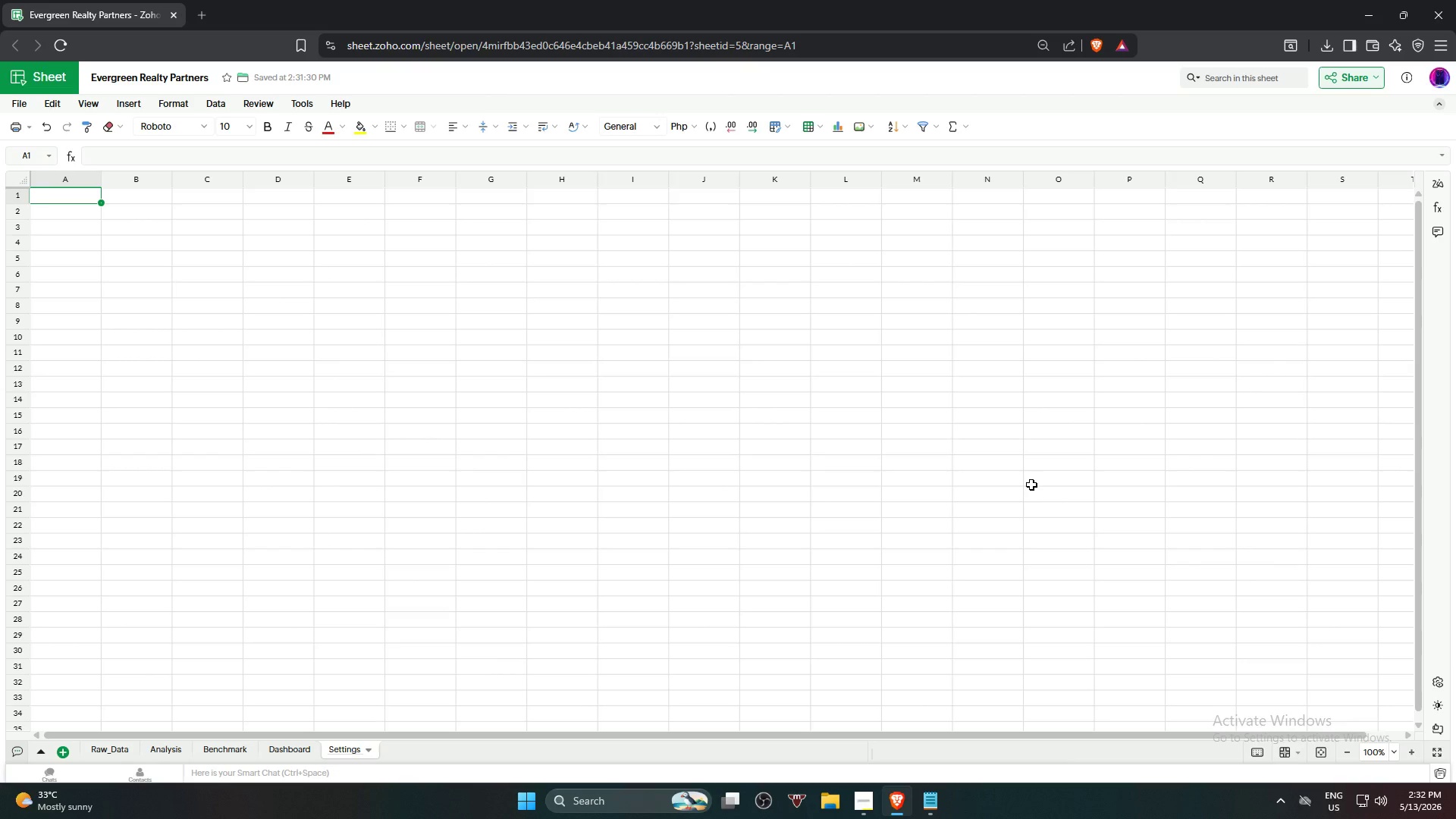 
key(NumpadEnter)
 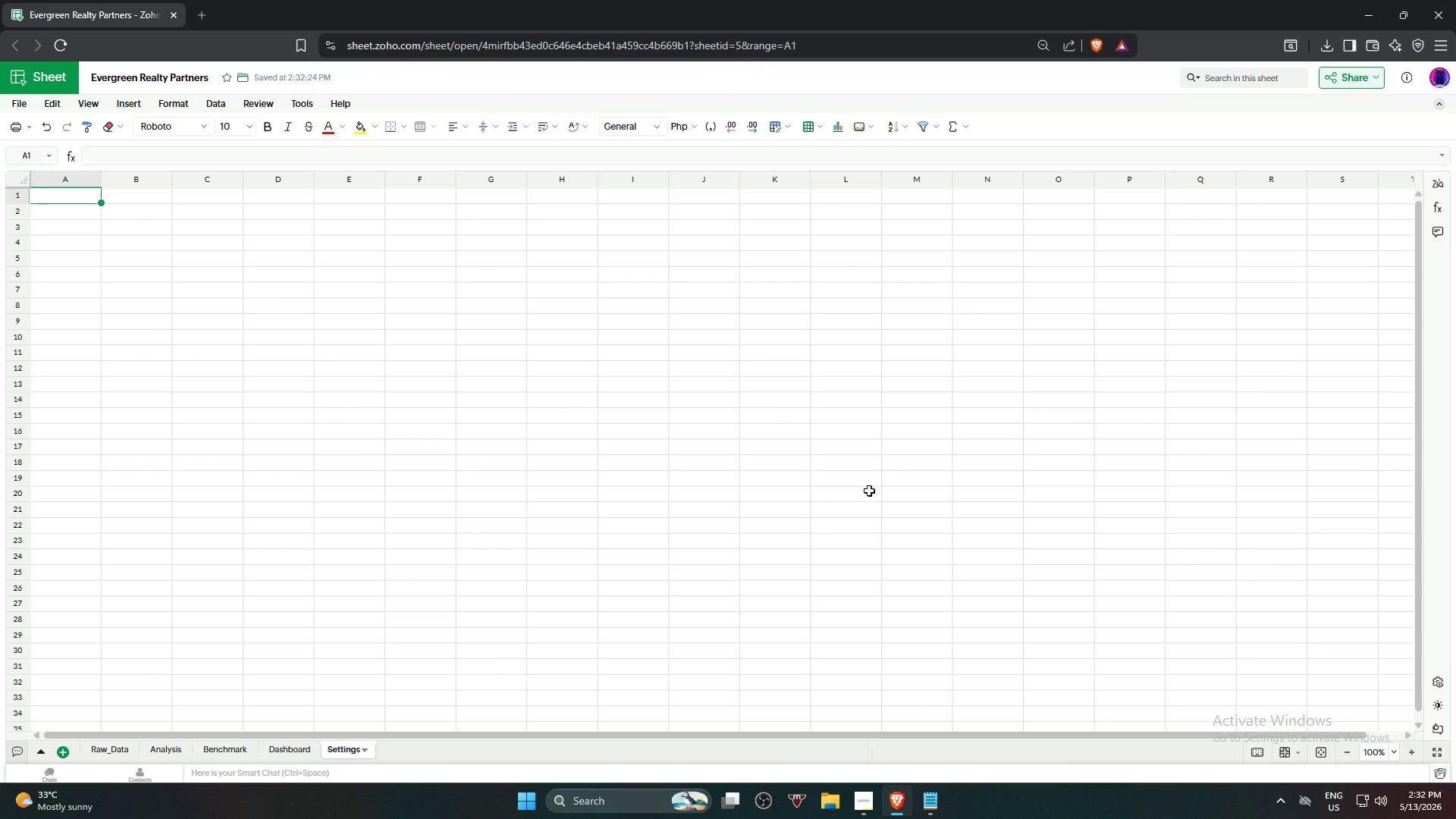 
left_click([472, 395])
 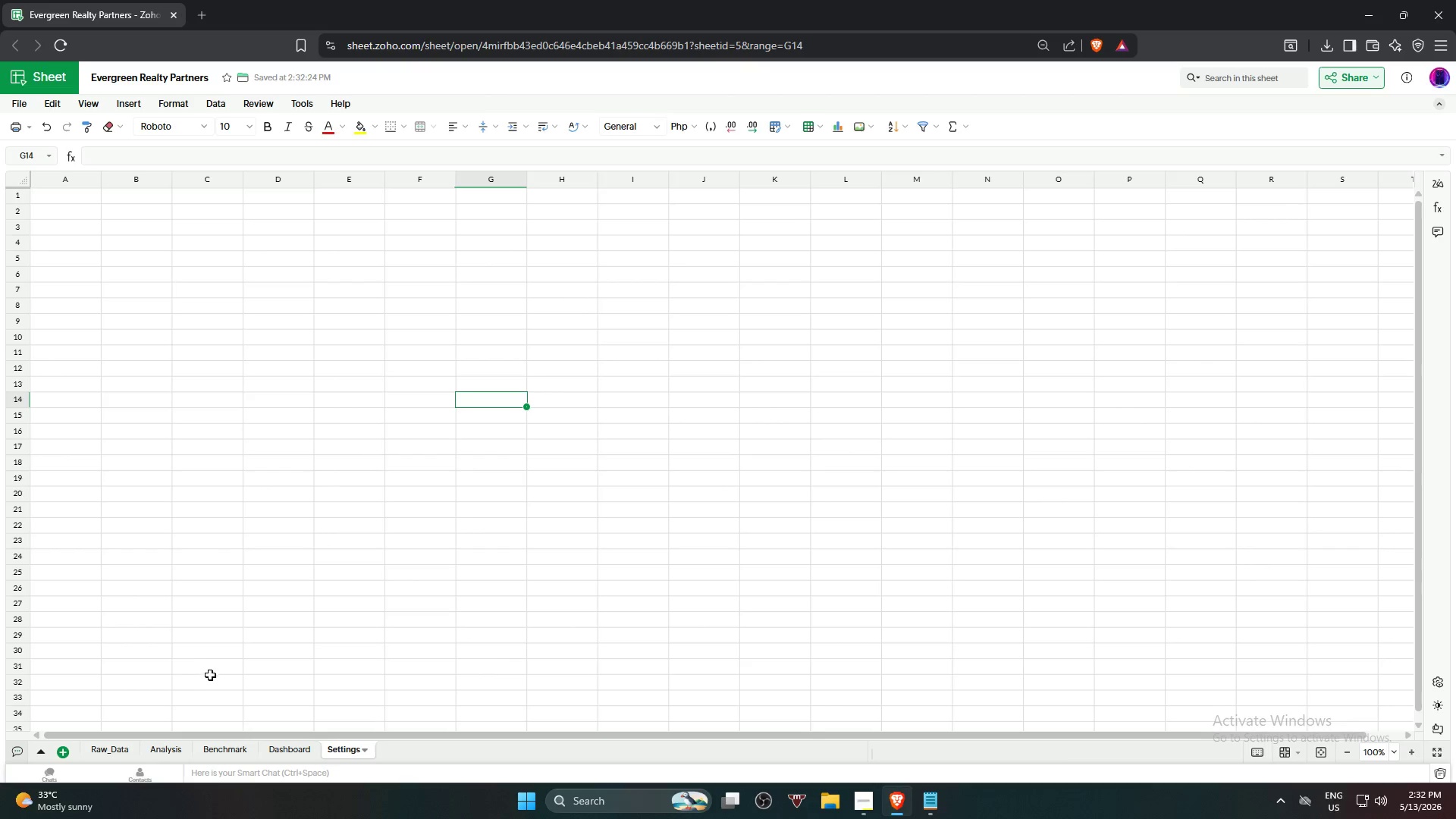 
wait(15.78)
 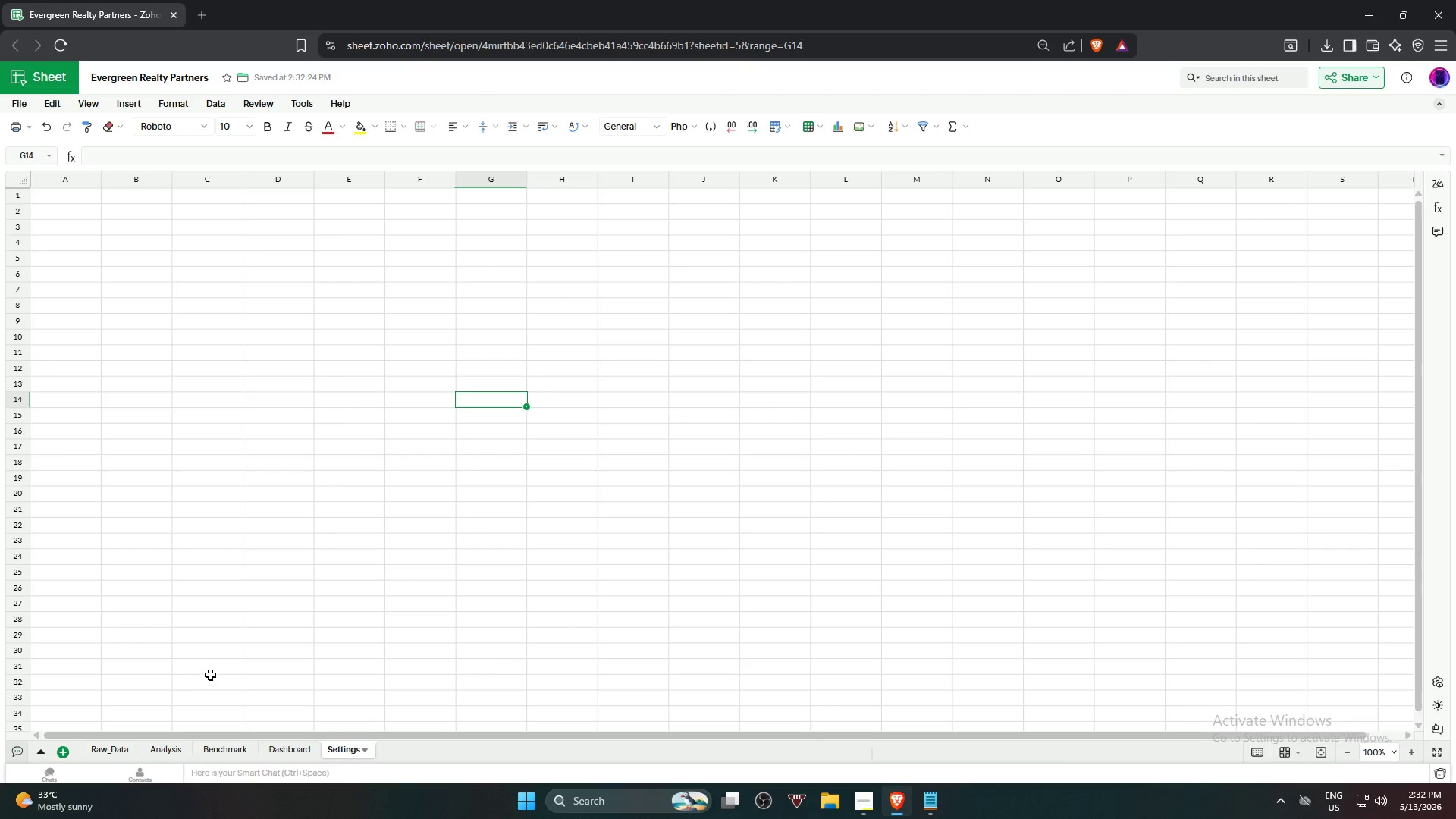 
left_click([100, 756])
 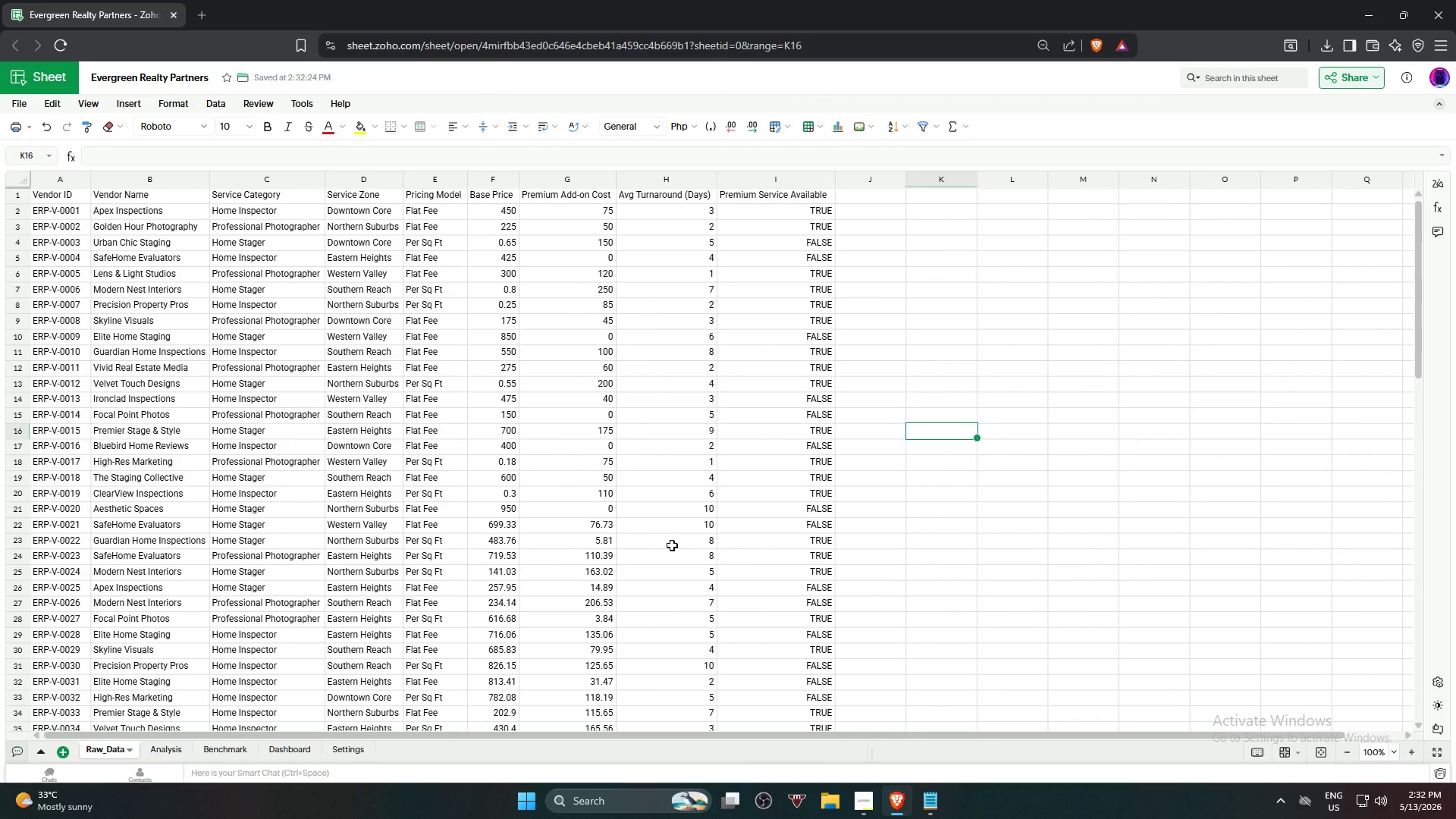 
wait(8.66)
 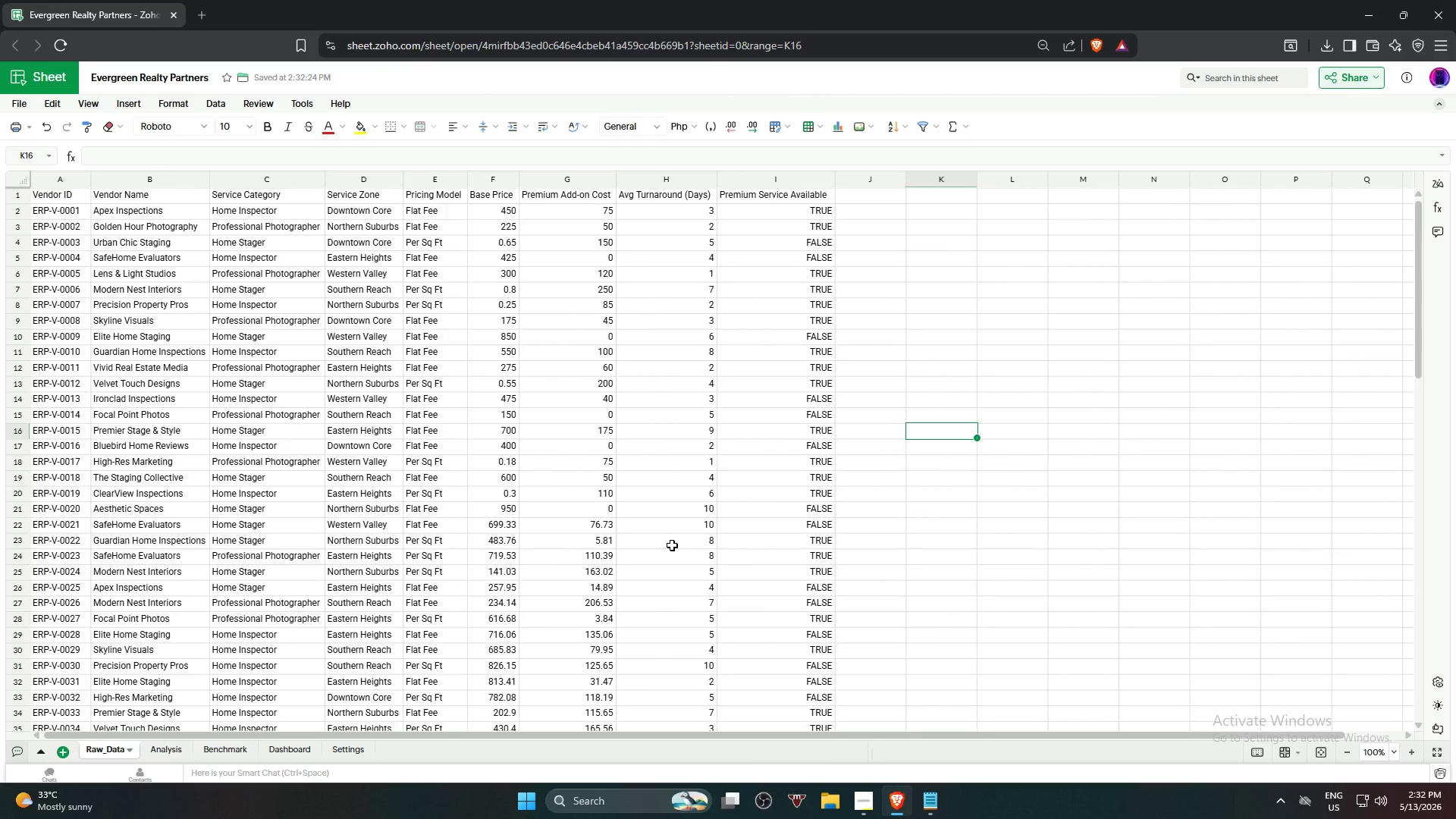 
left_click([334, 751])
 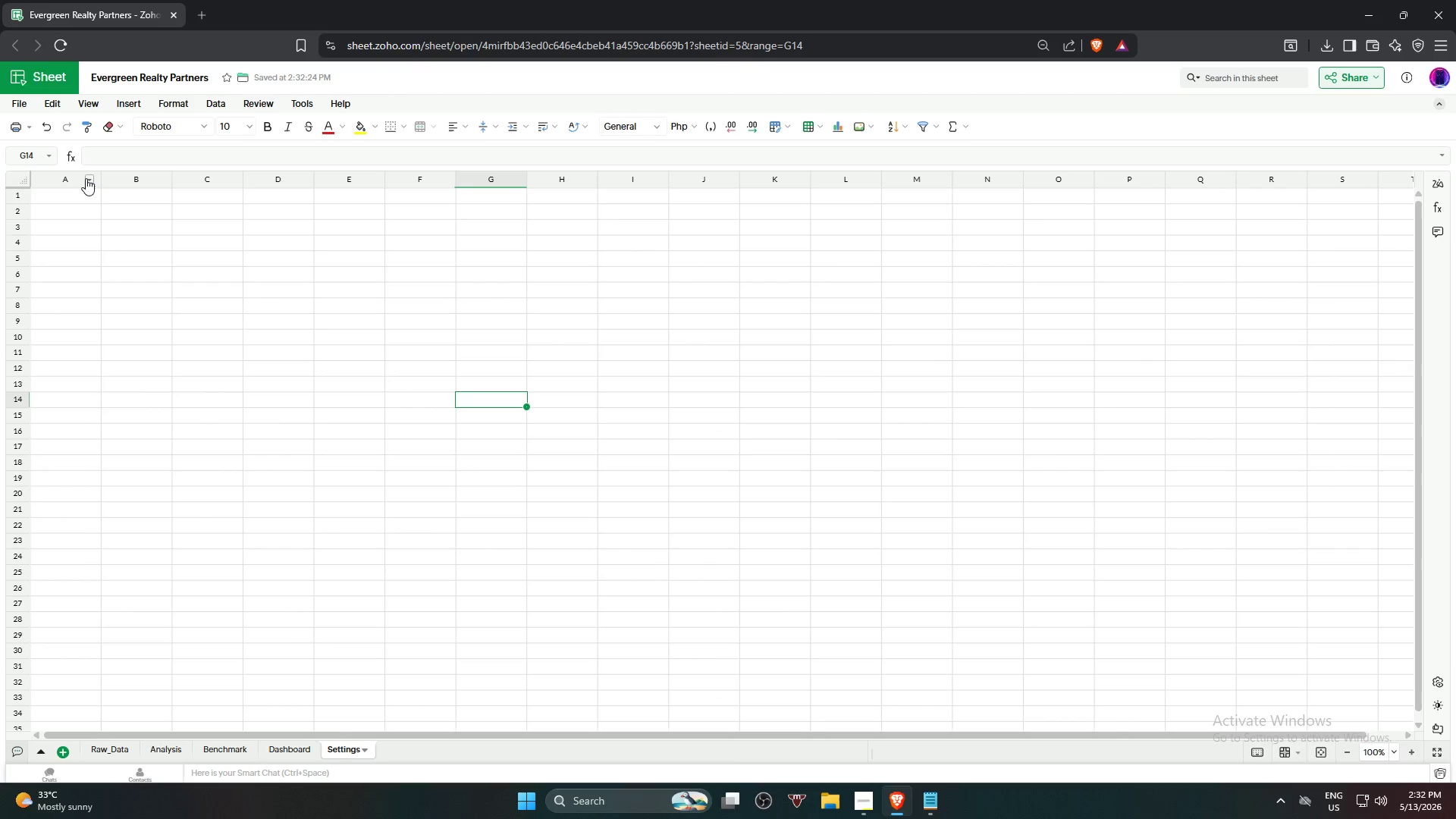 
left_click([73, 201])
 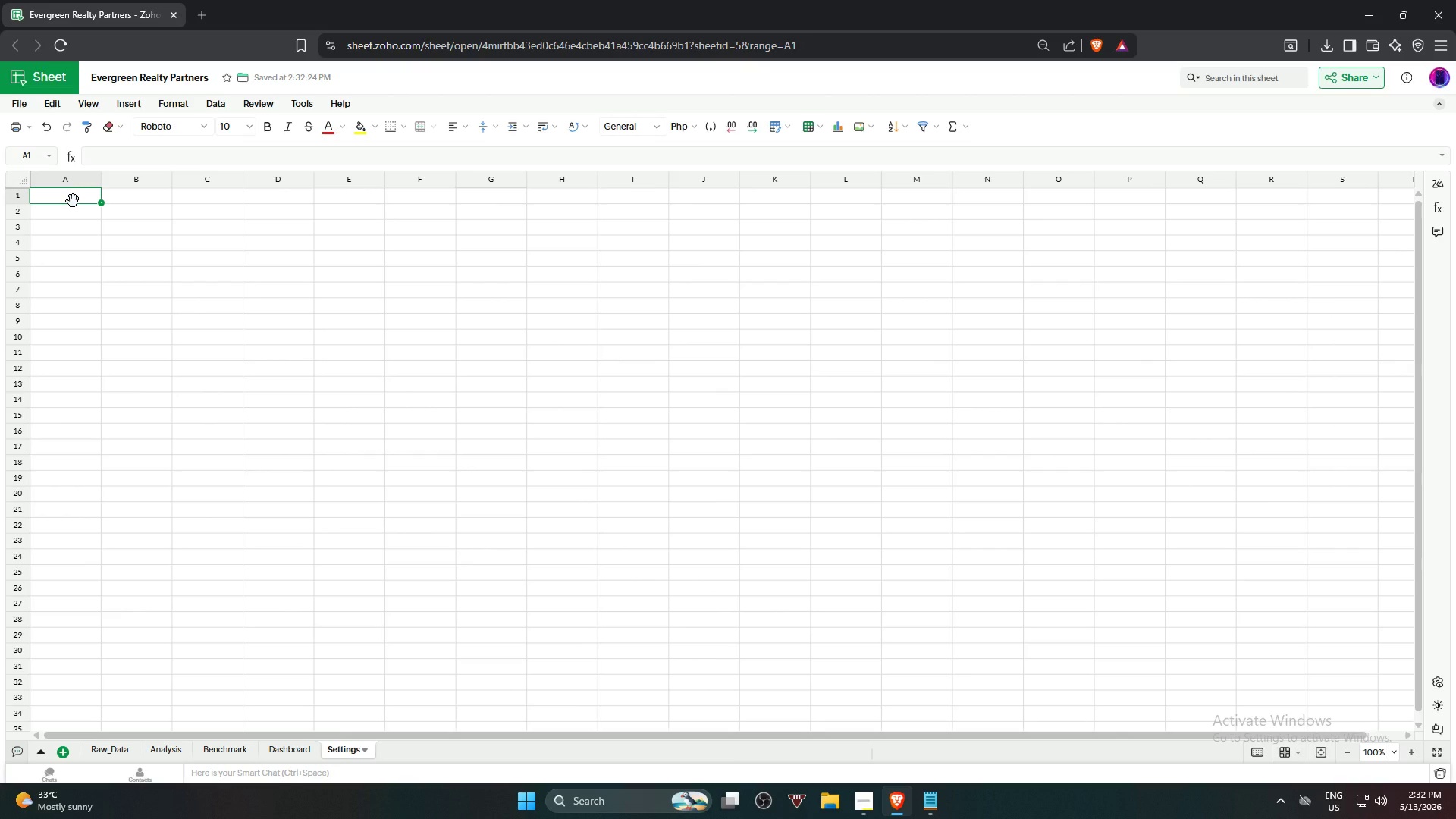 
type(System Settings)
 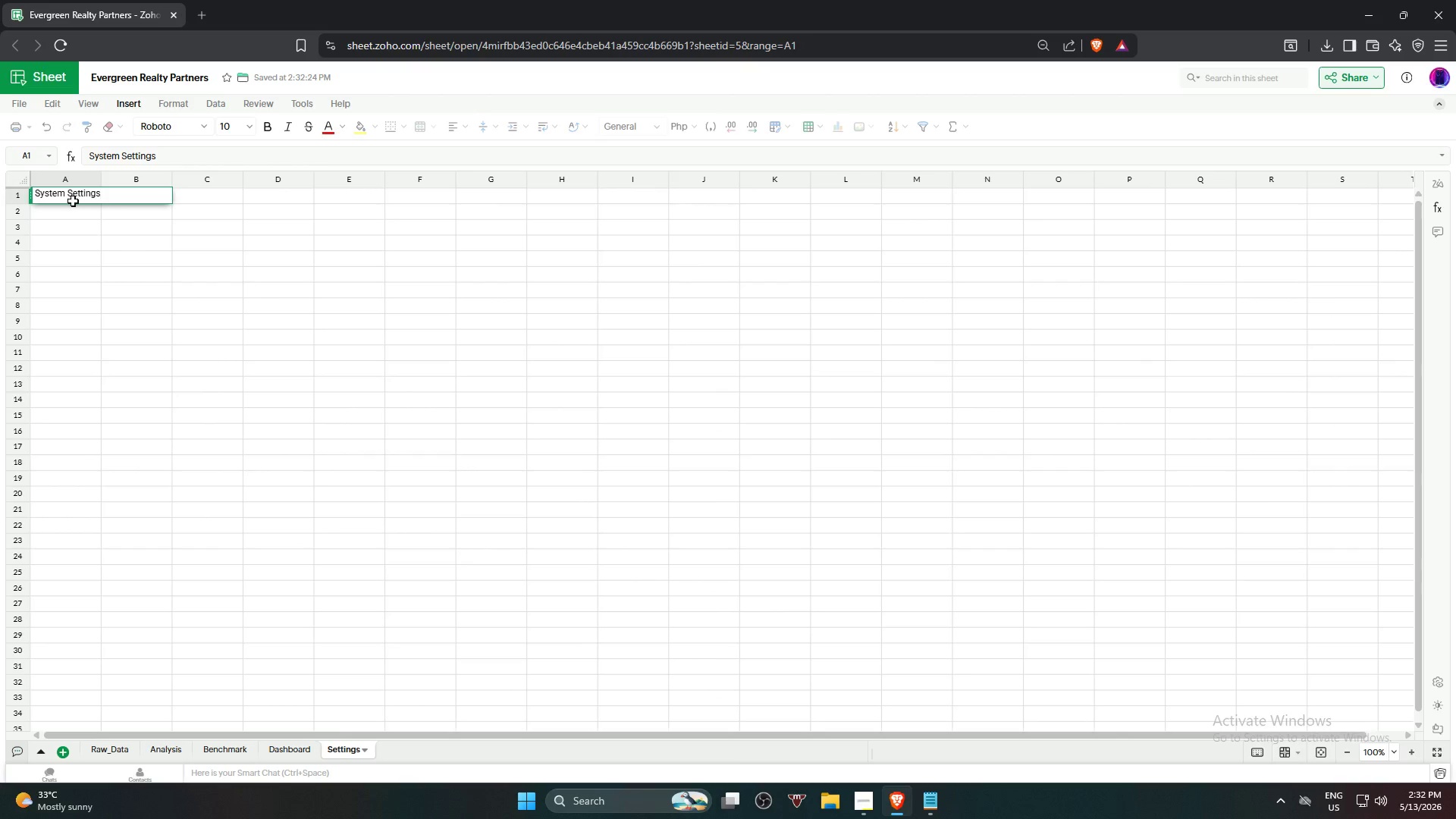 
key(Enter)
 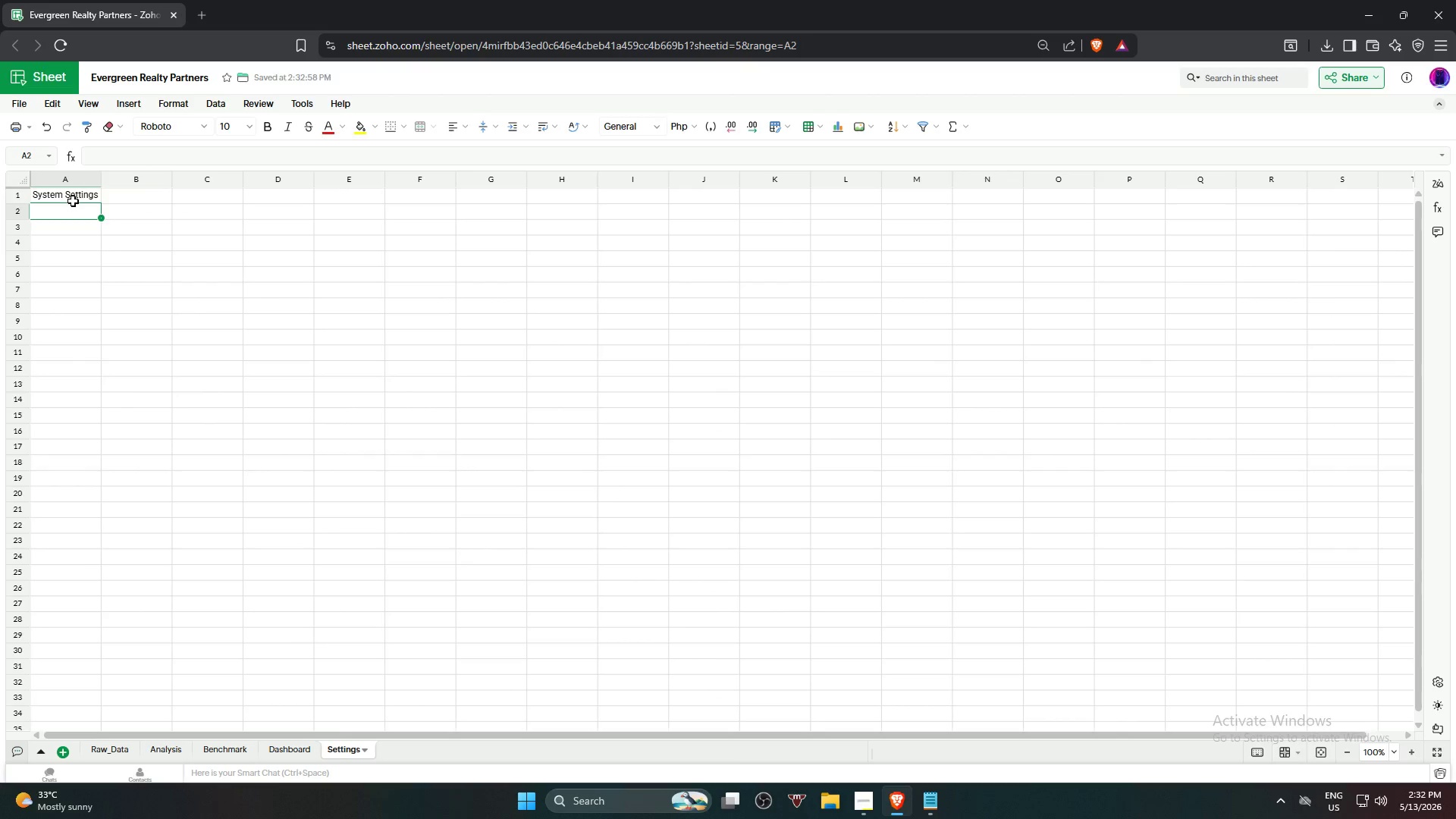 
key(Enter)
 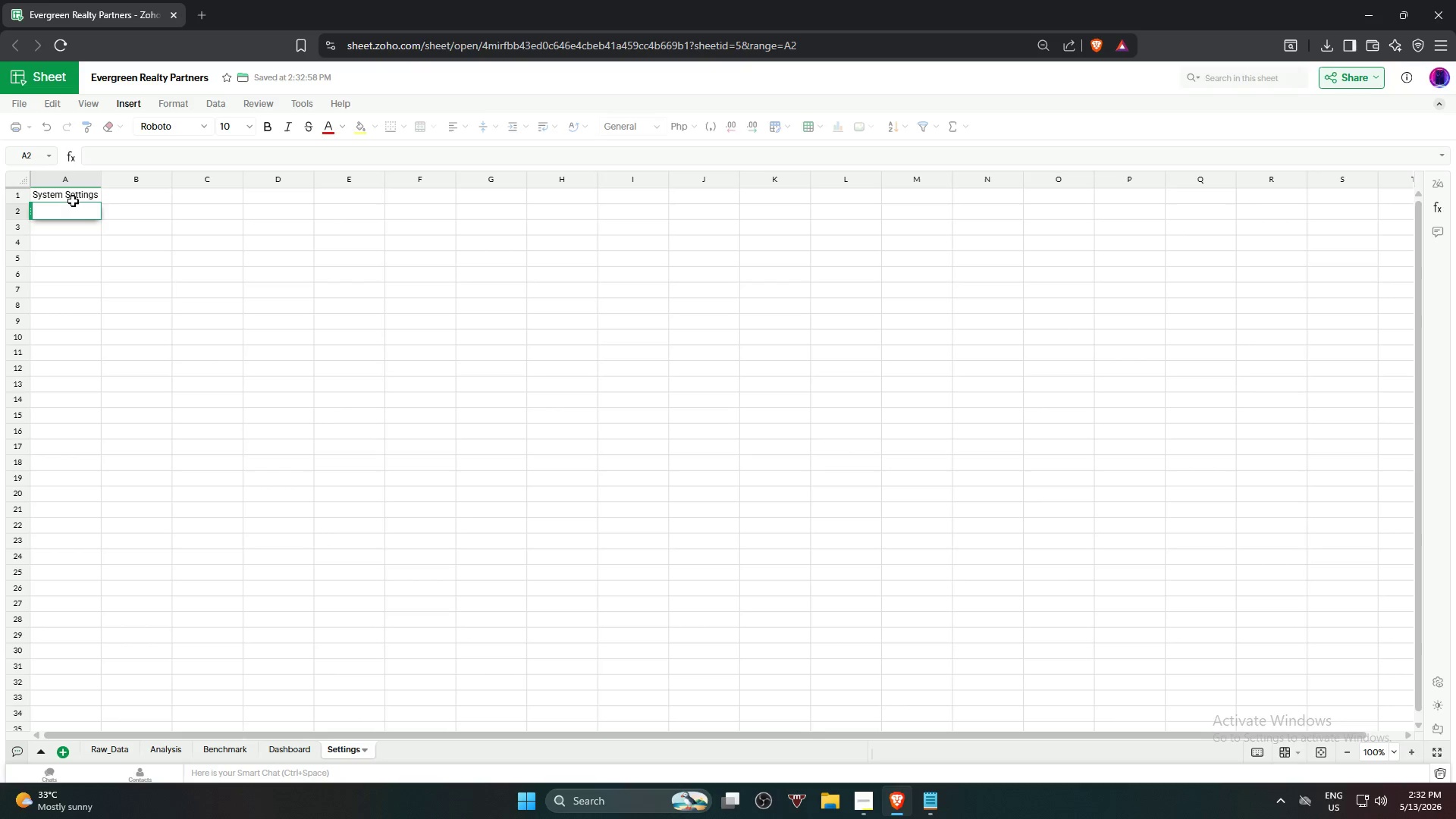 
key(Enter)
 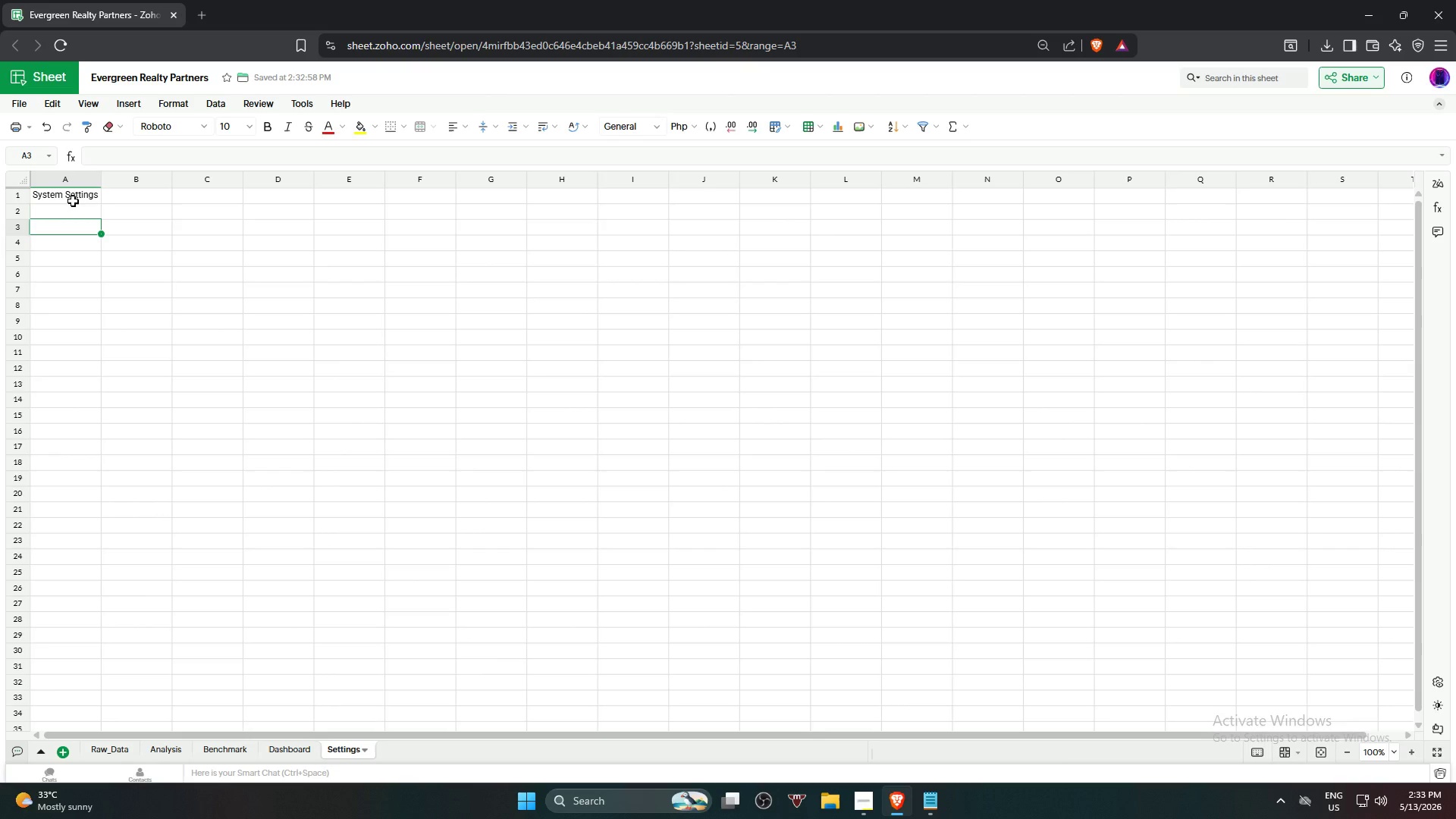 
type(Max Turnaround Threshold)
 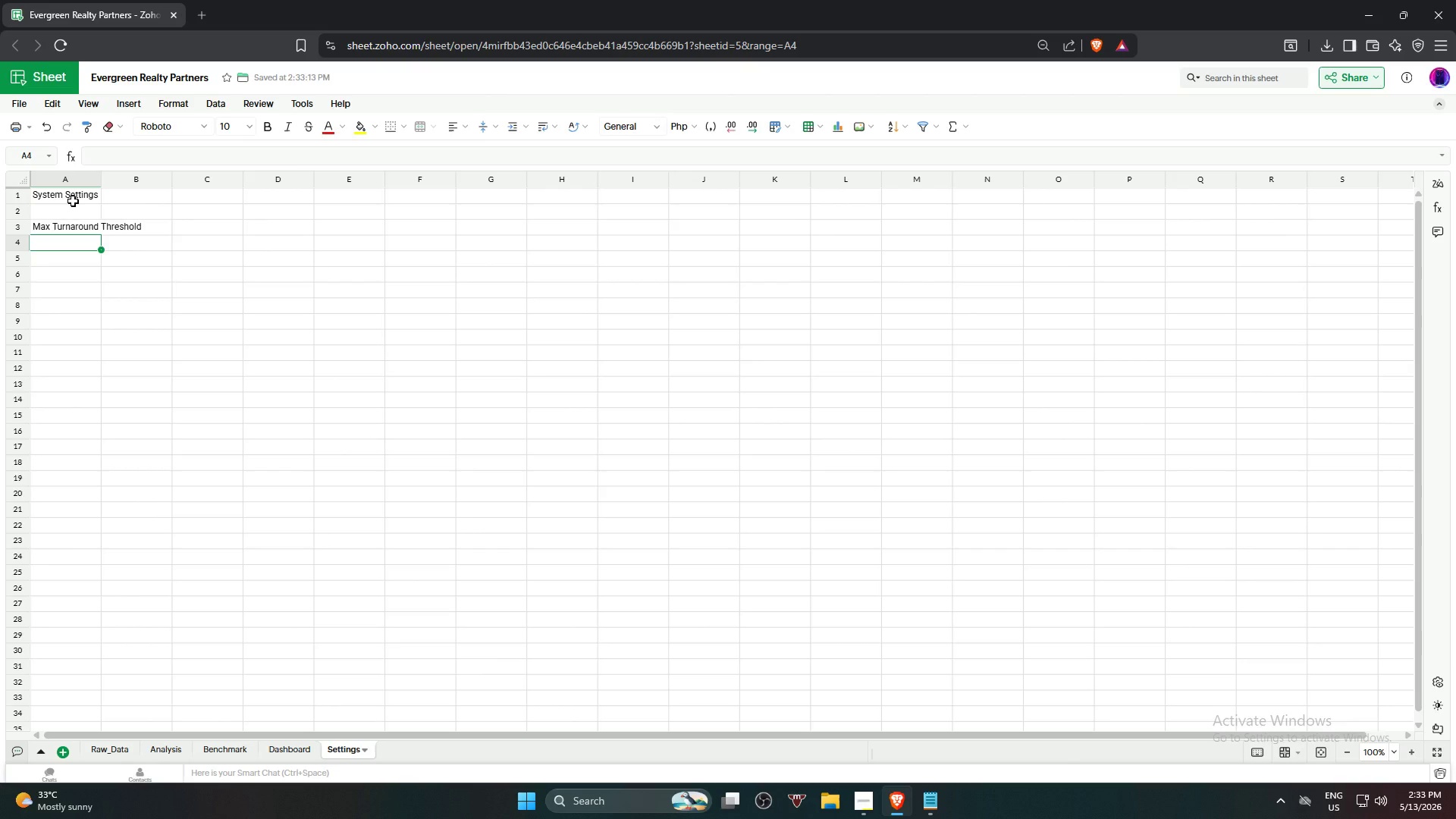 
 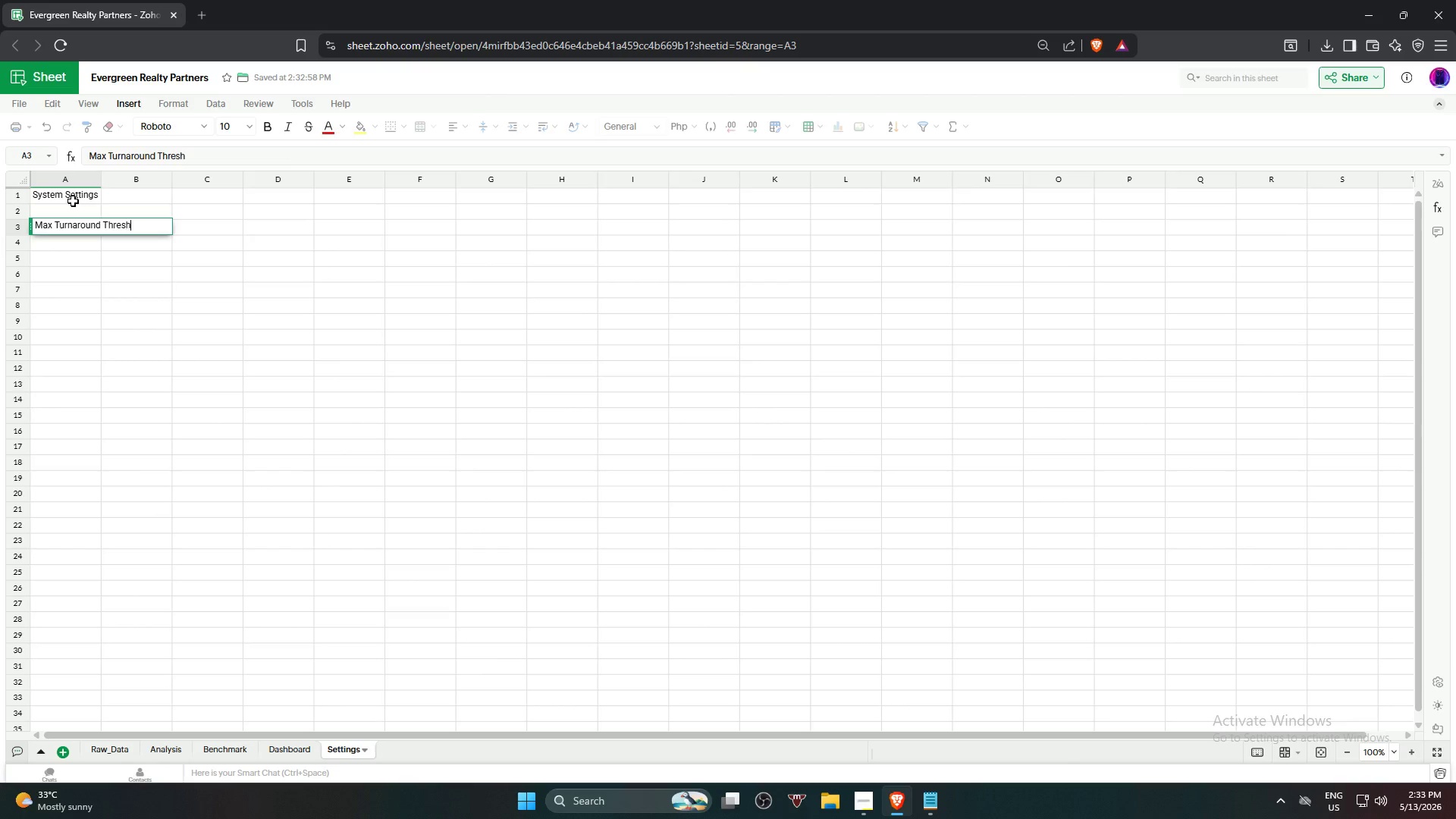 
key(Enter)
 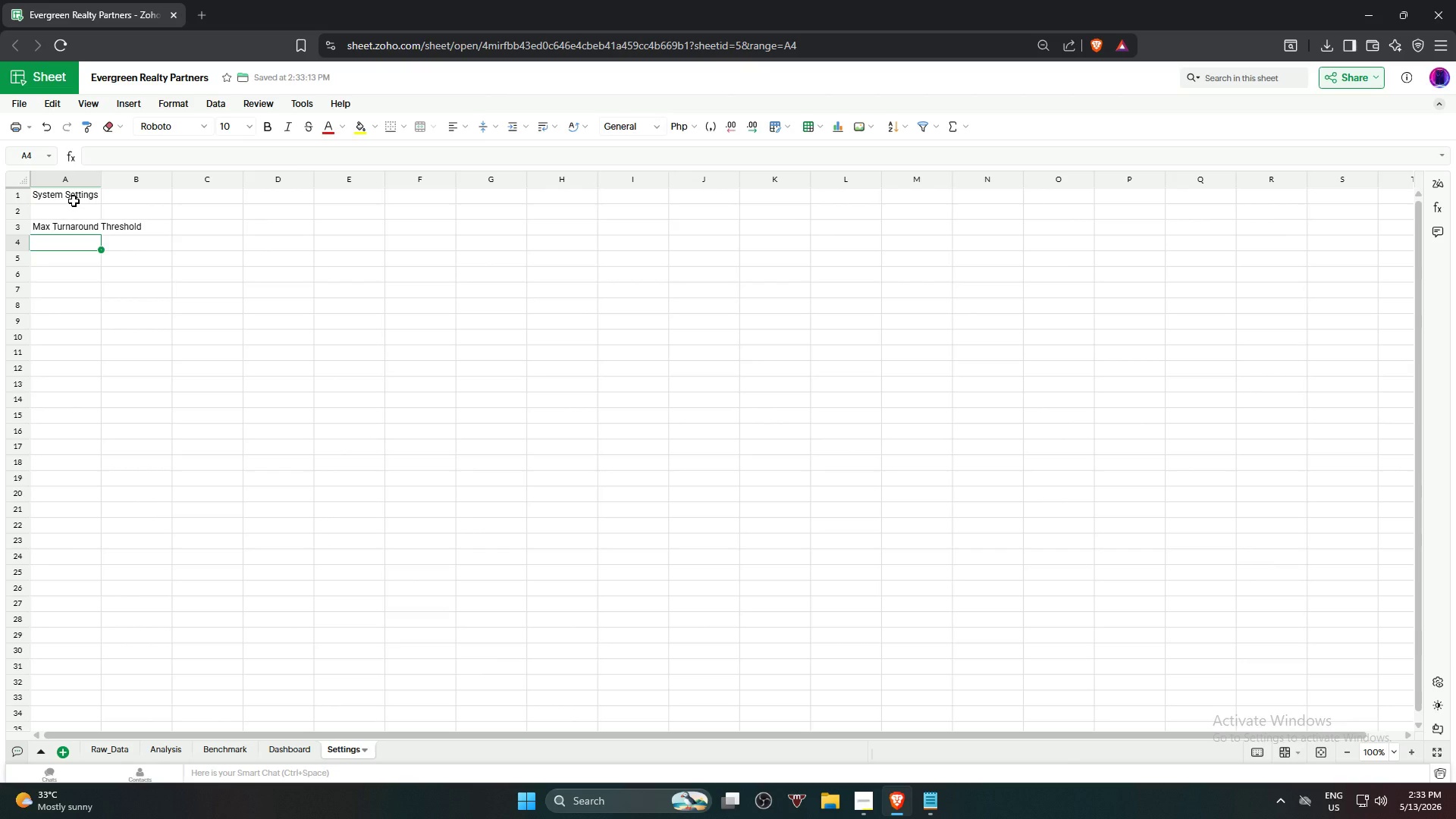 
type(Price Weight)
 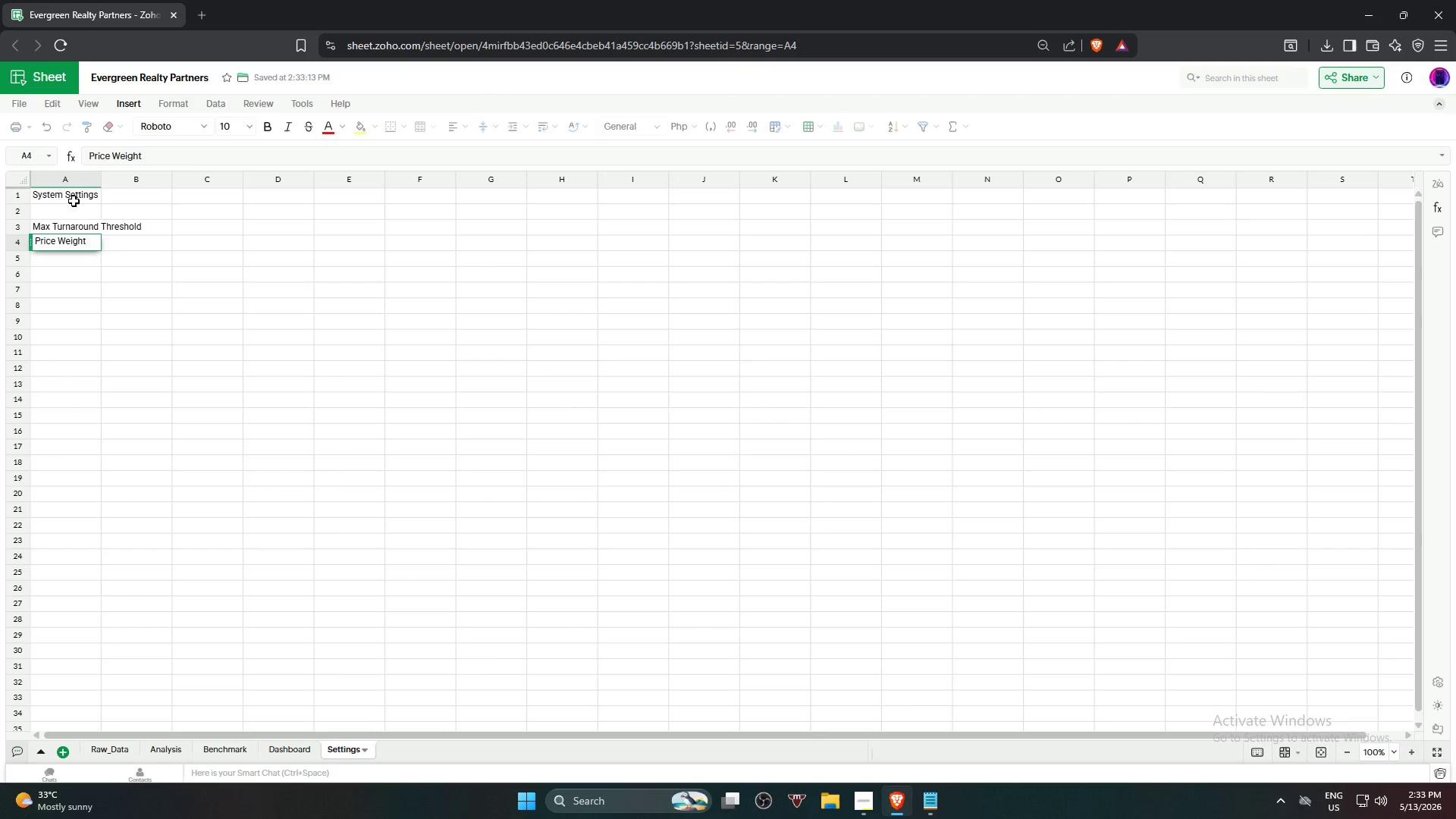 
wait(8.03)
 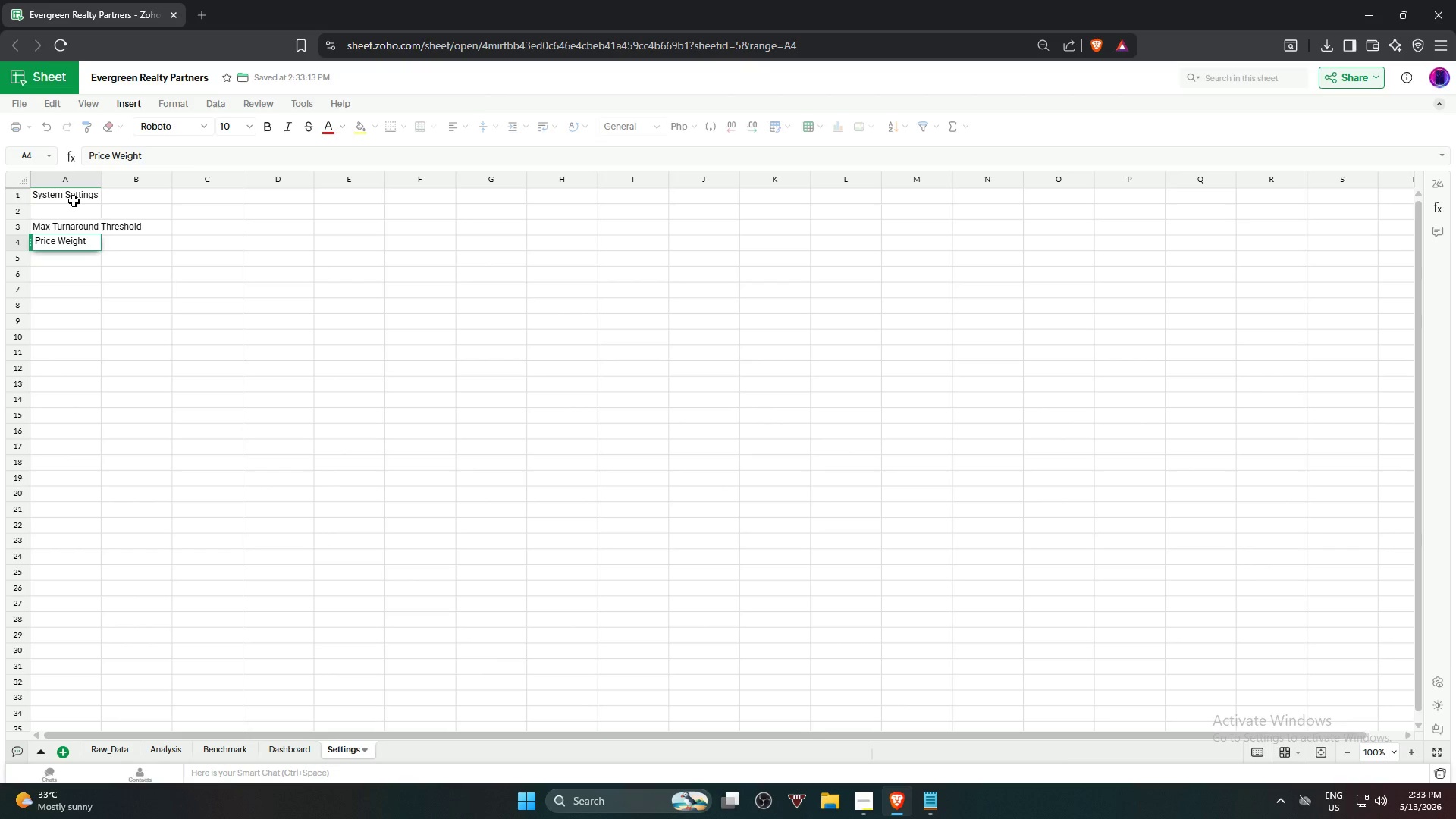 
key(Enter)
 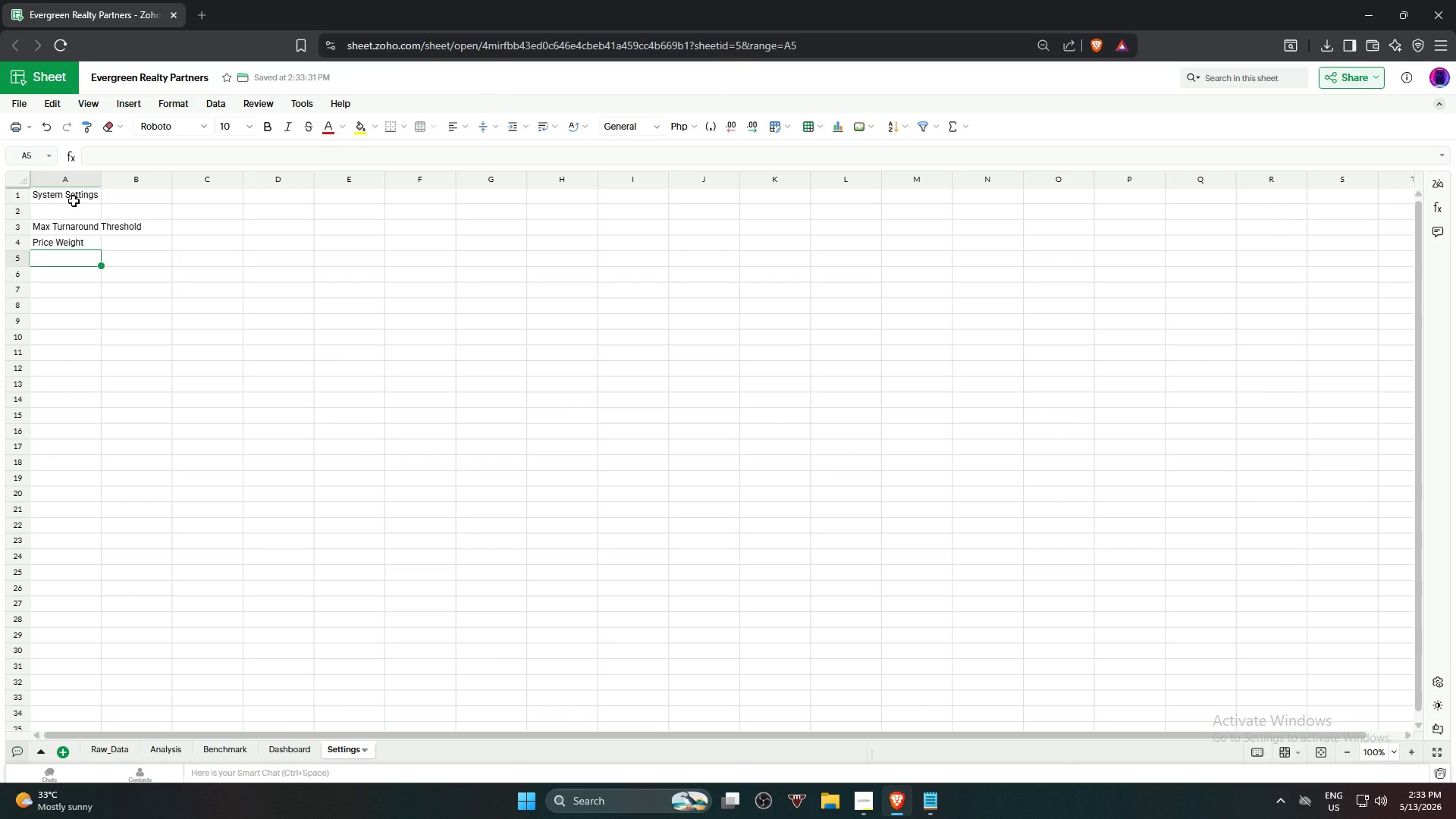 
hold_key(key=ShiftRight, duration=4.52)
 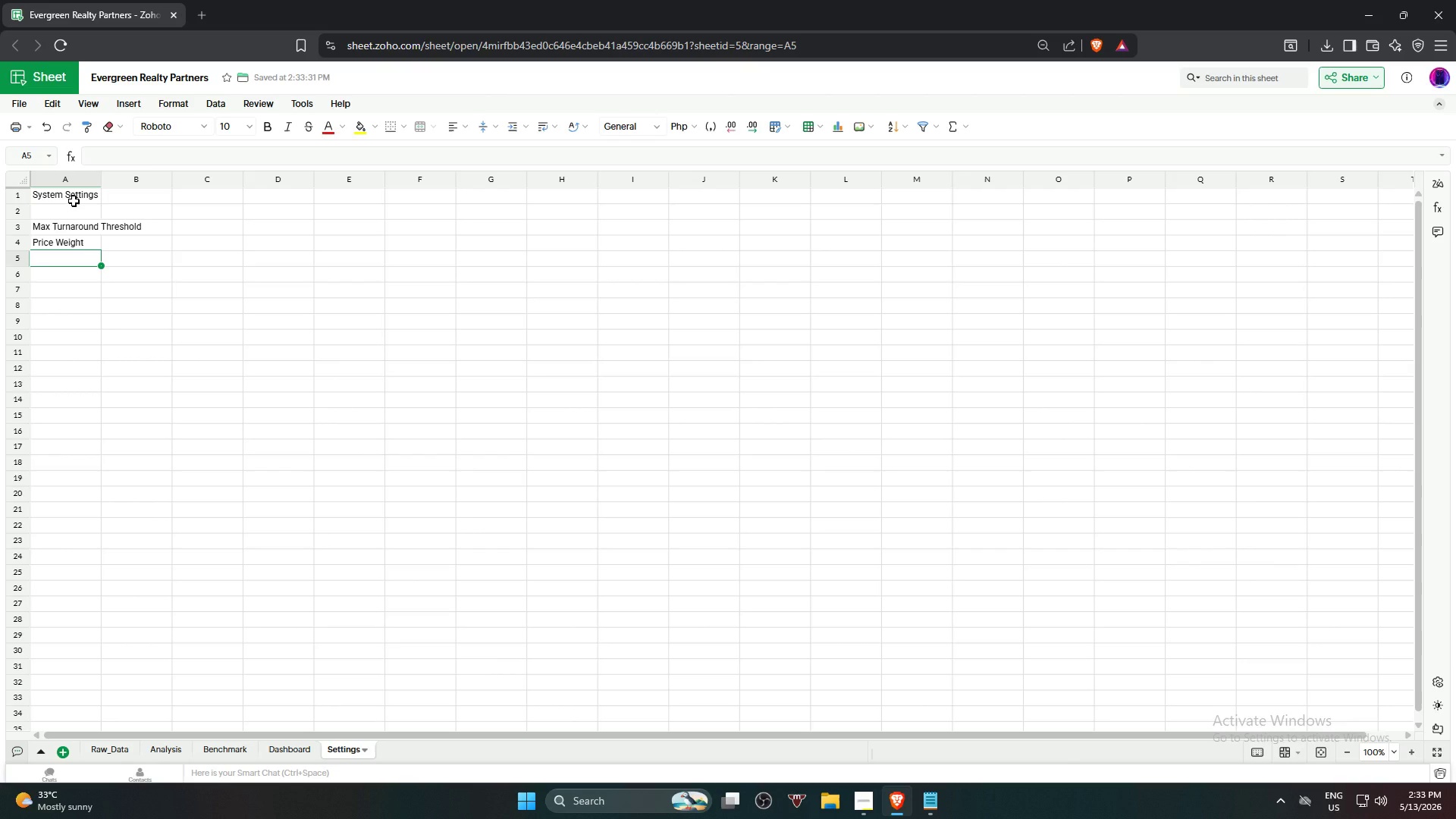 
type(turn)
key(Backspace)
key(Backspace)
key(Backspace)
key(Backspace)
type(Turnaround Weight)
 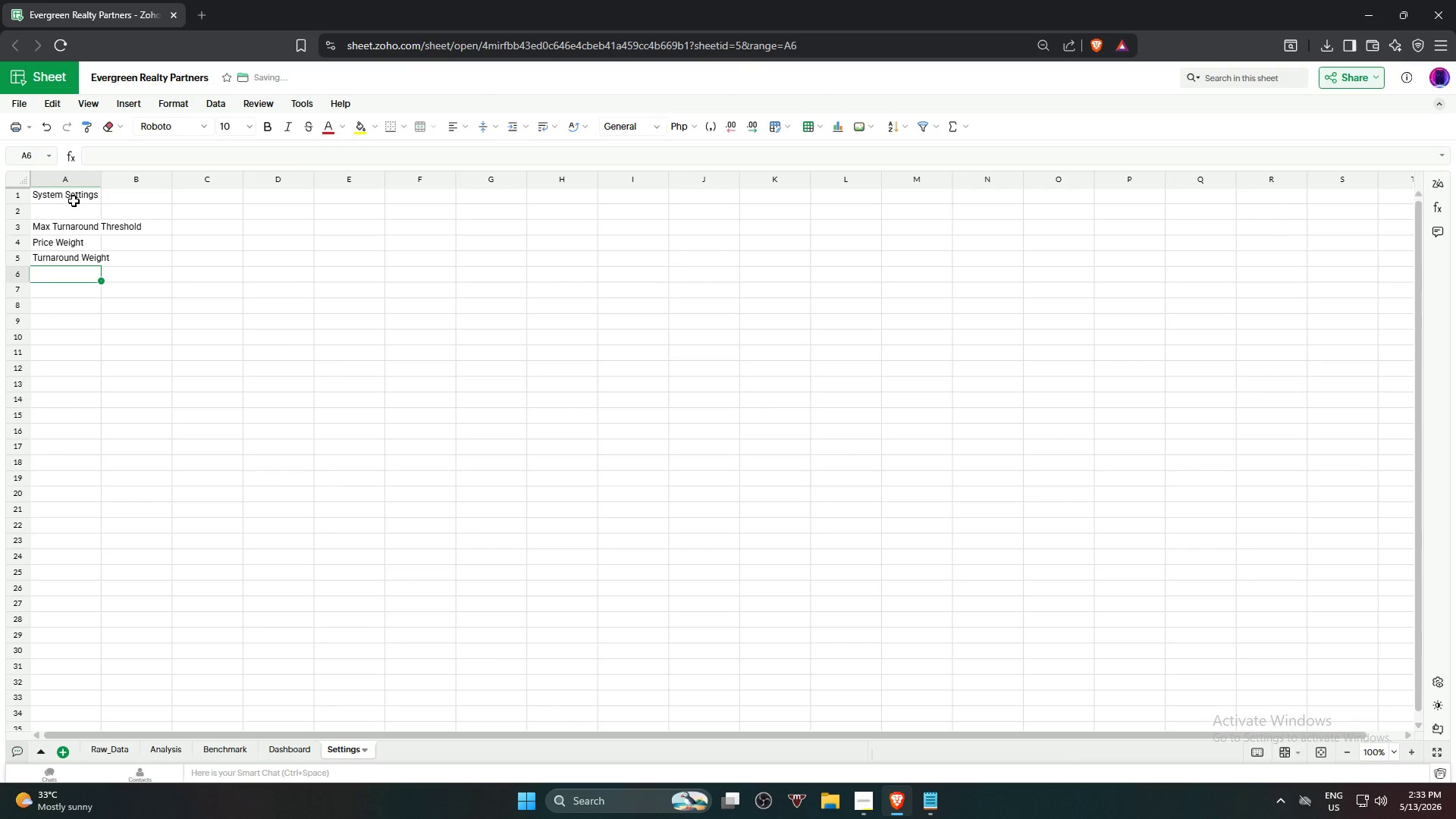 
 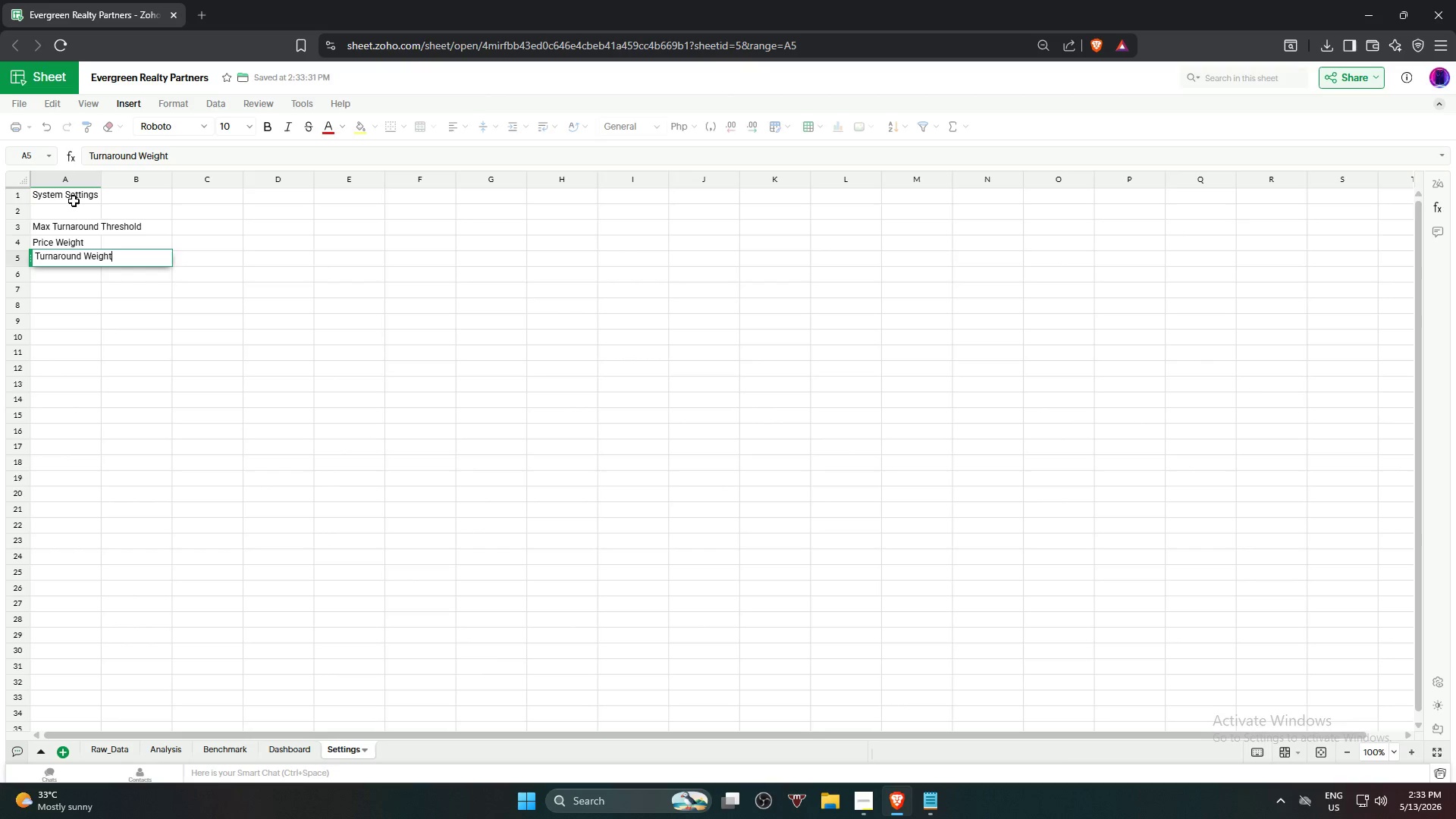 
key(Enter)
 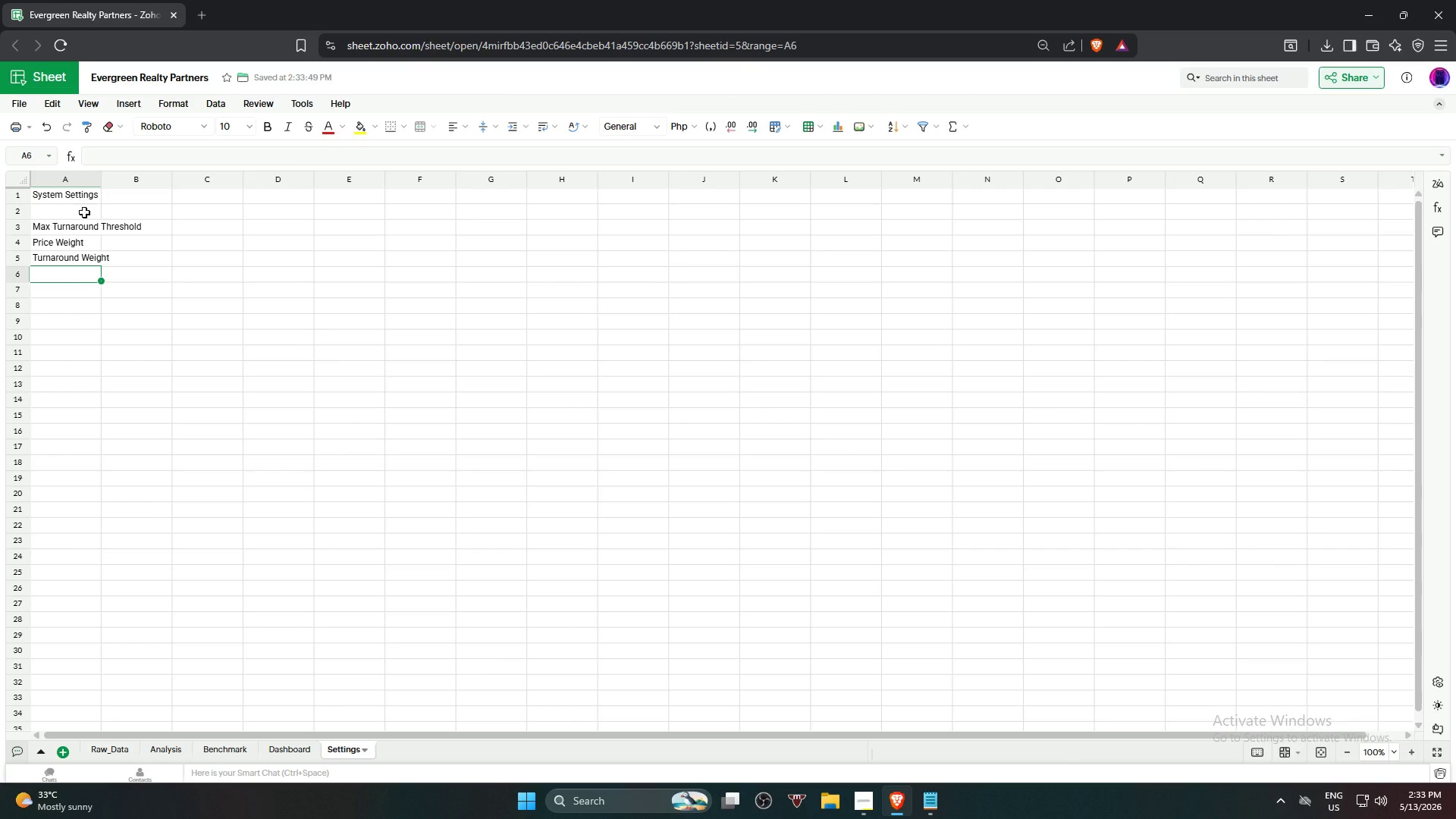 
left_click([83, 228])
 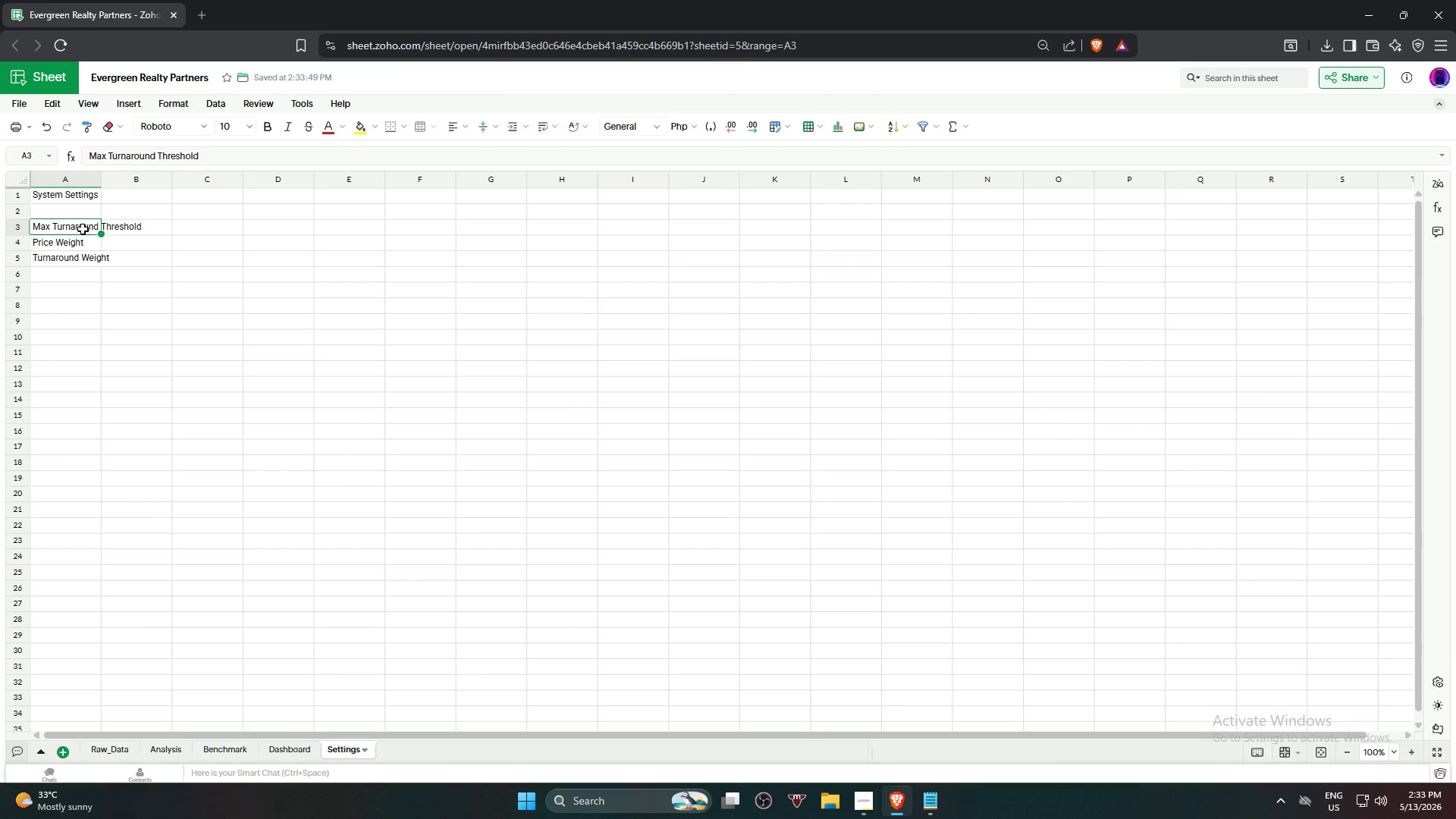 
hold_key(key=ShiftLeft, duration=1.39)
left_click([70, 263])
 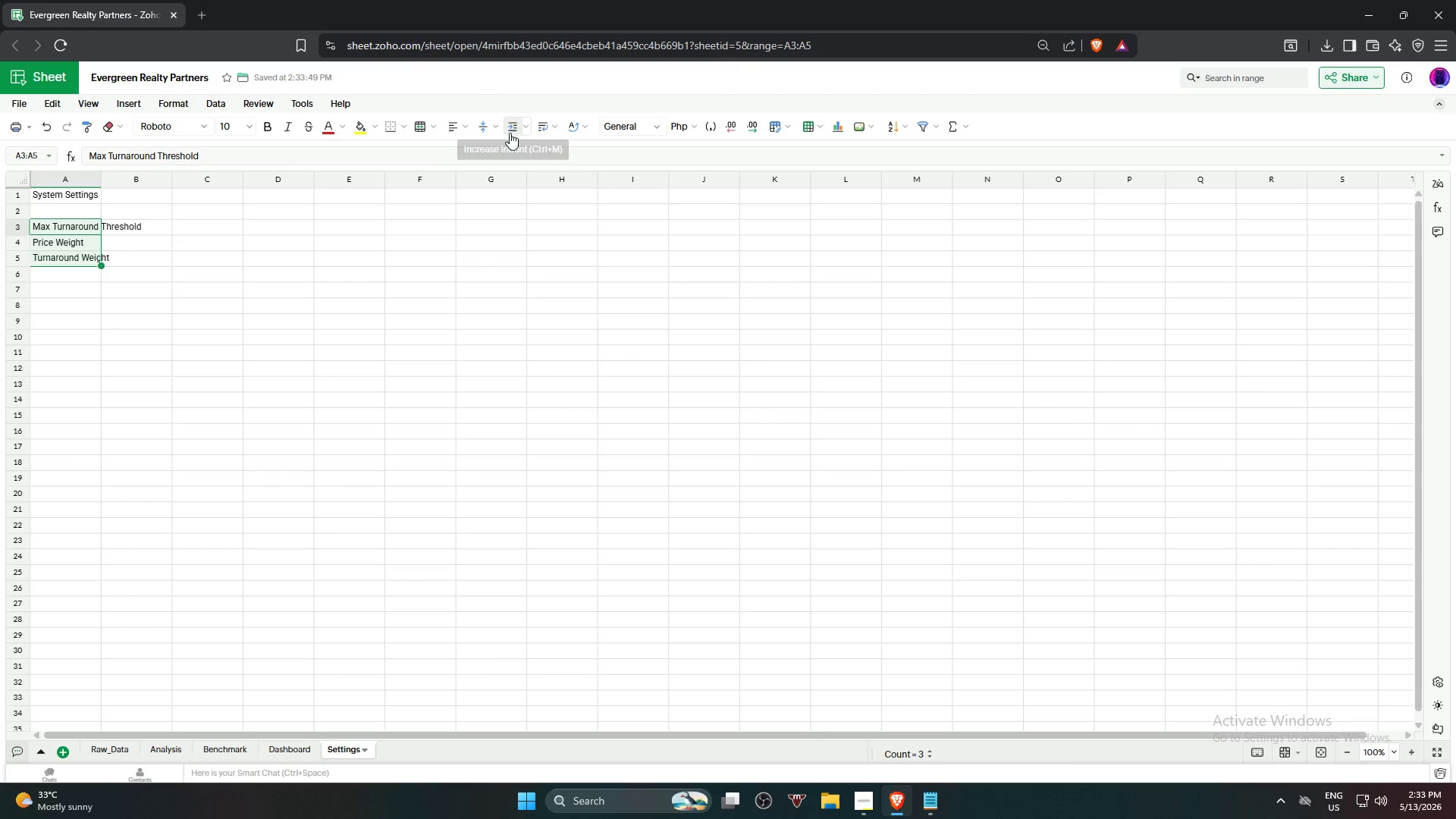 
mouse_move([551, 132])
 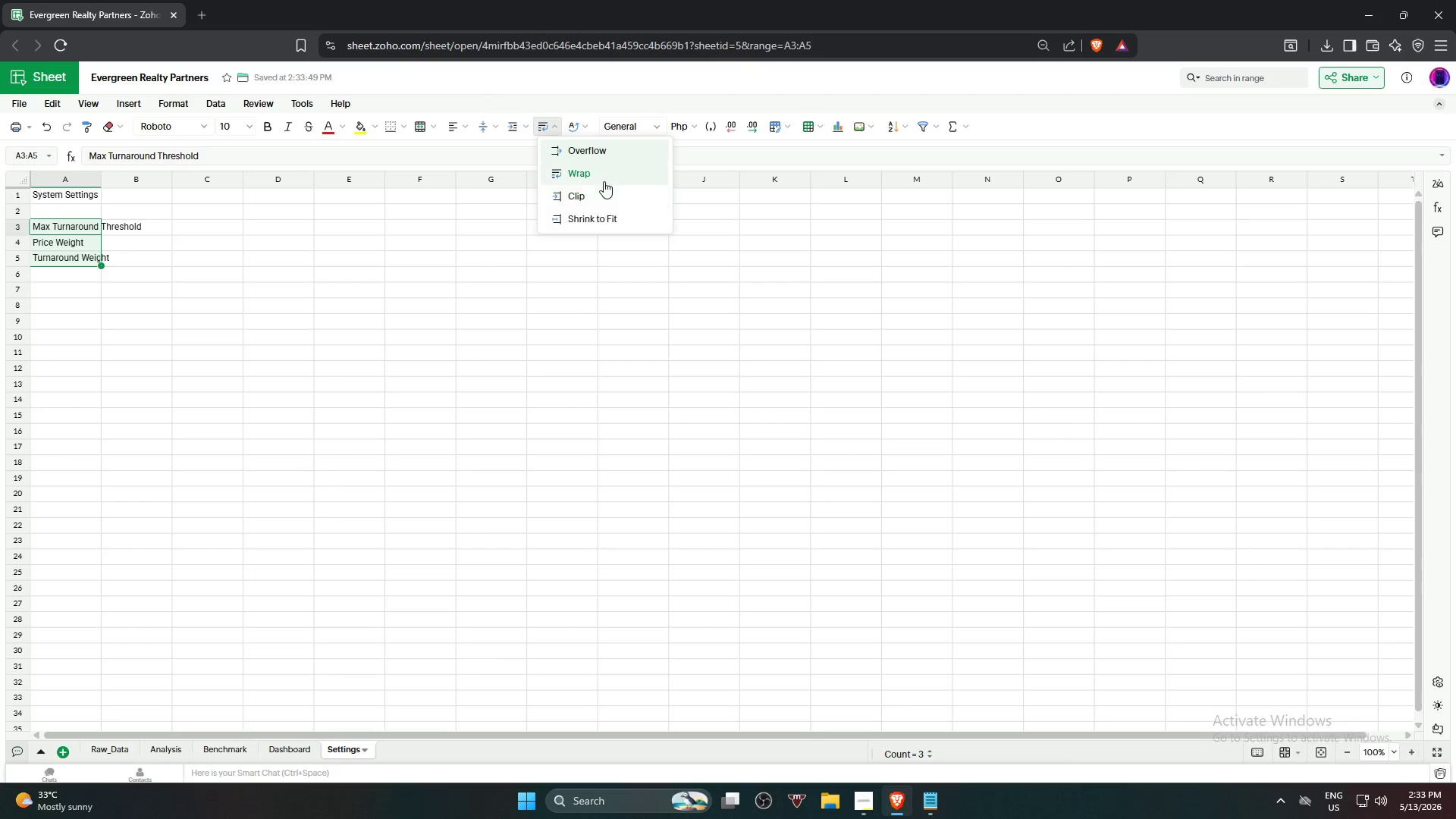 
left_click([612, 176])
 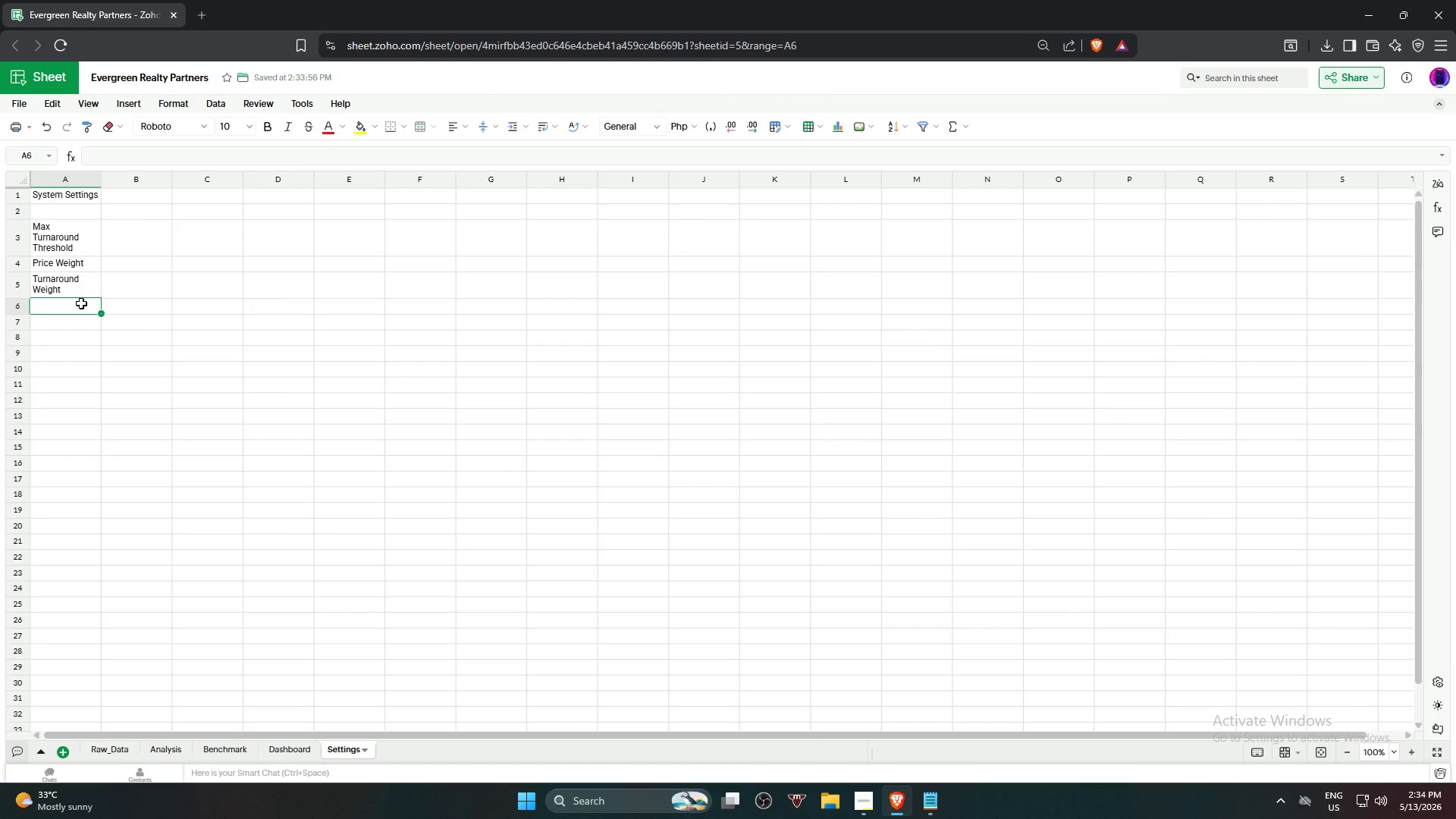 
wait(10.03)
 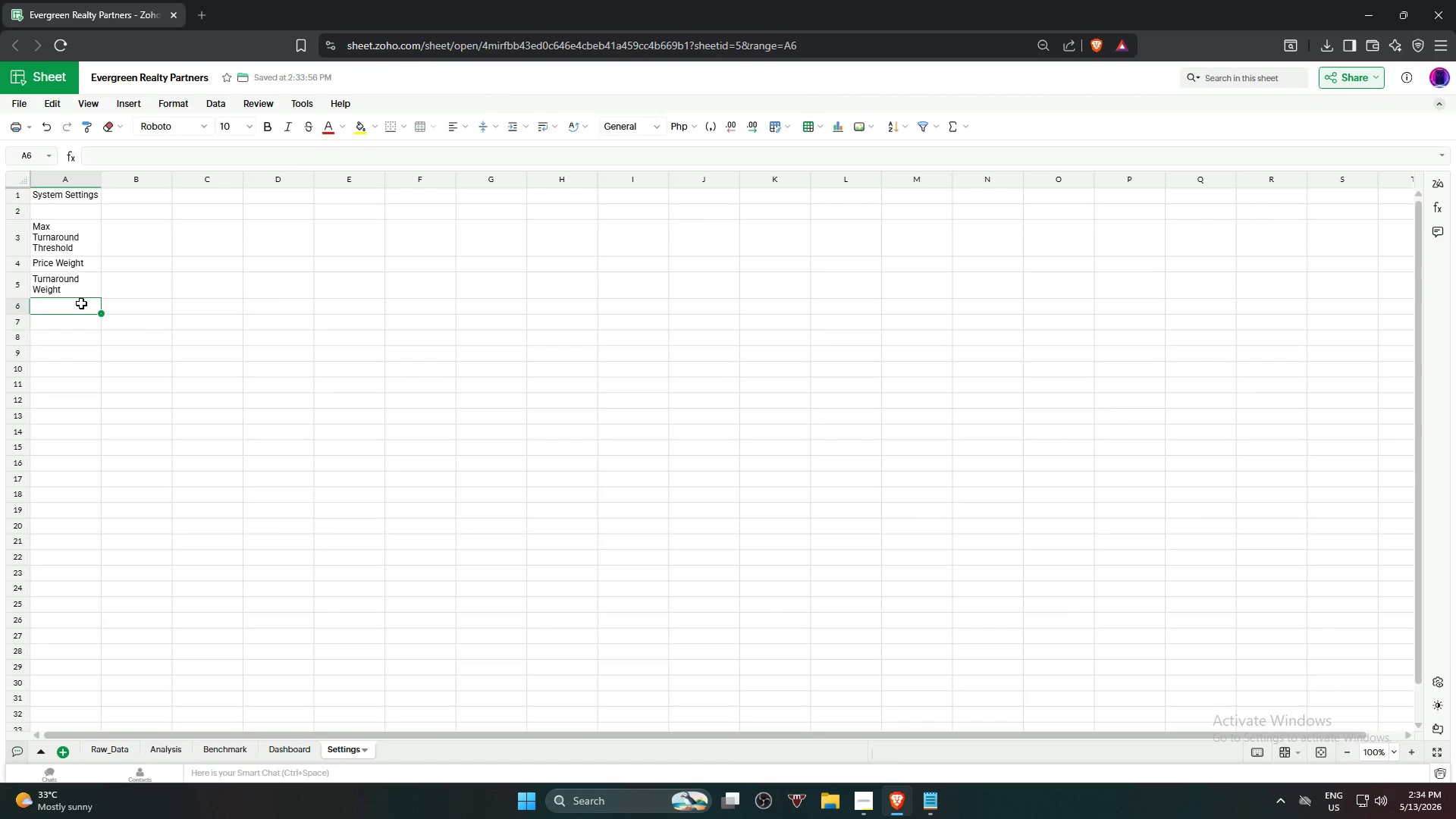 
left_click_drag(start_coordinate=[103, 183], to_coordinate=[111, 183])
 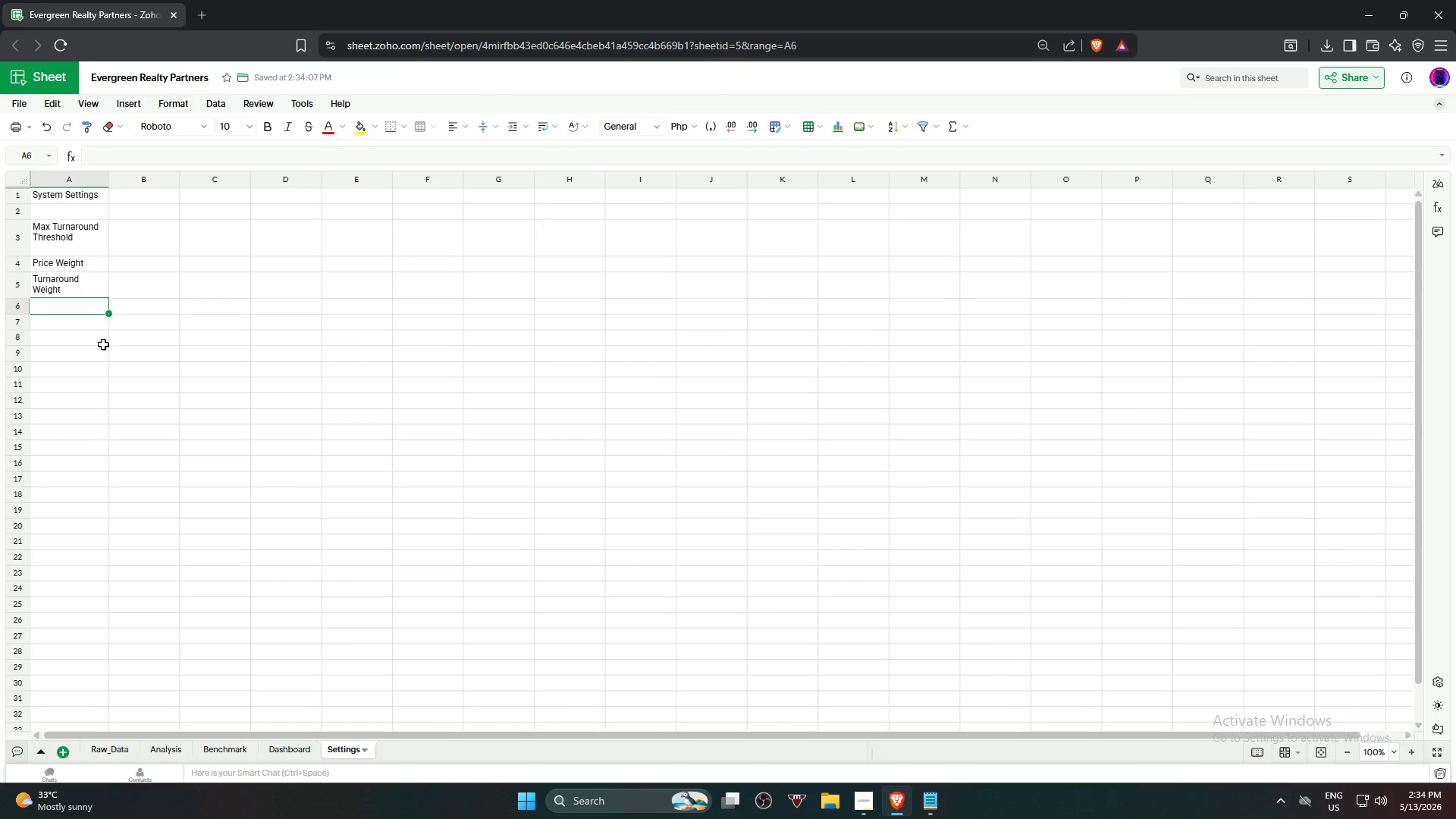 
left_click([85, 347])
 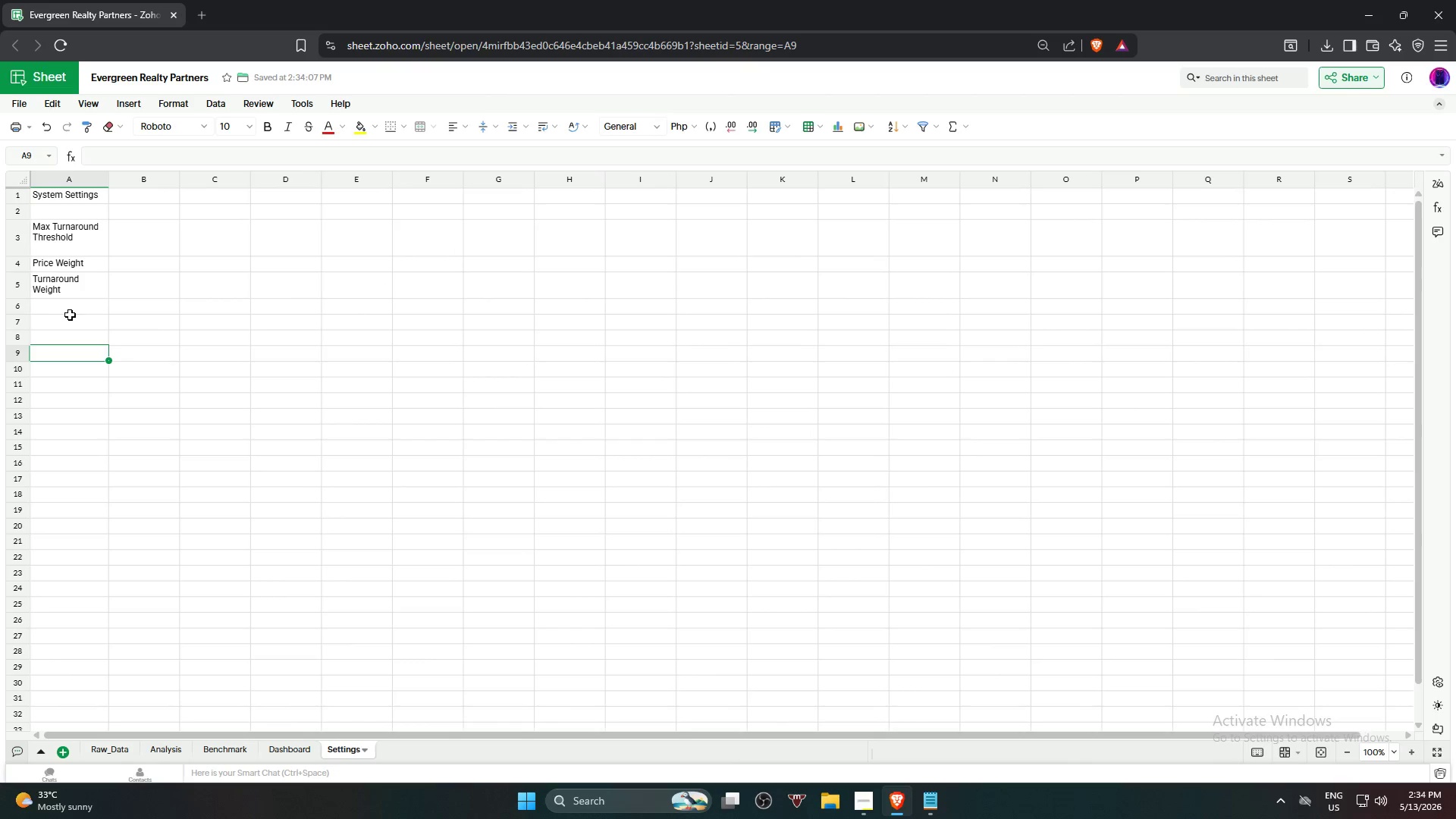 
left_click([76, 312])
 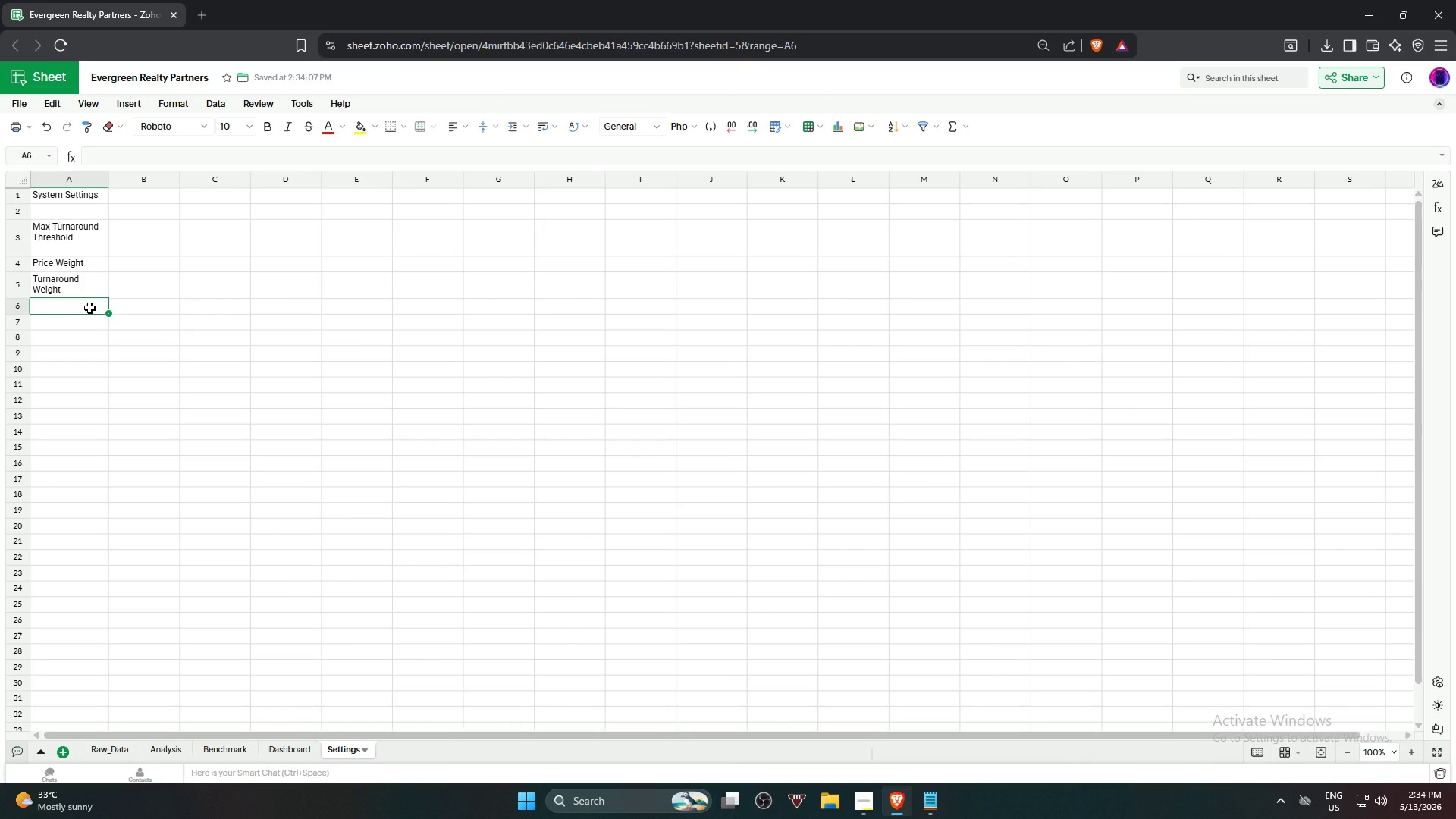 
wait(13.41)
 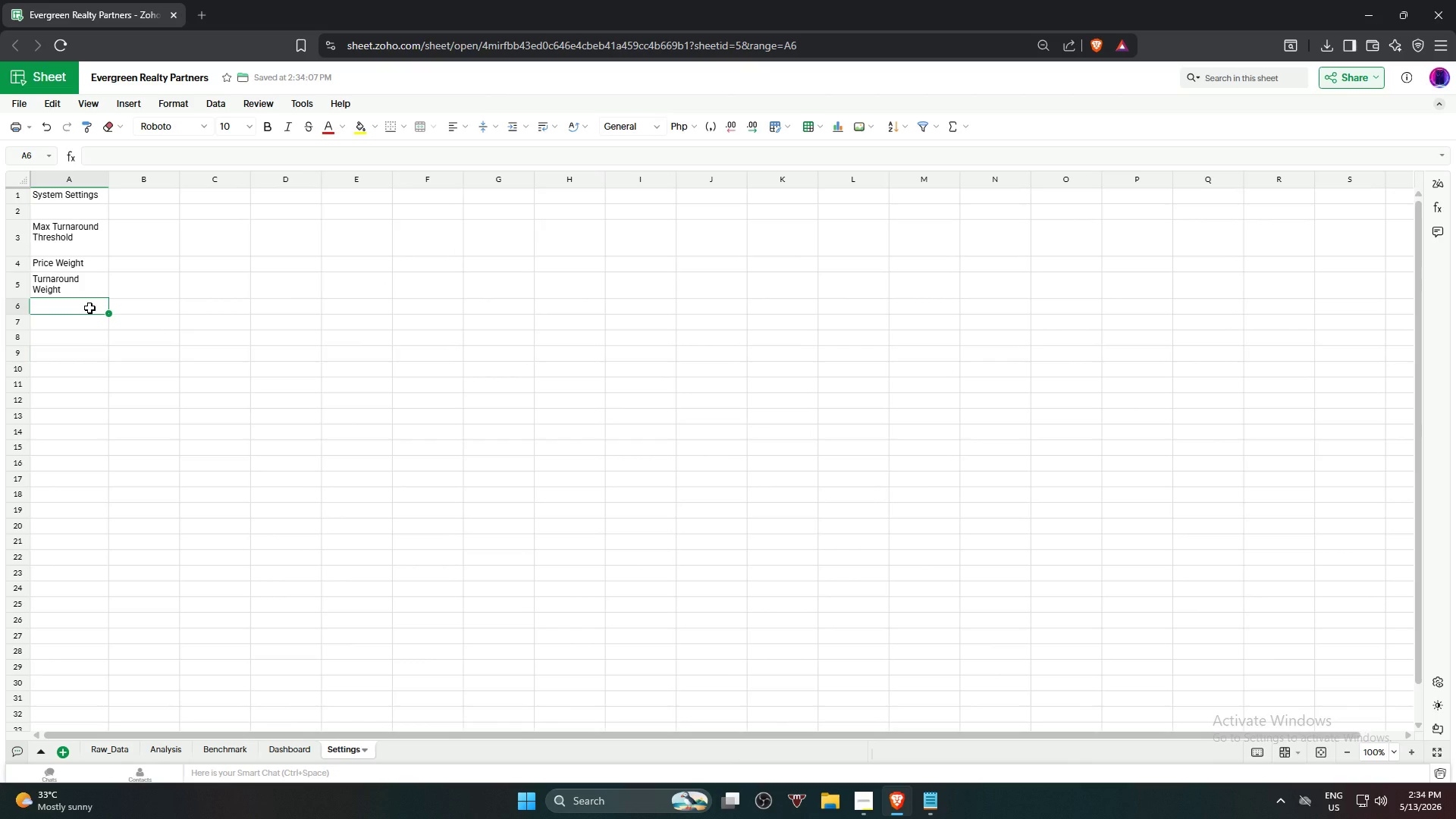 
type(Premium Weight)
 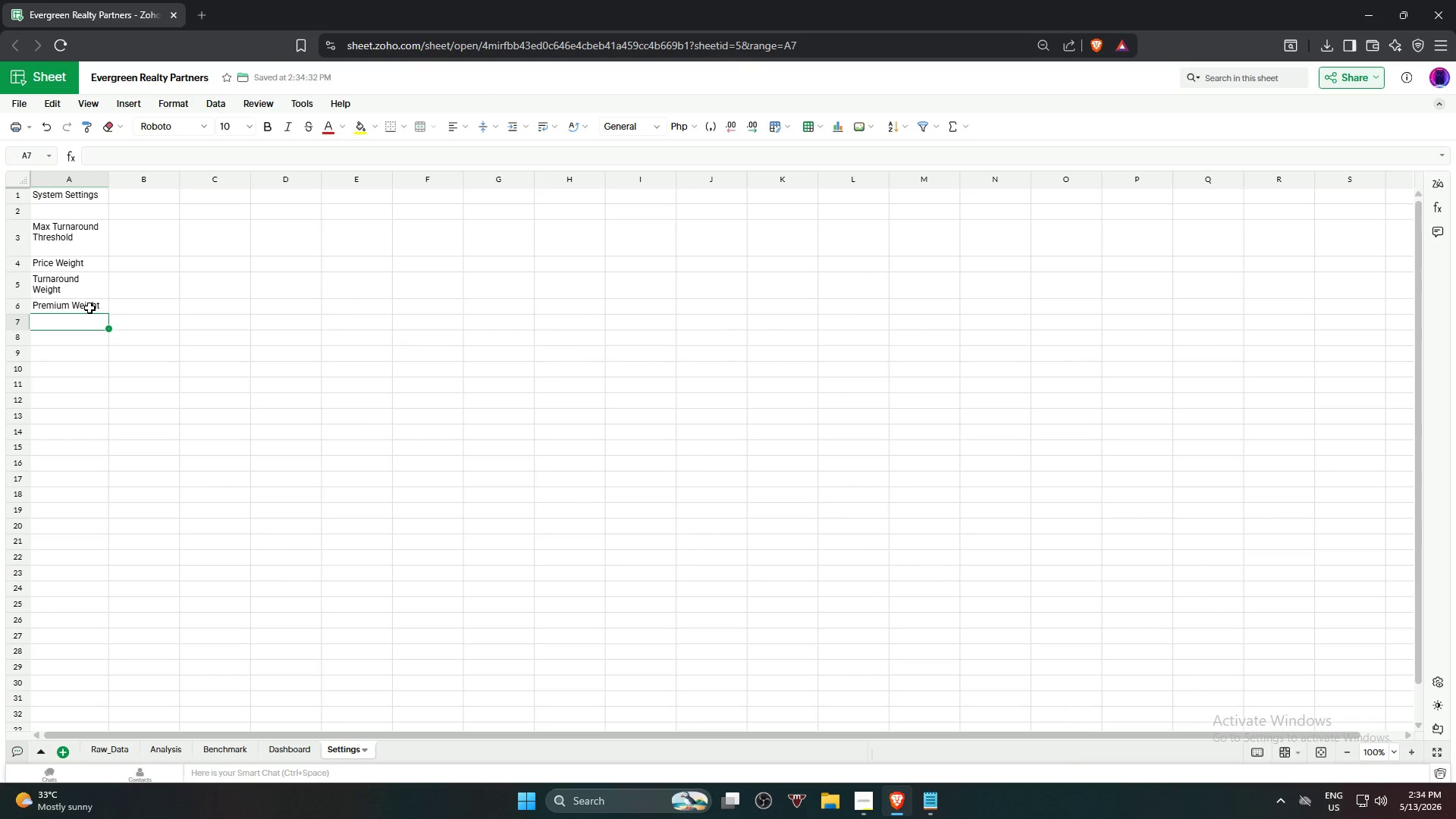 
 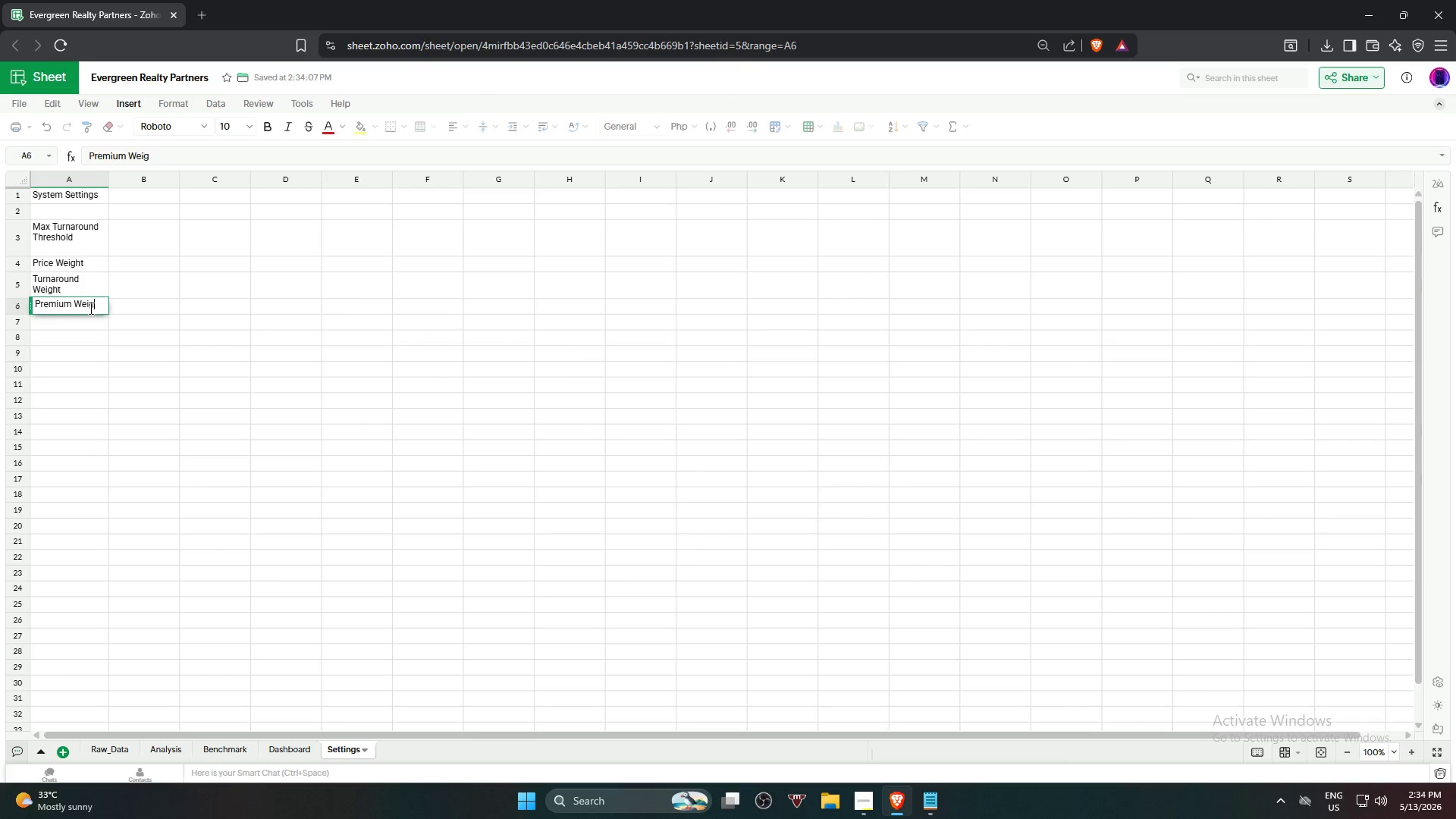 
key(Enter)
 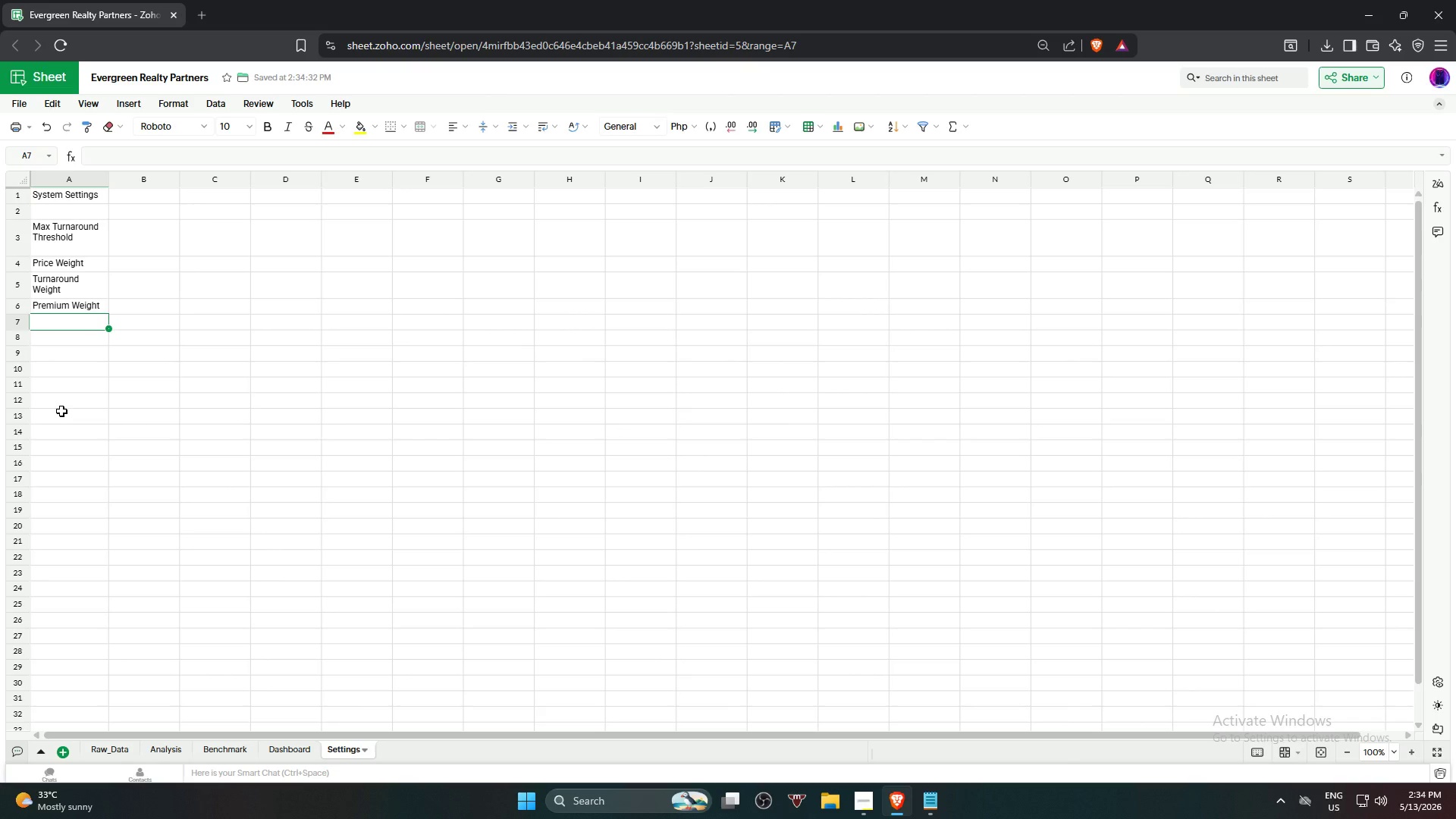 
wait(5.73)
 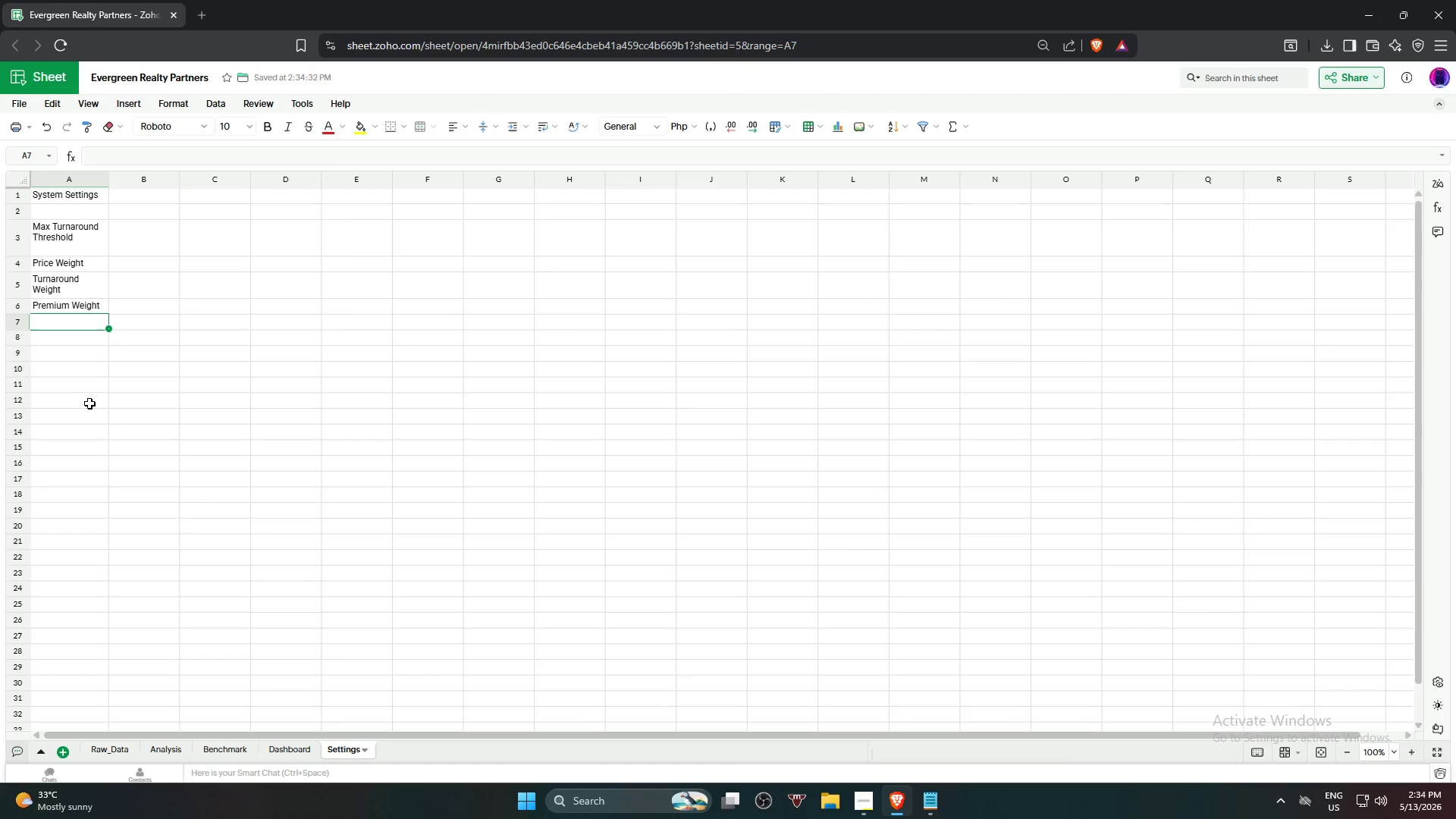 
left_click([136, 246])
 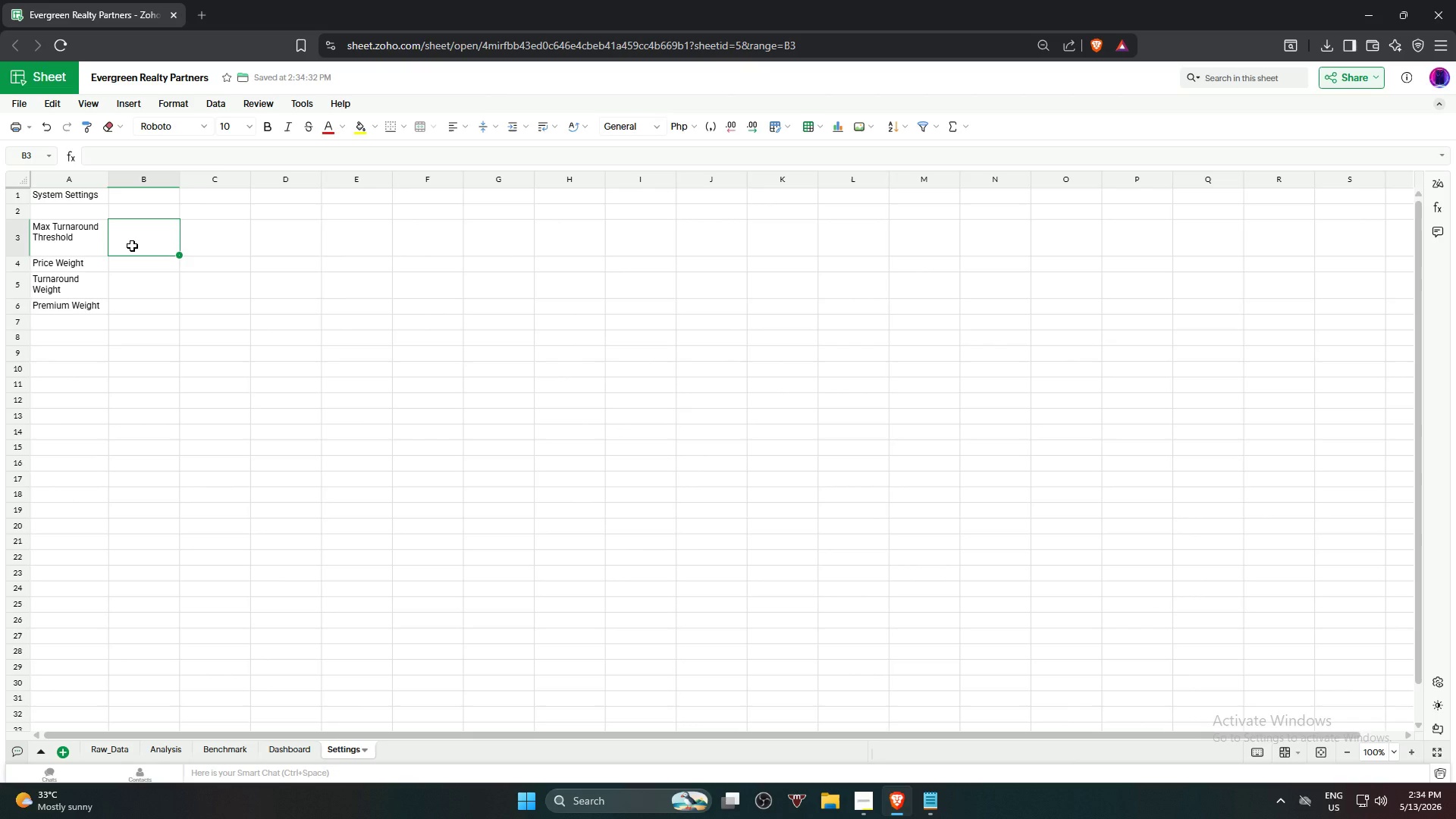 
key(Numpad1)
 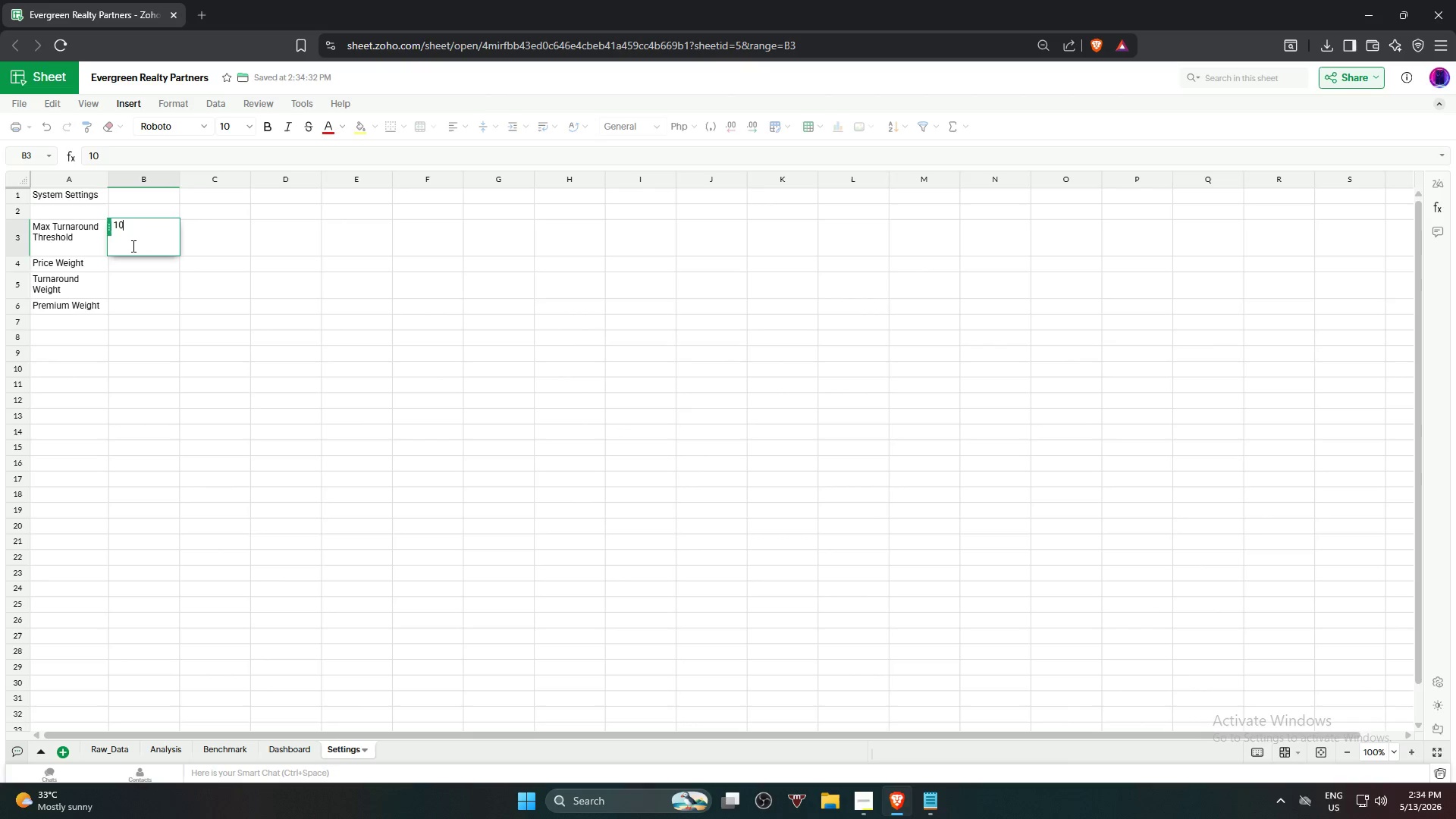 
key(Numpad0)
 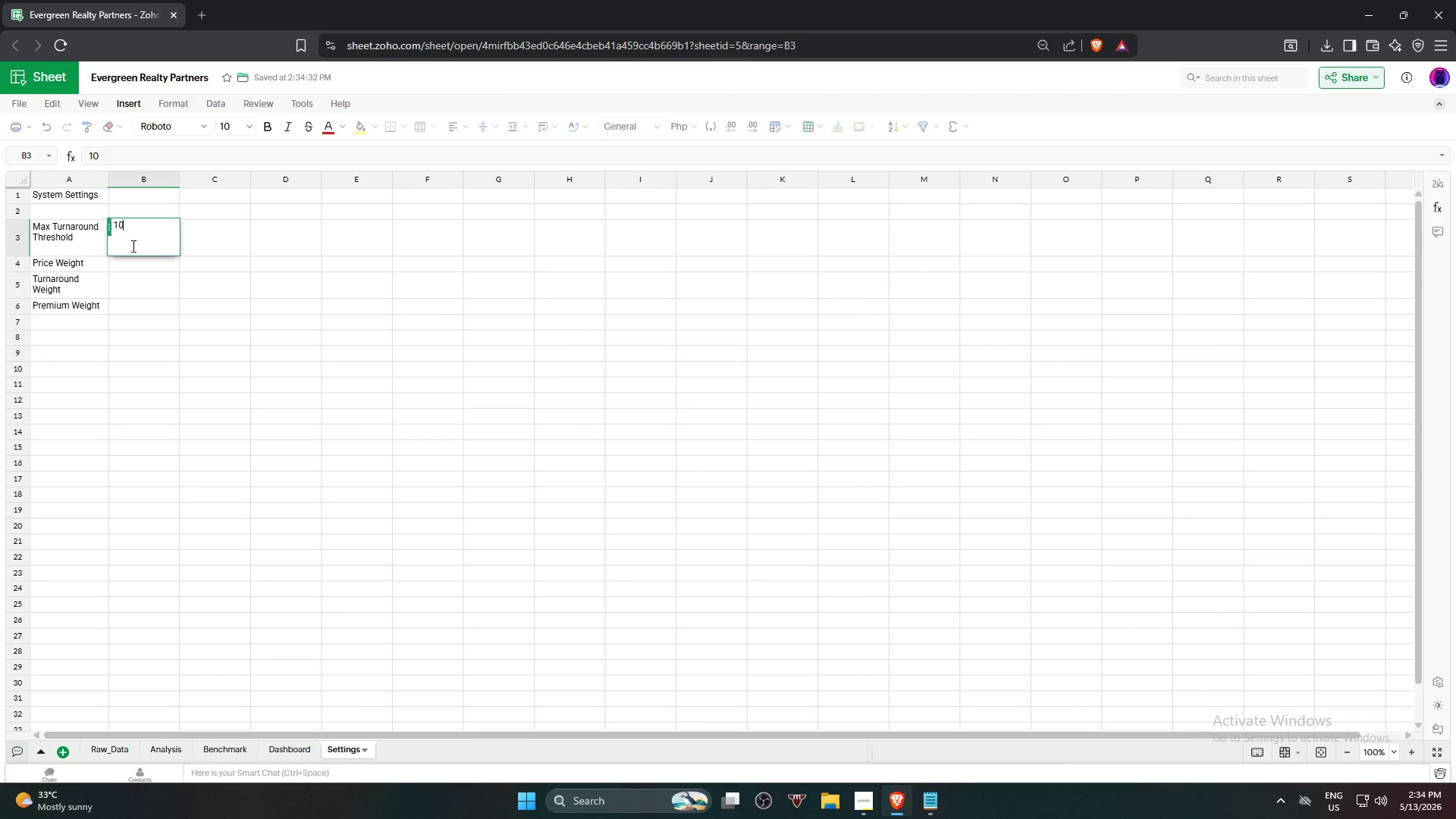 
key(Enter)
 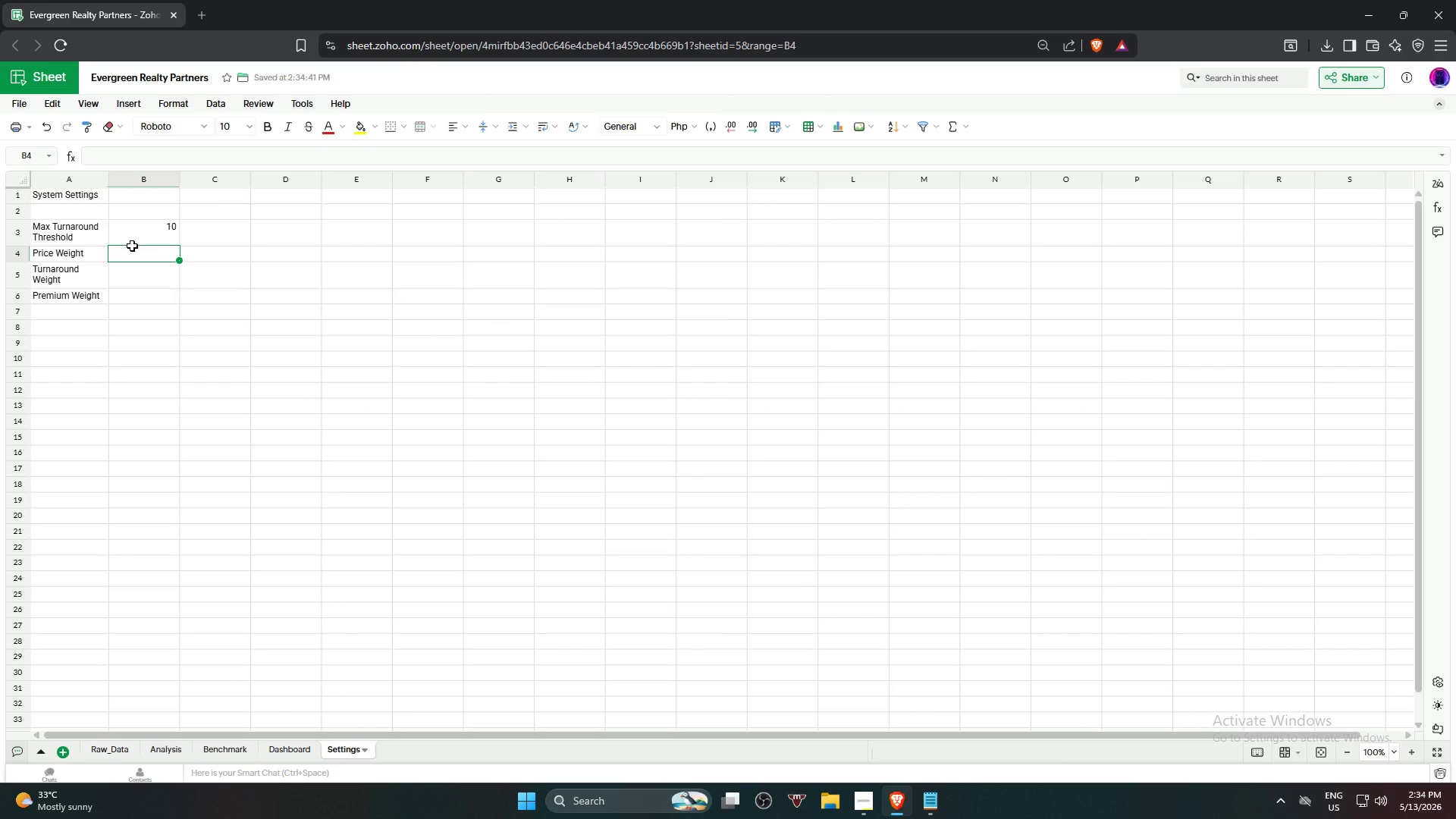 
wait(5.58)
 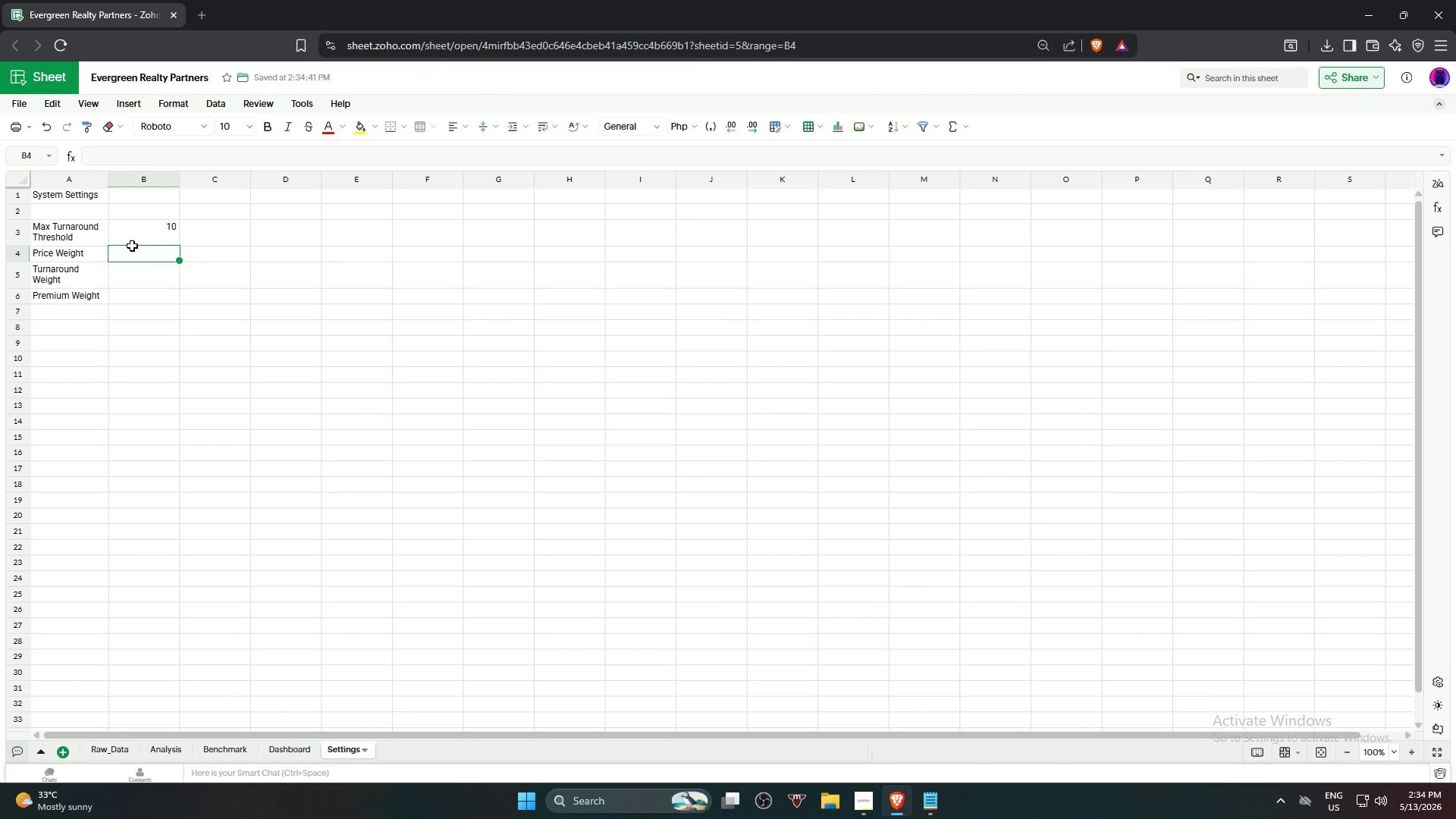 
key(Numpad0)
 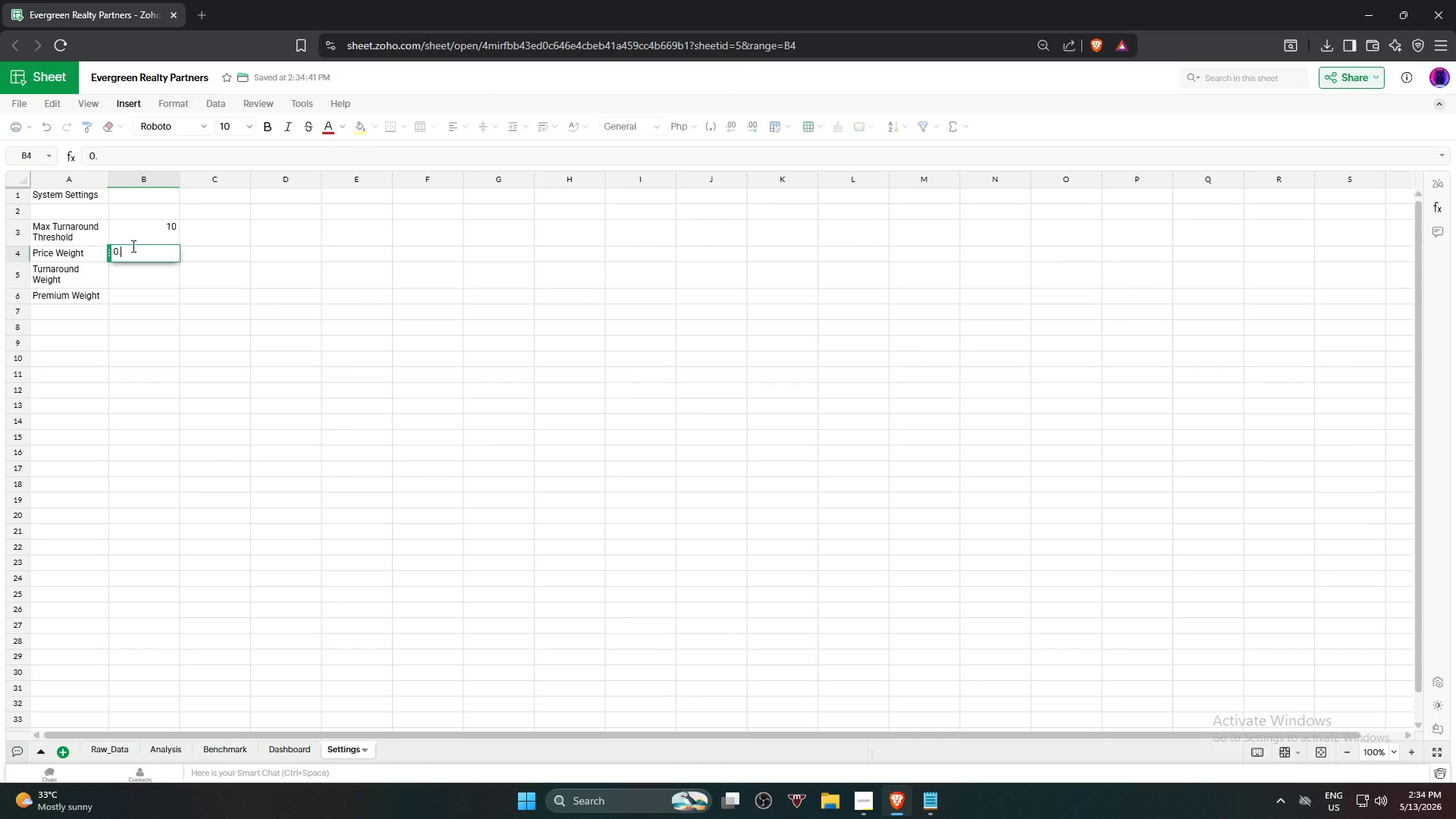 
key(NumpadDecimal)
 